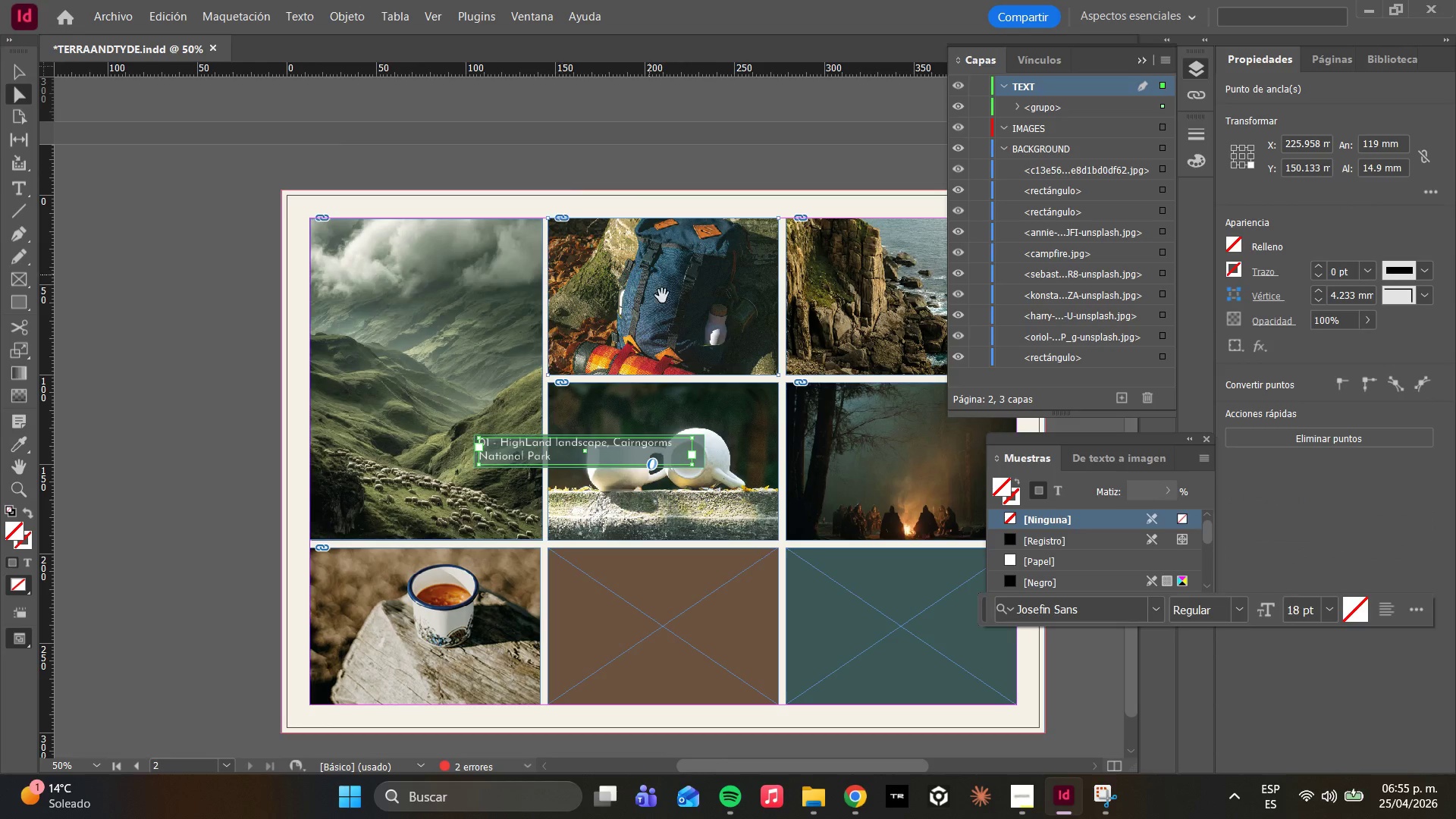 
hold_key(key=ShiftLeft, duration=2.25)
left_click([699, 441])
 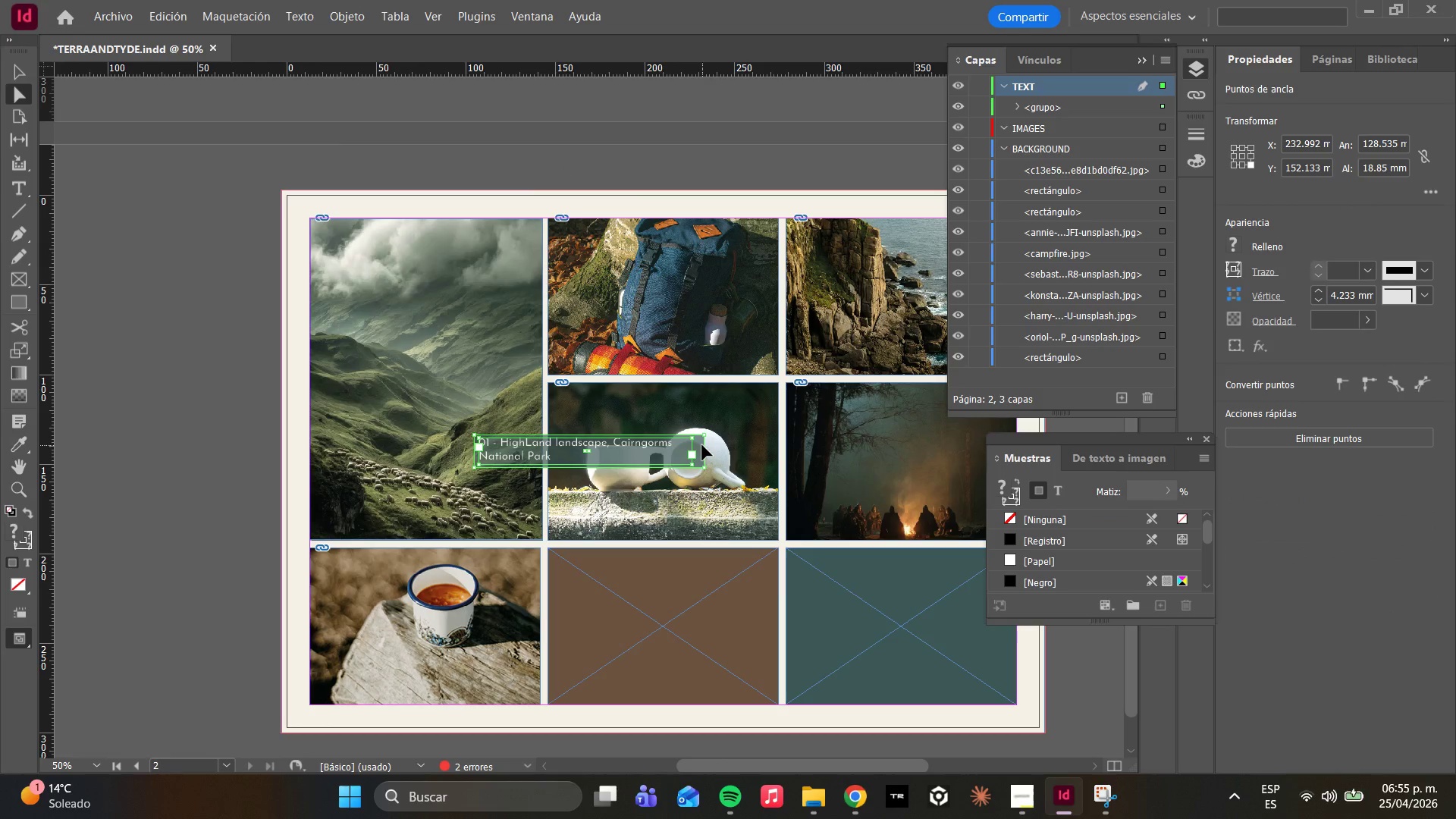 
left_click([702, 445])
 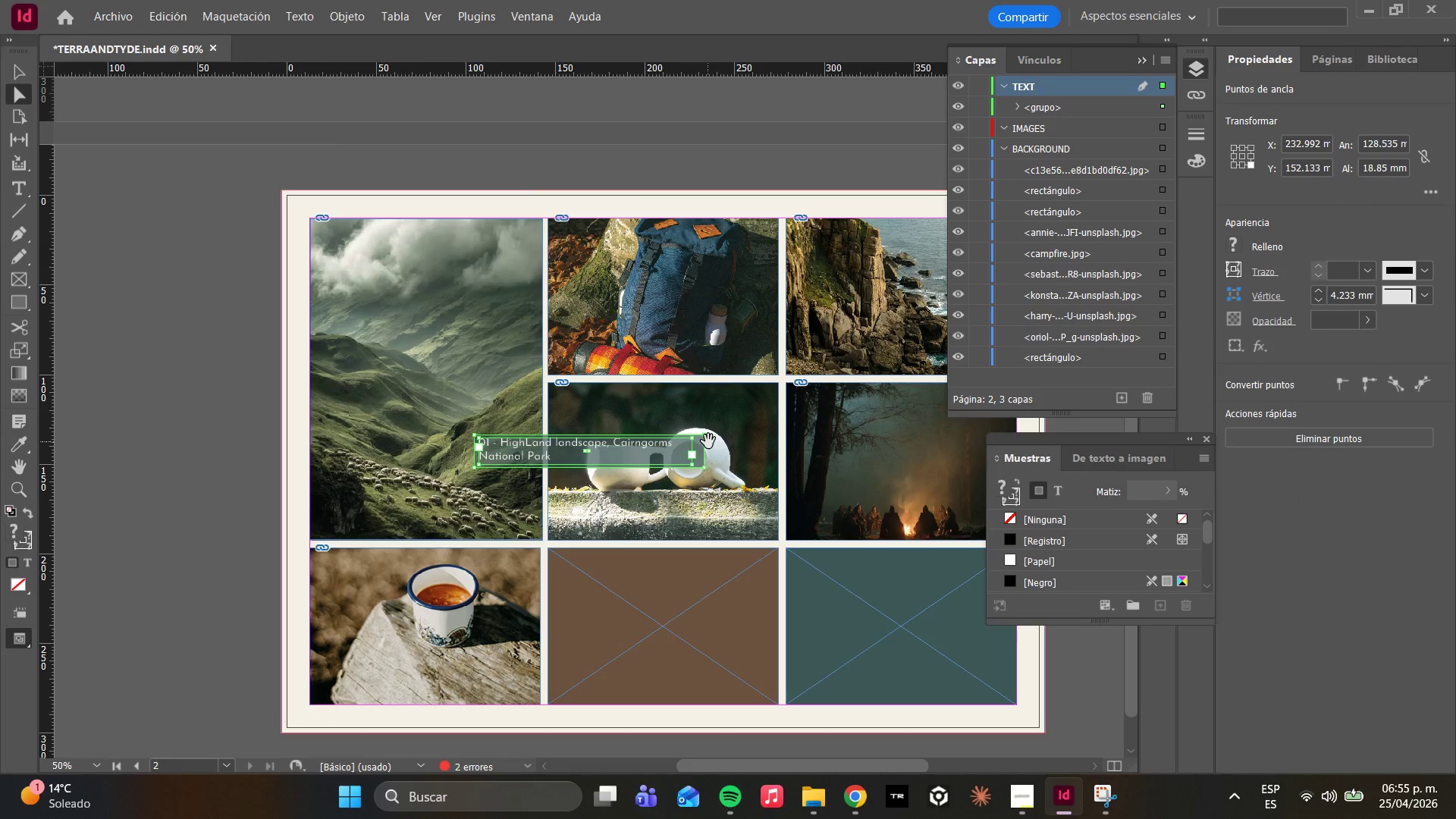 
right_click([709, 441])
 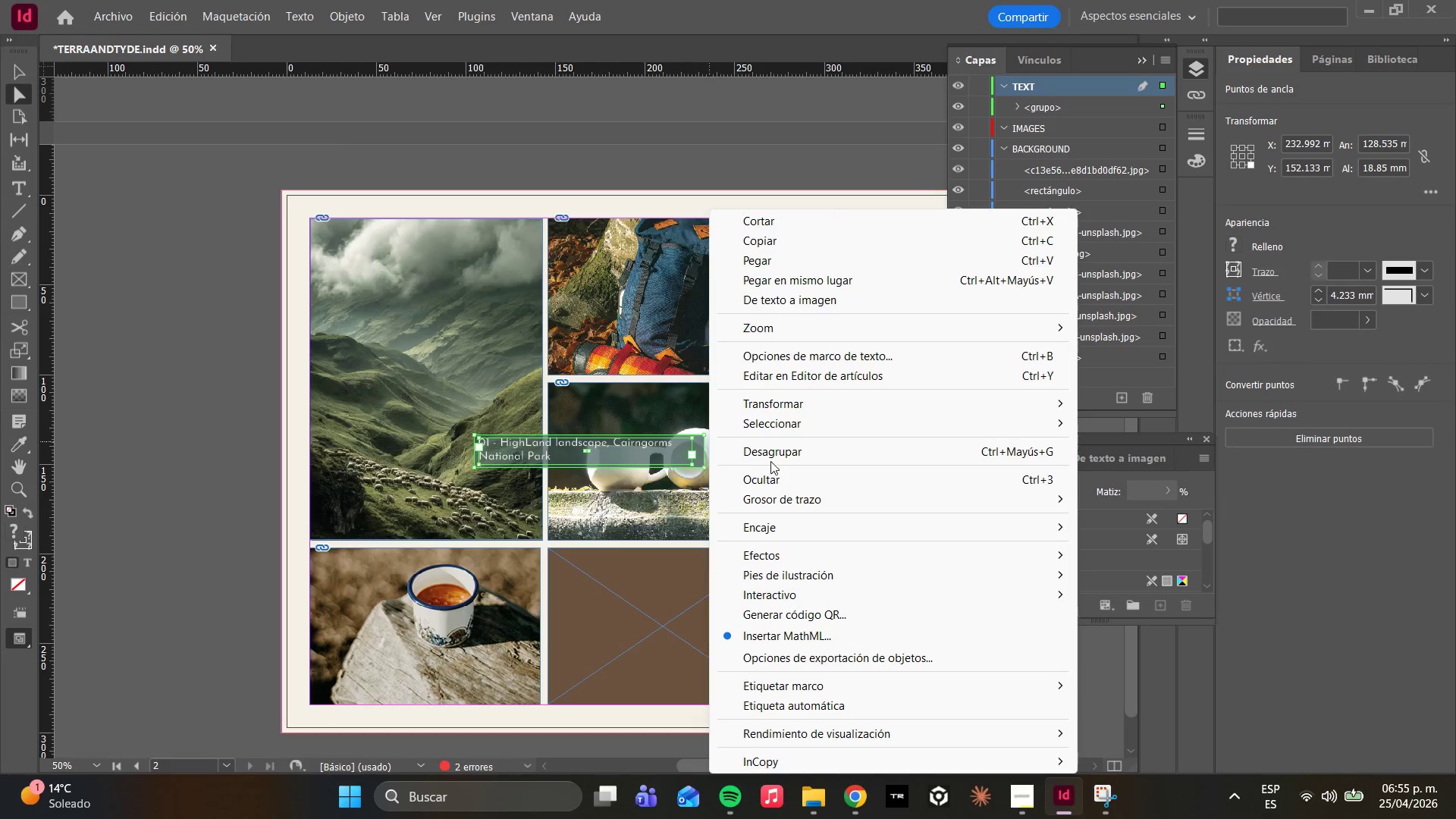 
left_click([773, 457])
 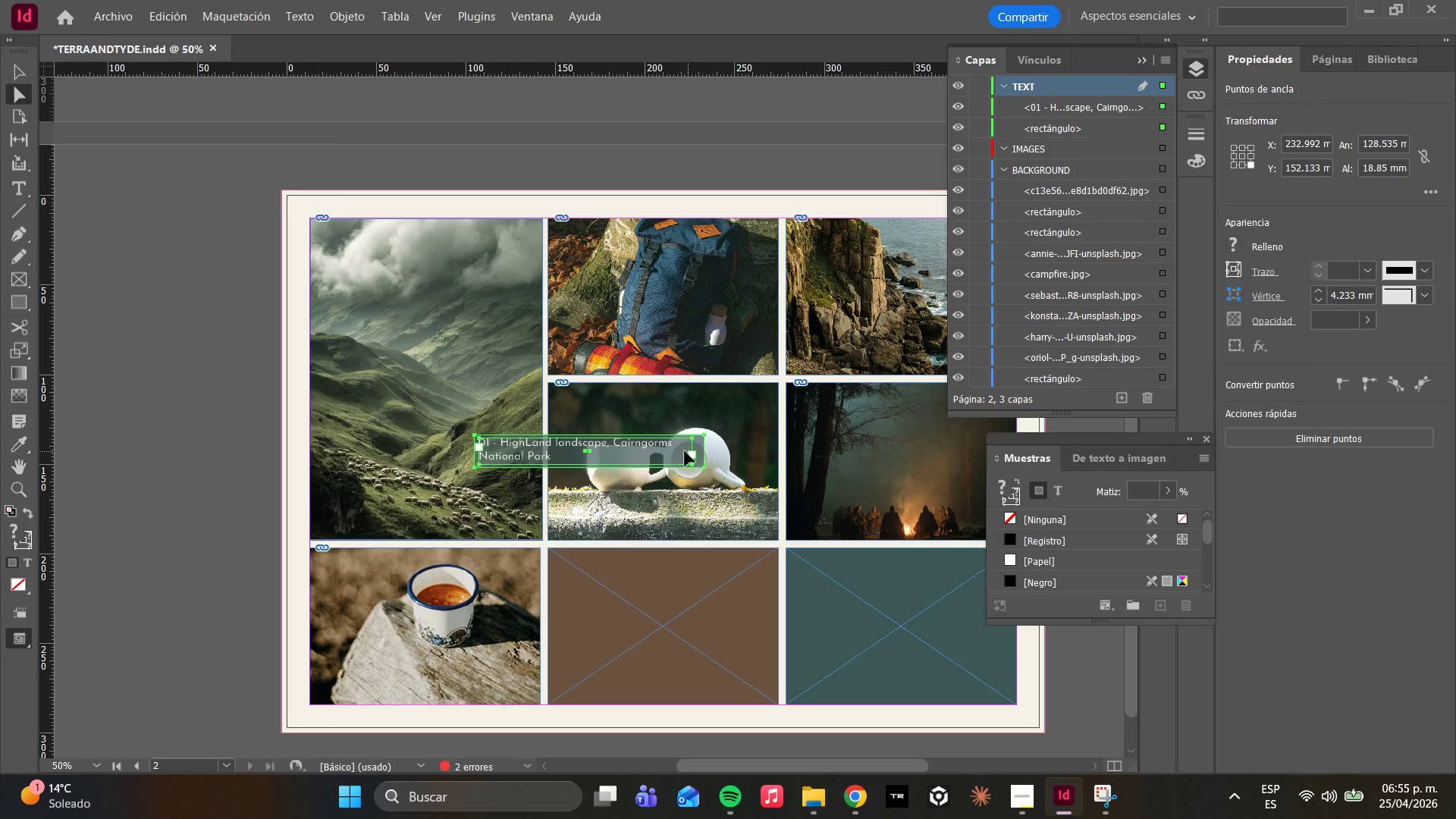 
right_click([679, 449])
 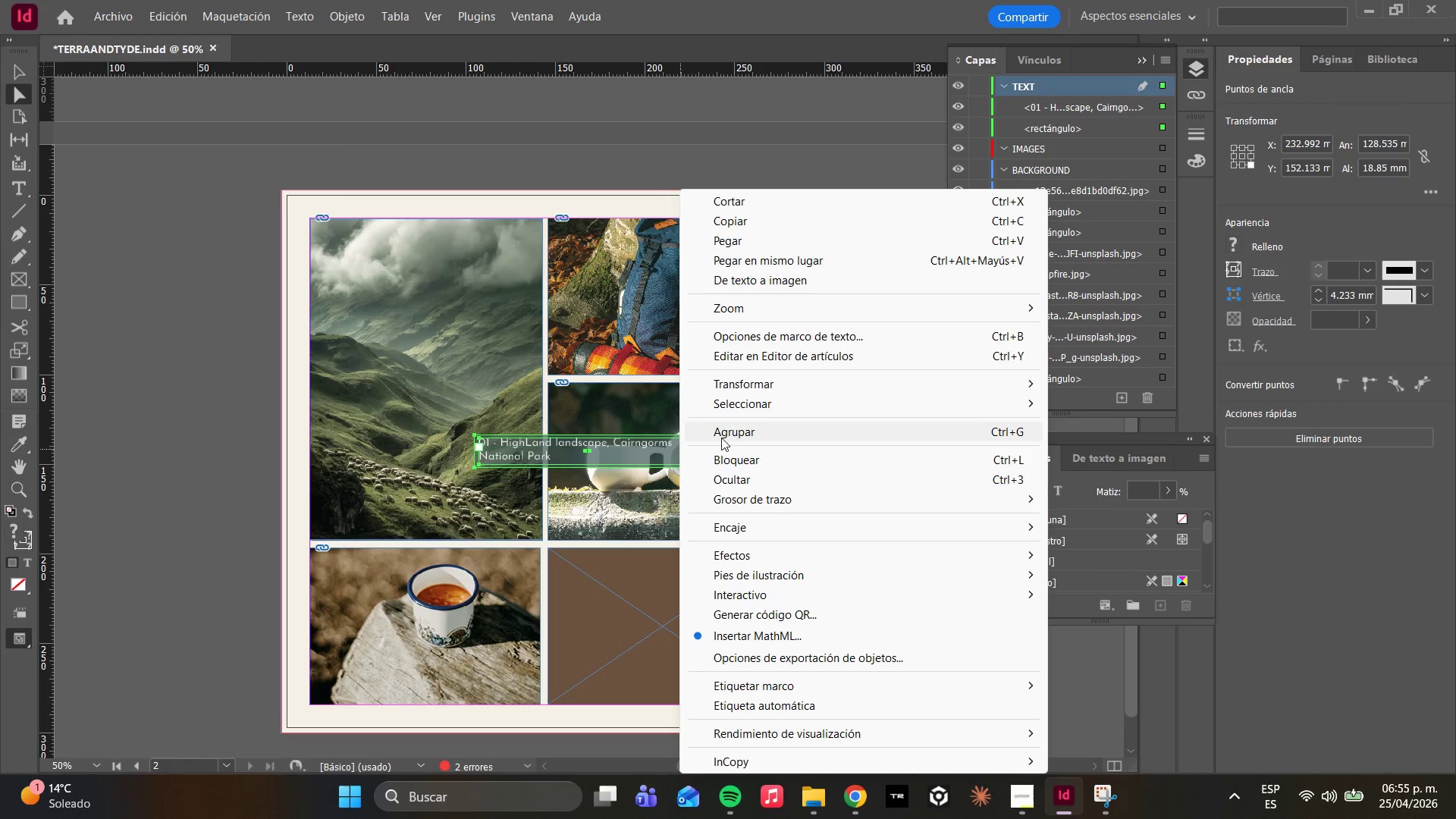 
left_click([721, 438])
 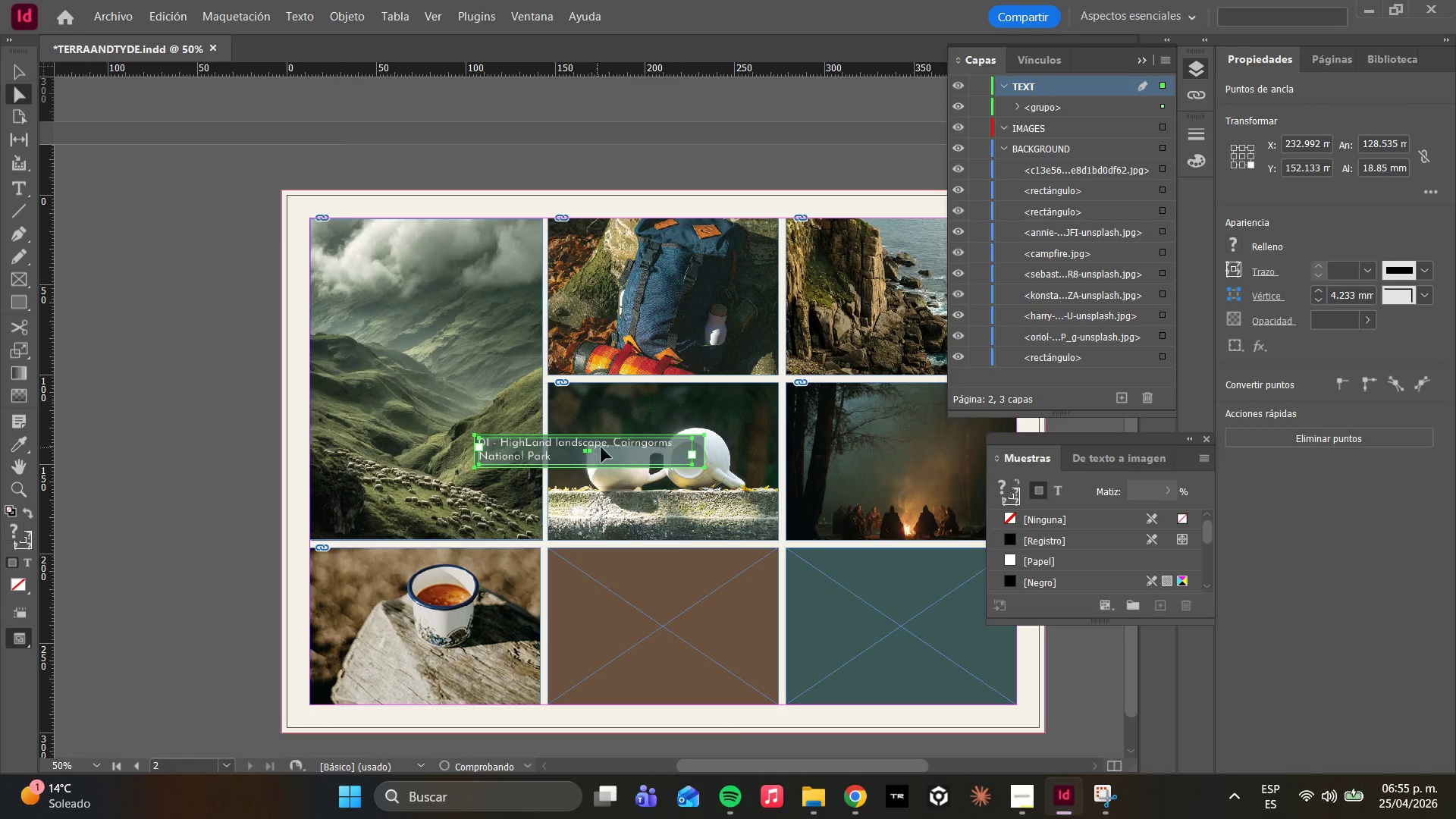 
left_click_drag(start_coordinate=[616, 447], to_coordinate=[455, 517])
 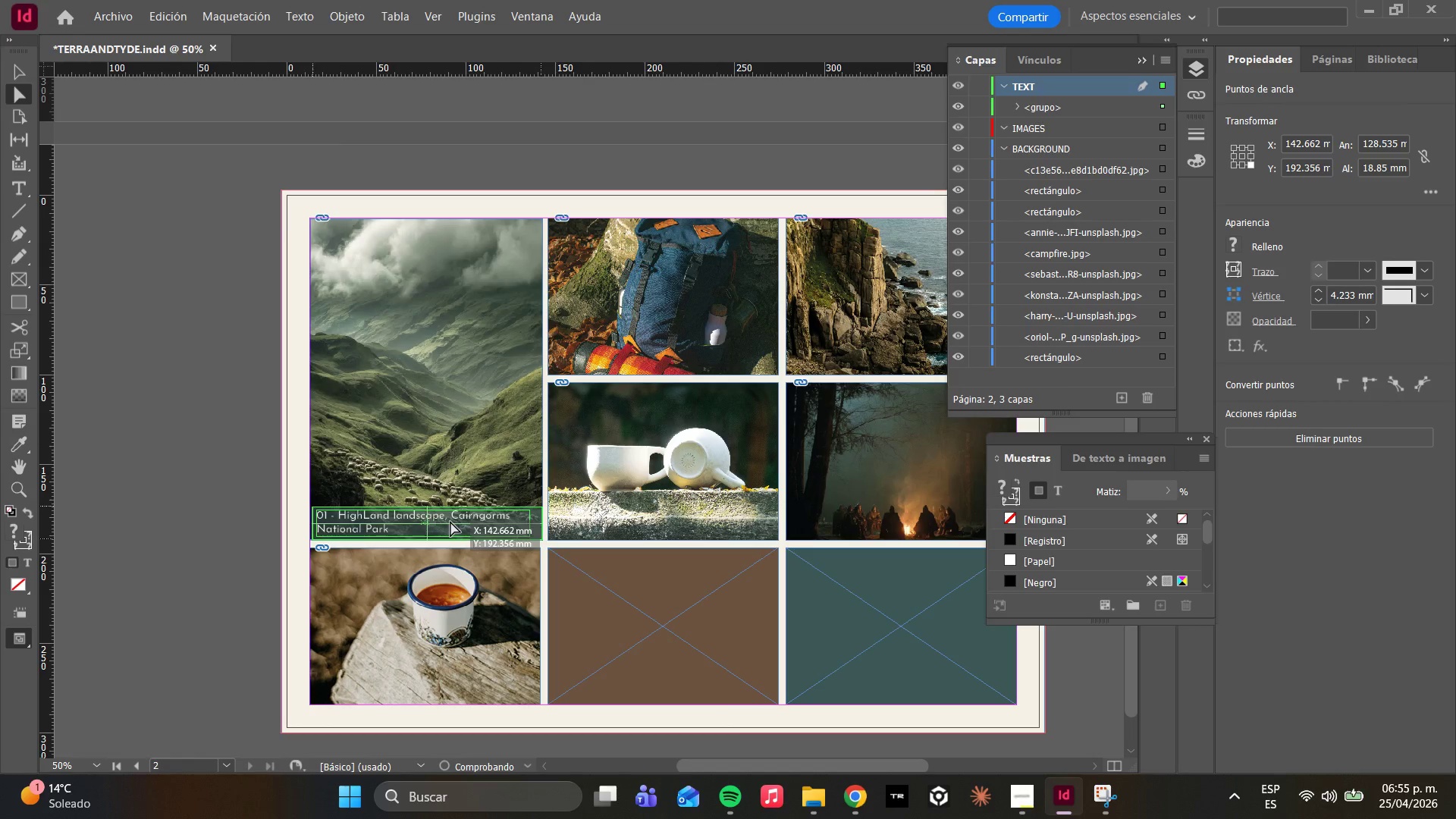 
left_click([449, 522])
 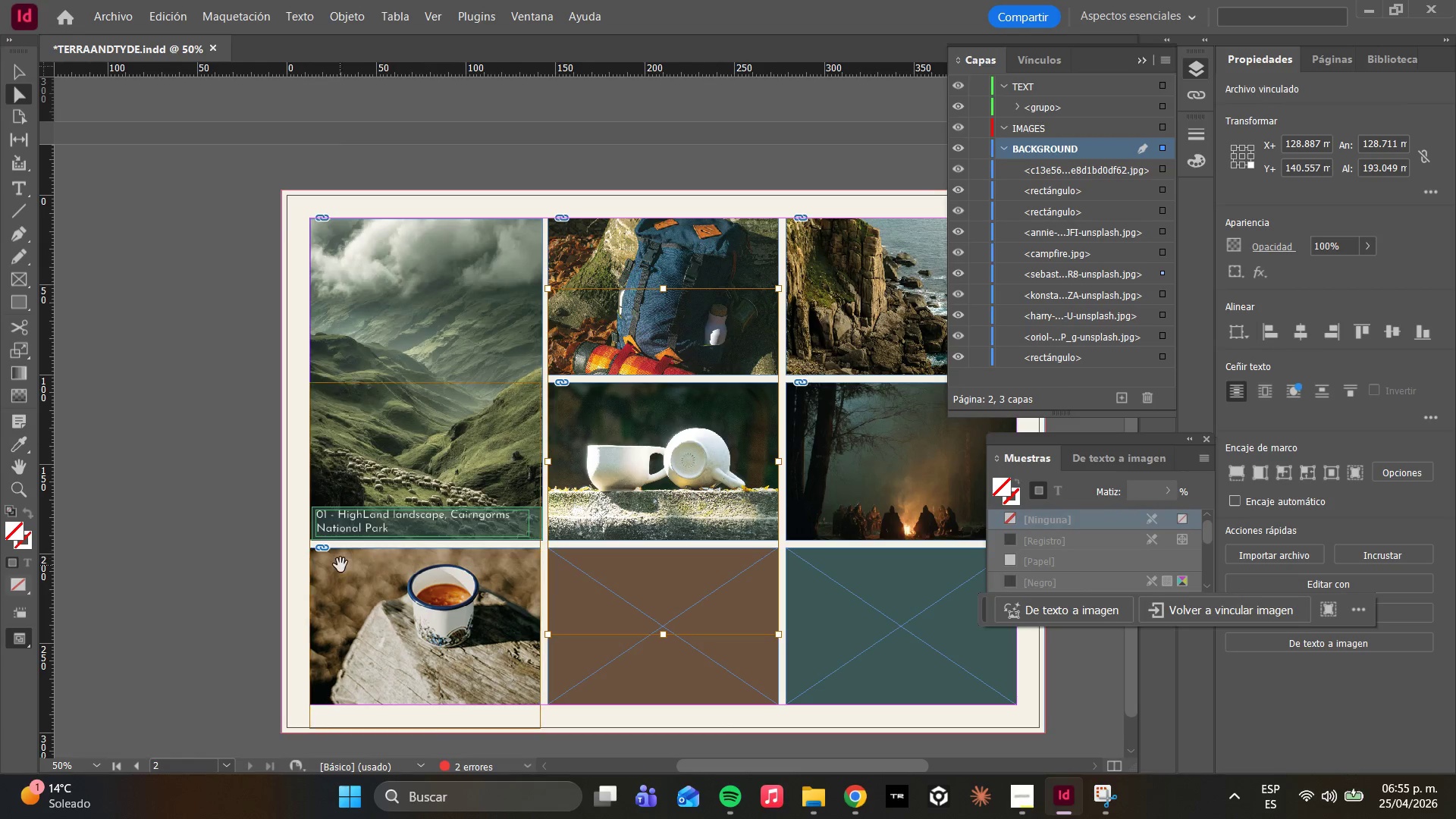 
left_click([440, 534])
 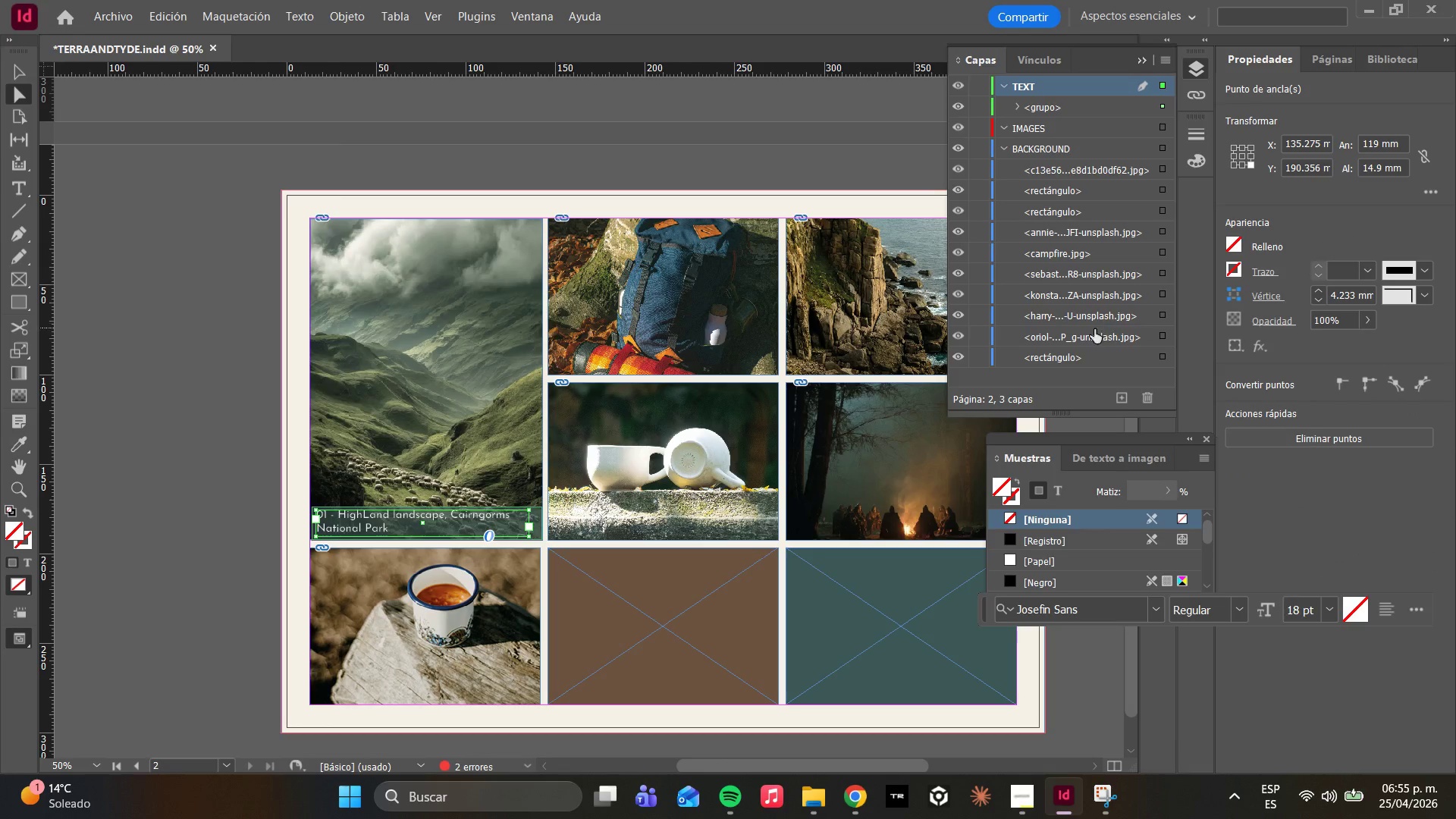 
key(W)
 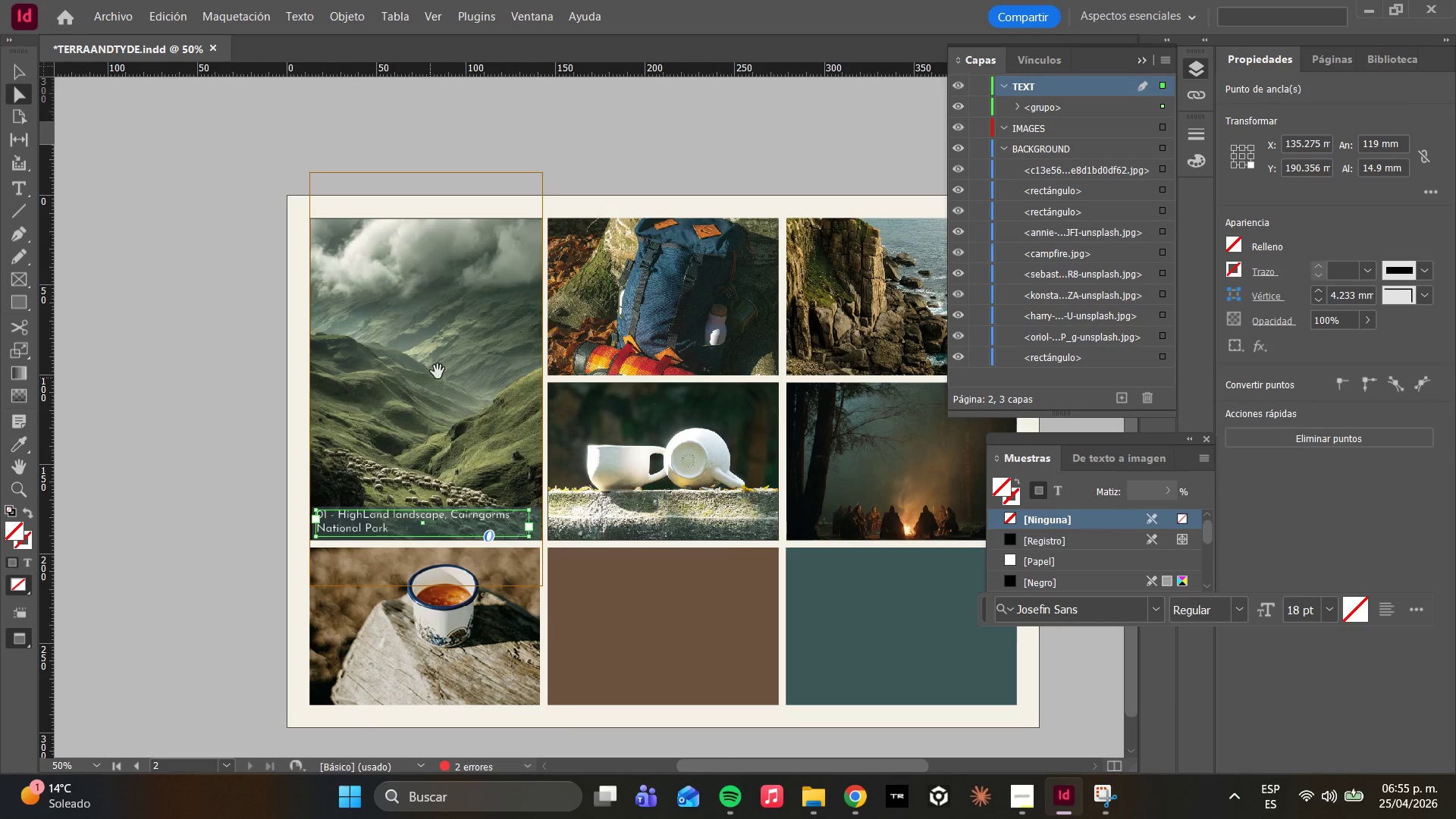 
left_click_drag(start_coordinate=[466, 353], to_coordinate=[469, 351])
 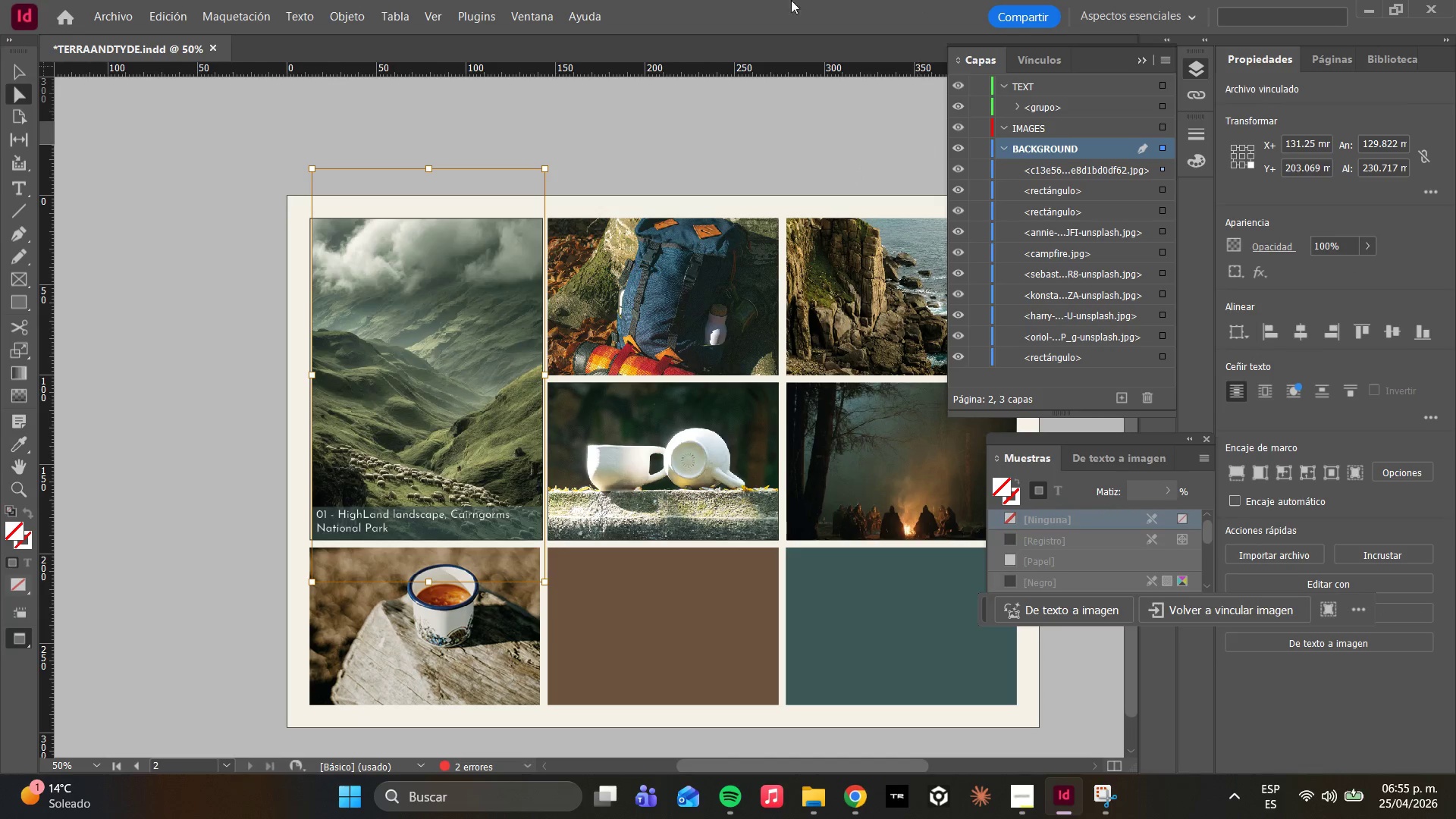 
left_click([453, 522])
 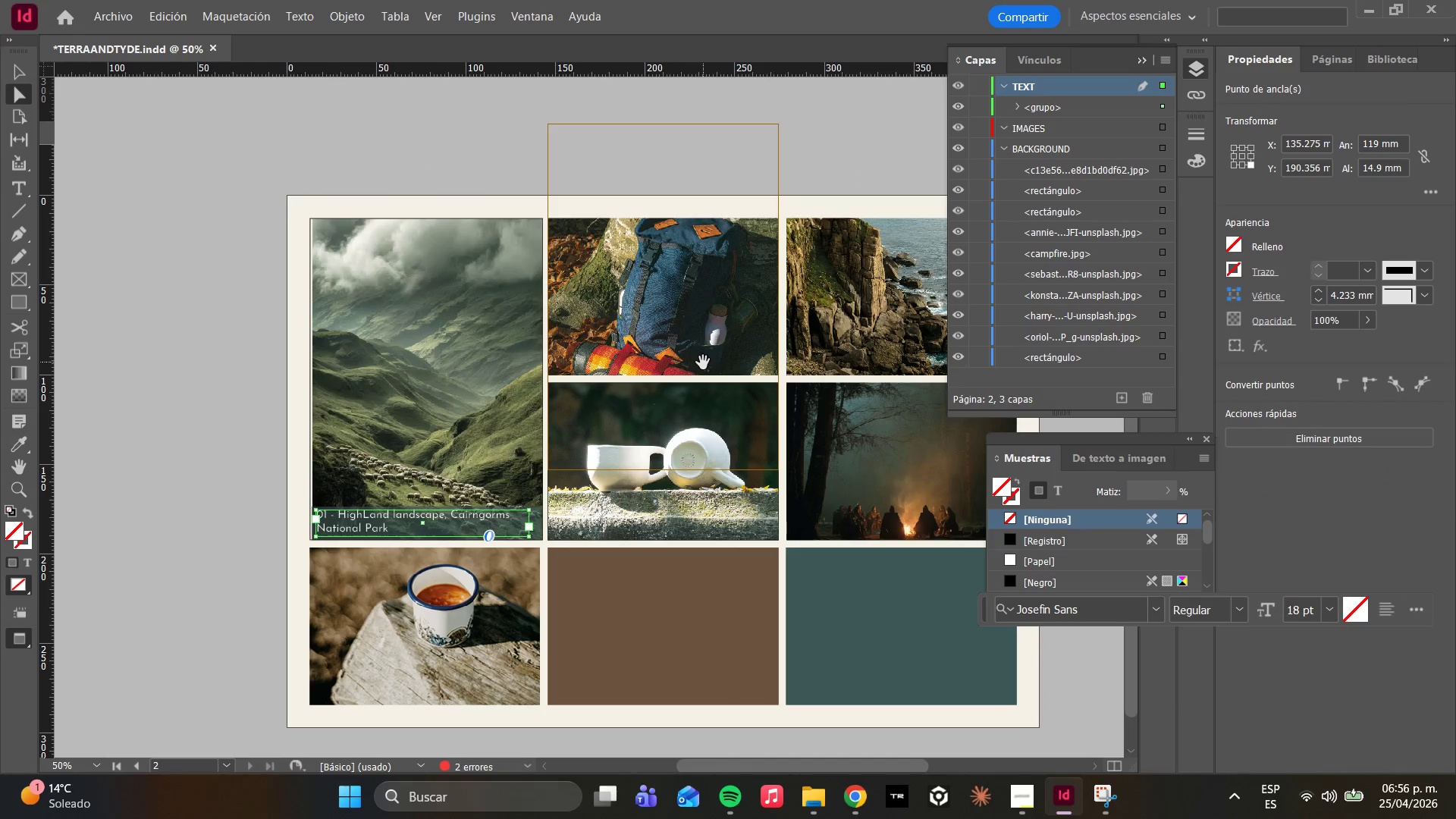 
key(T)
 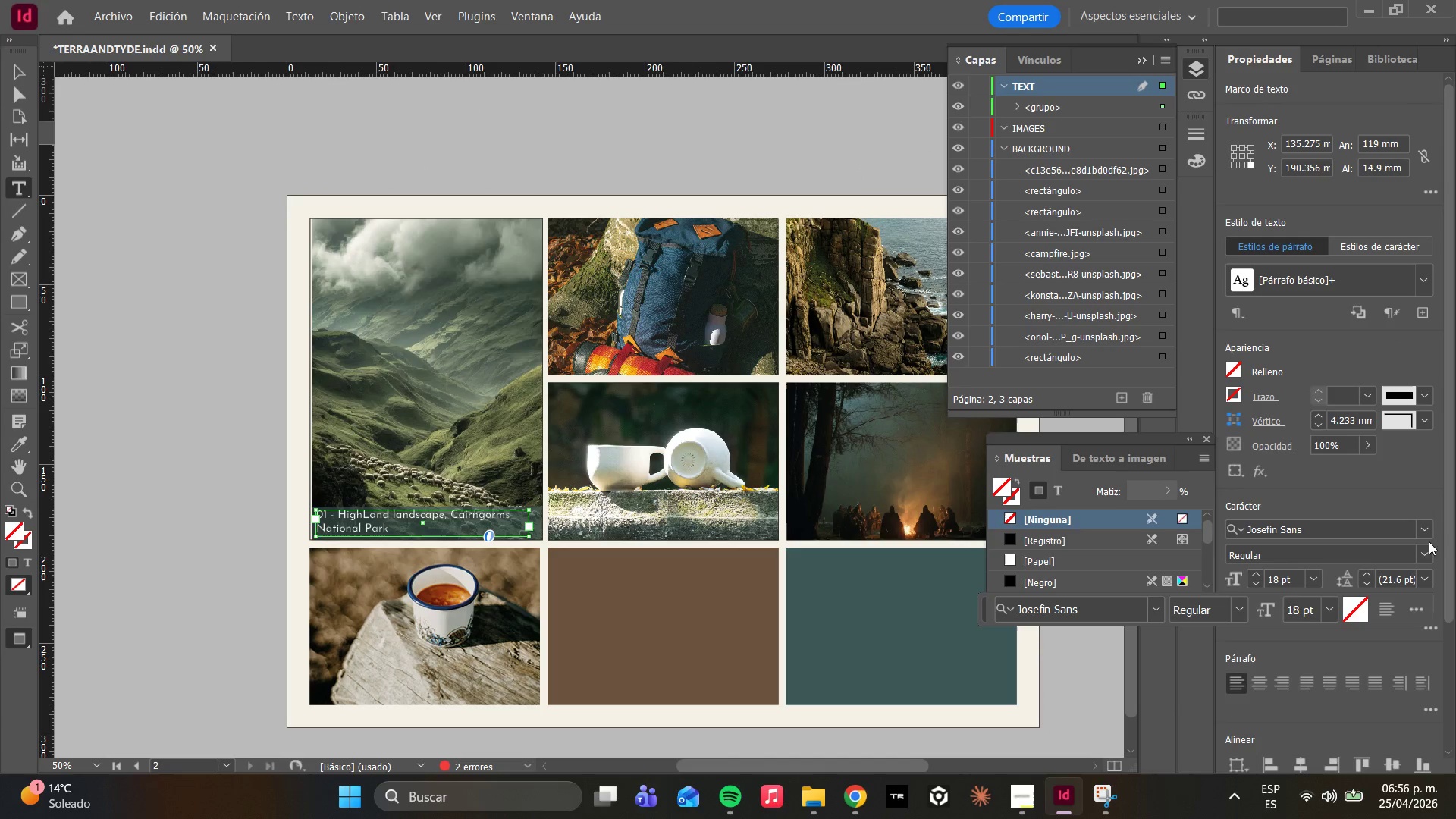 
left_click([1431, 551])
 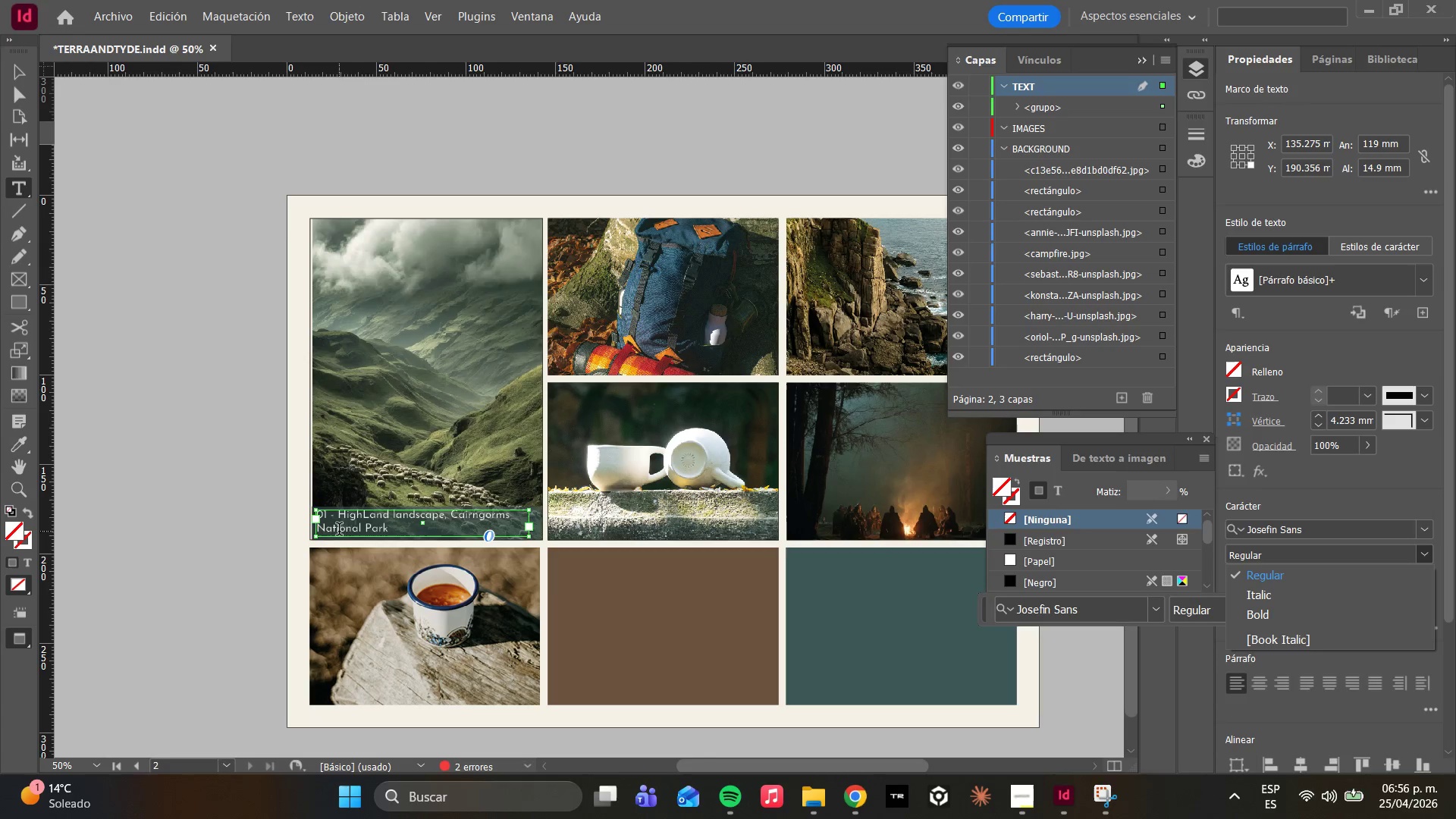 
left_click([339, 531])
 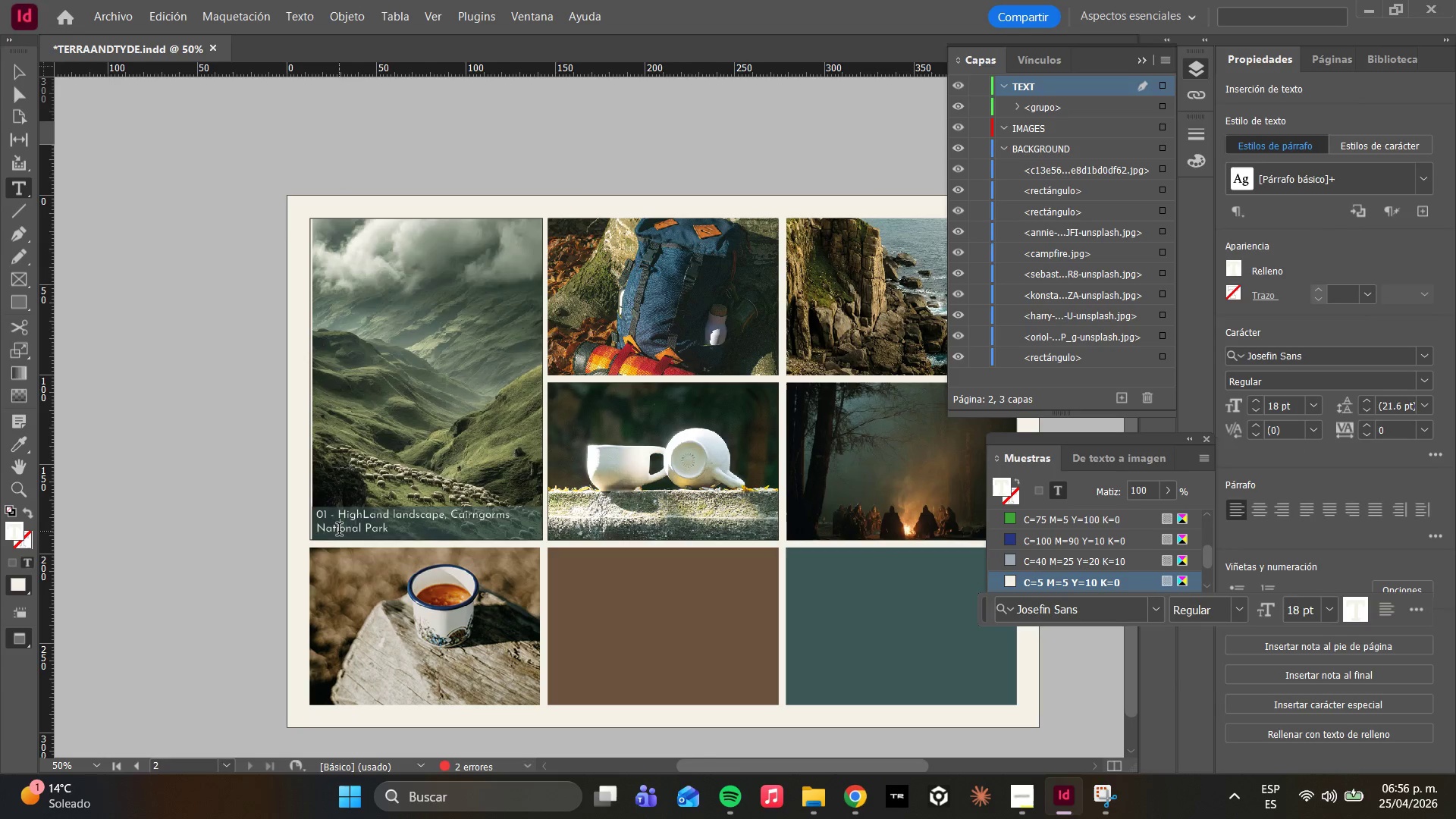 
key(Control+A)
 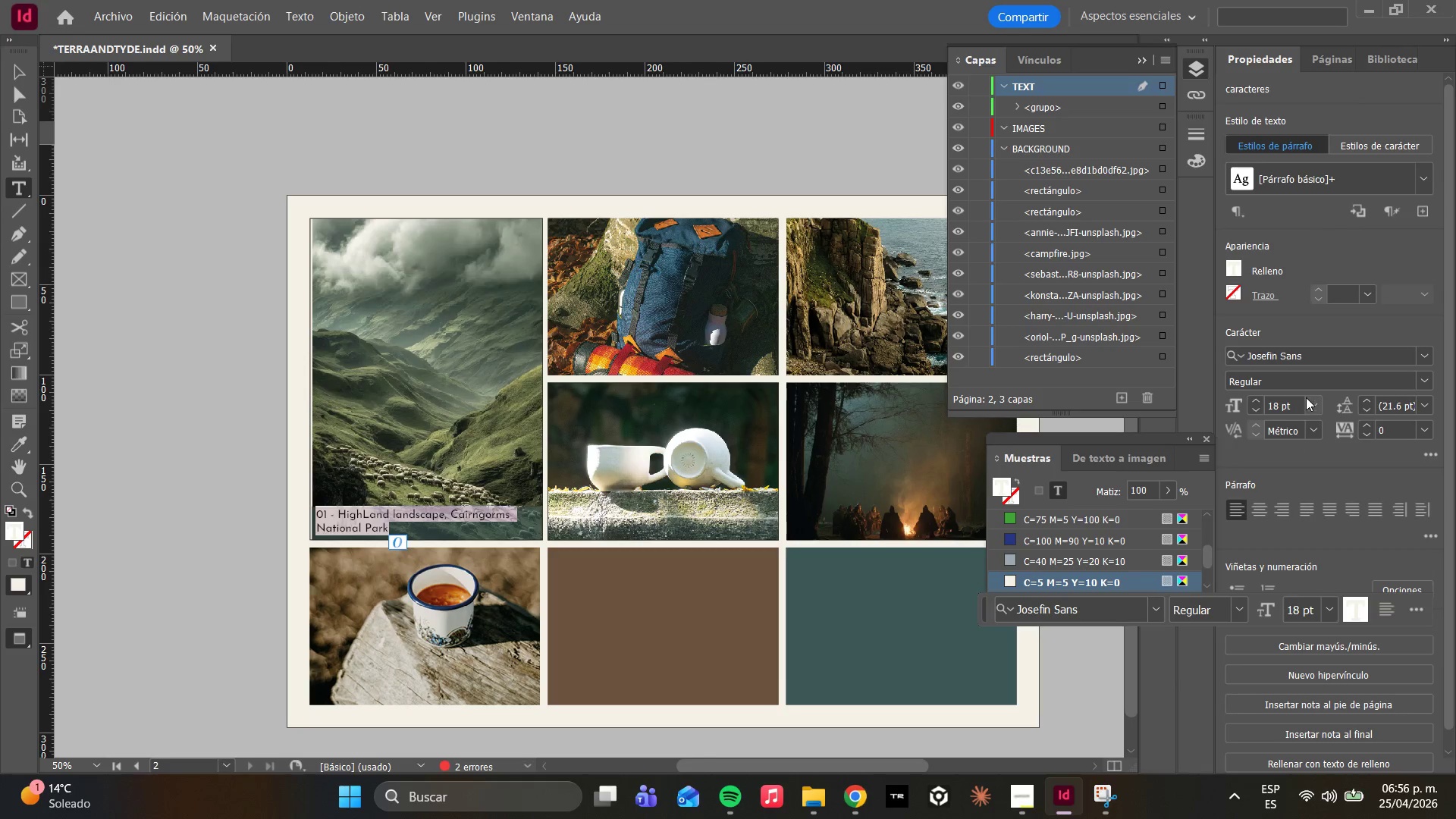 
left_click([1423, 375])
 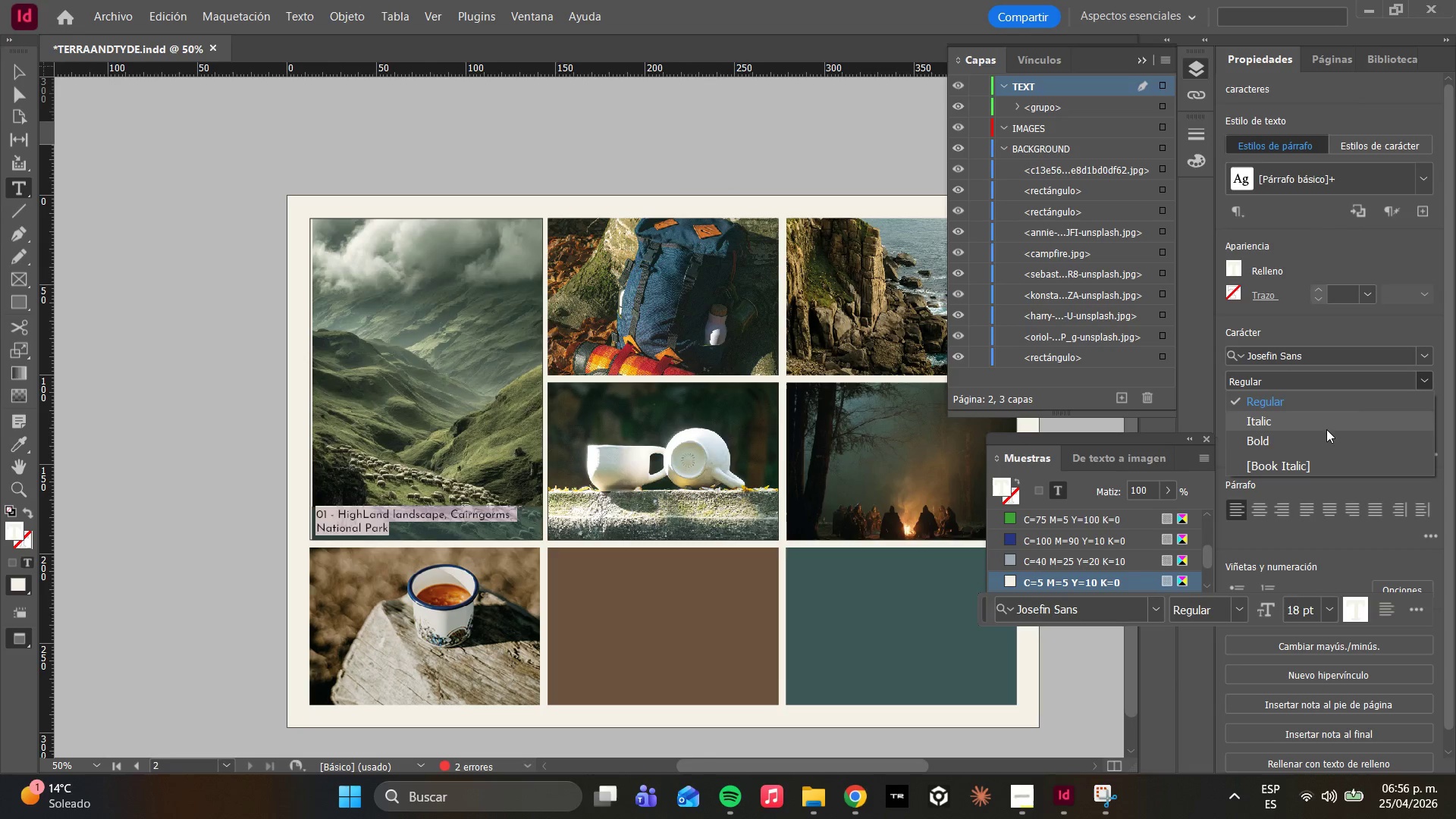 
left_click([1317, 431])
 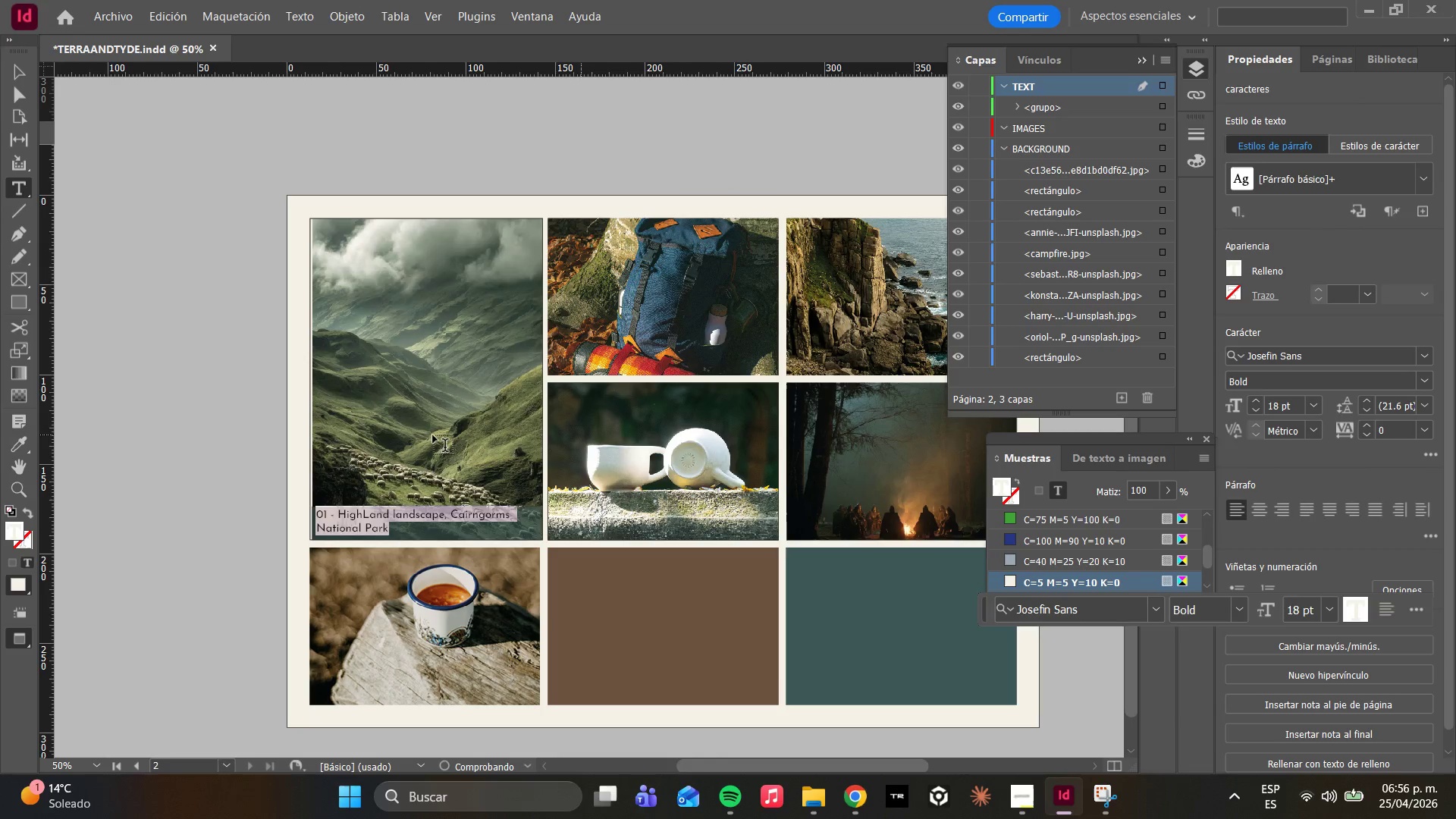 
left_click([421, 435])
 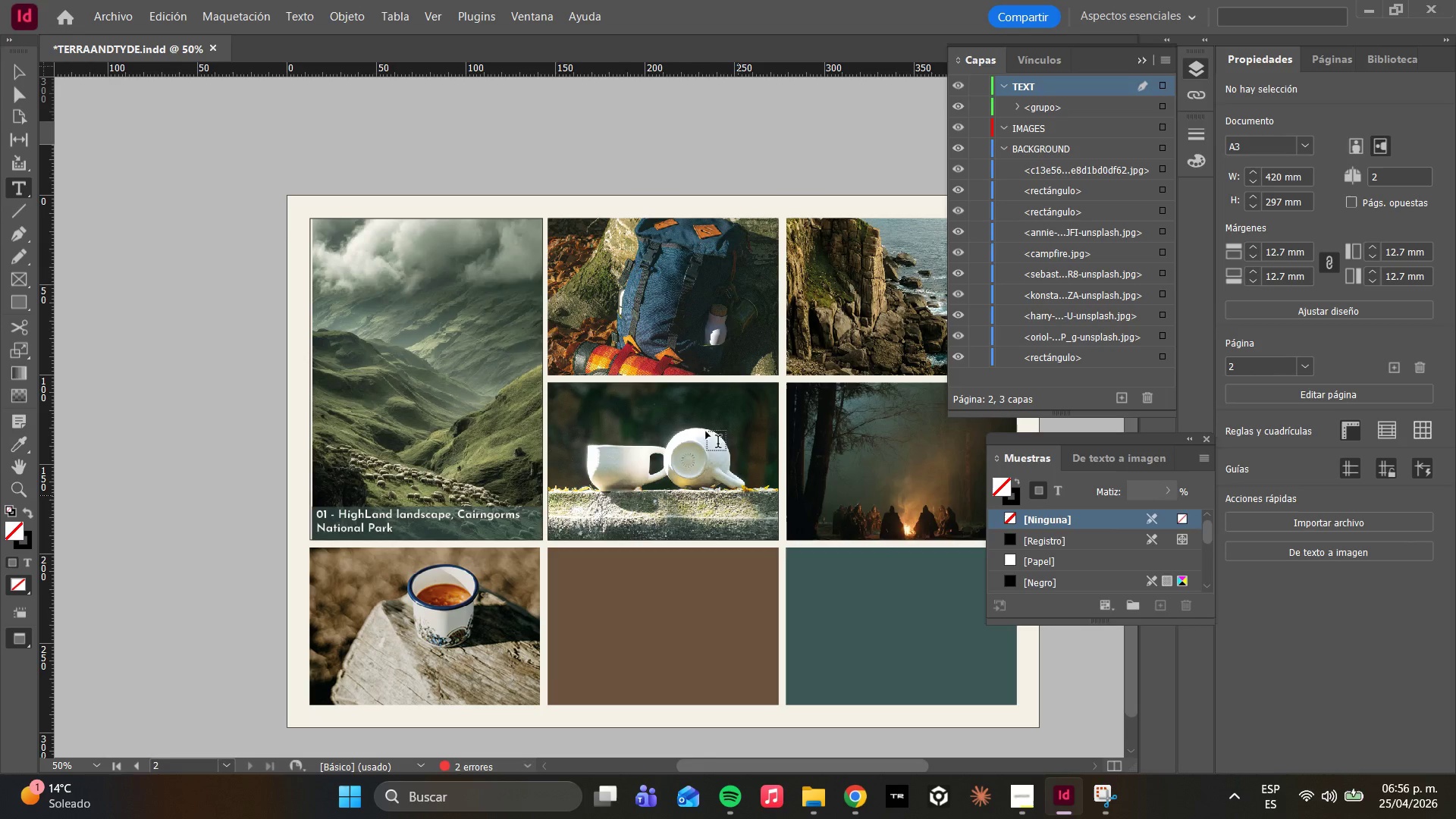 
wait(5.64)
 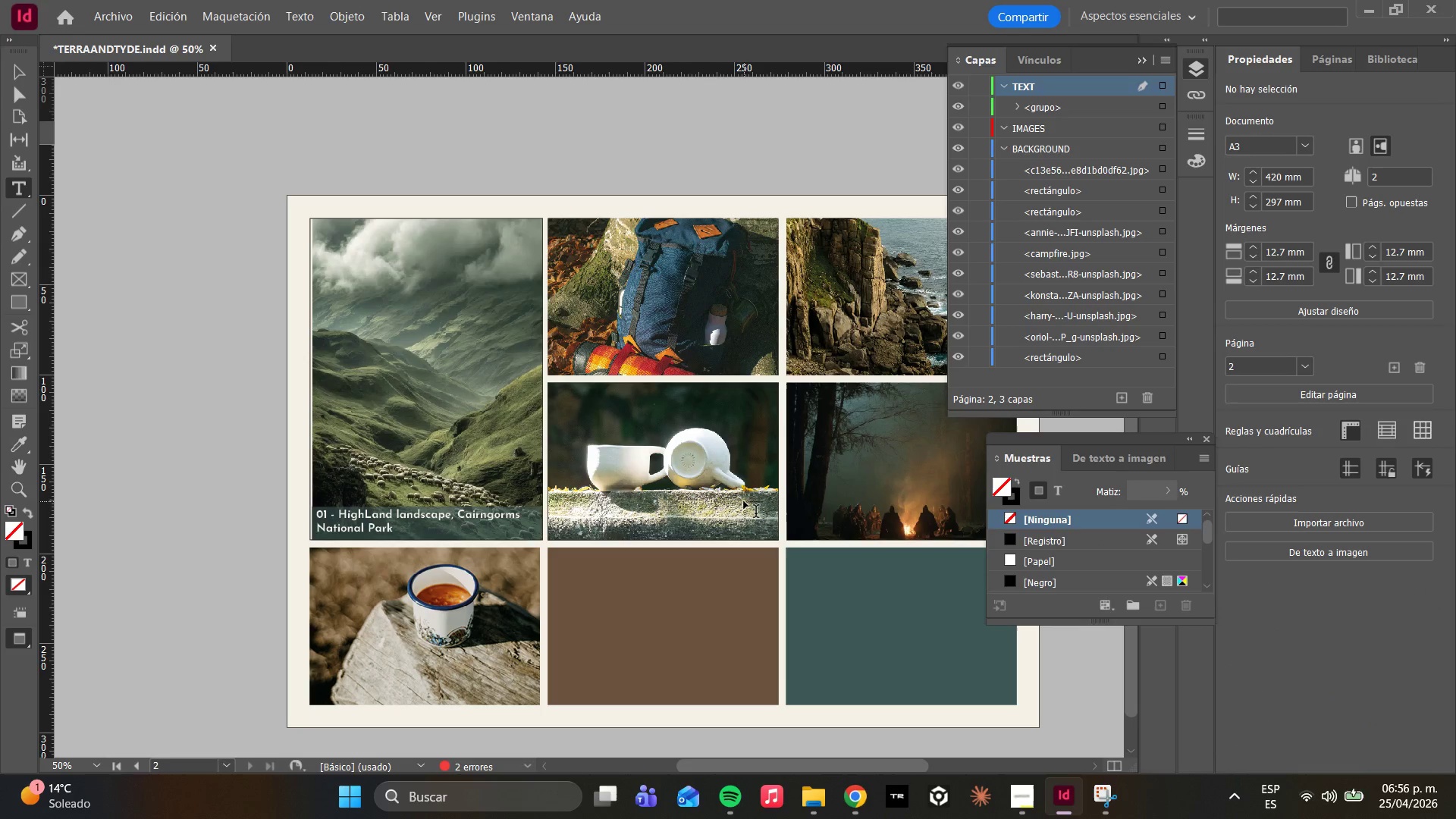 
left_click([20, 90])
 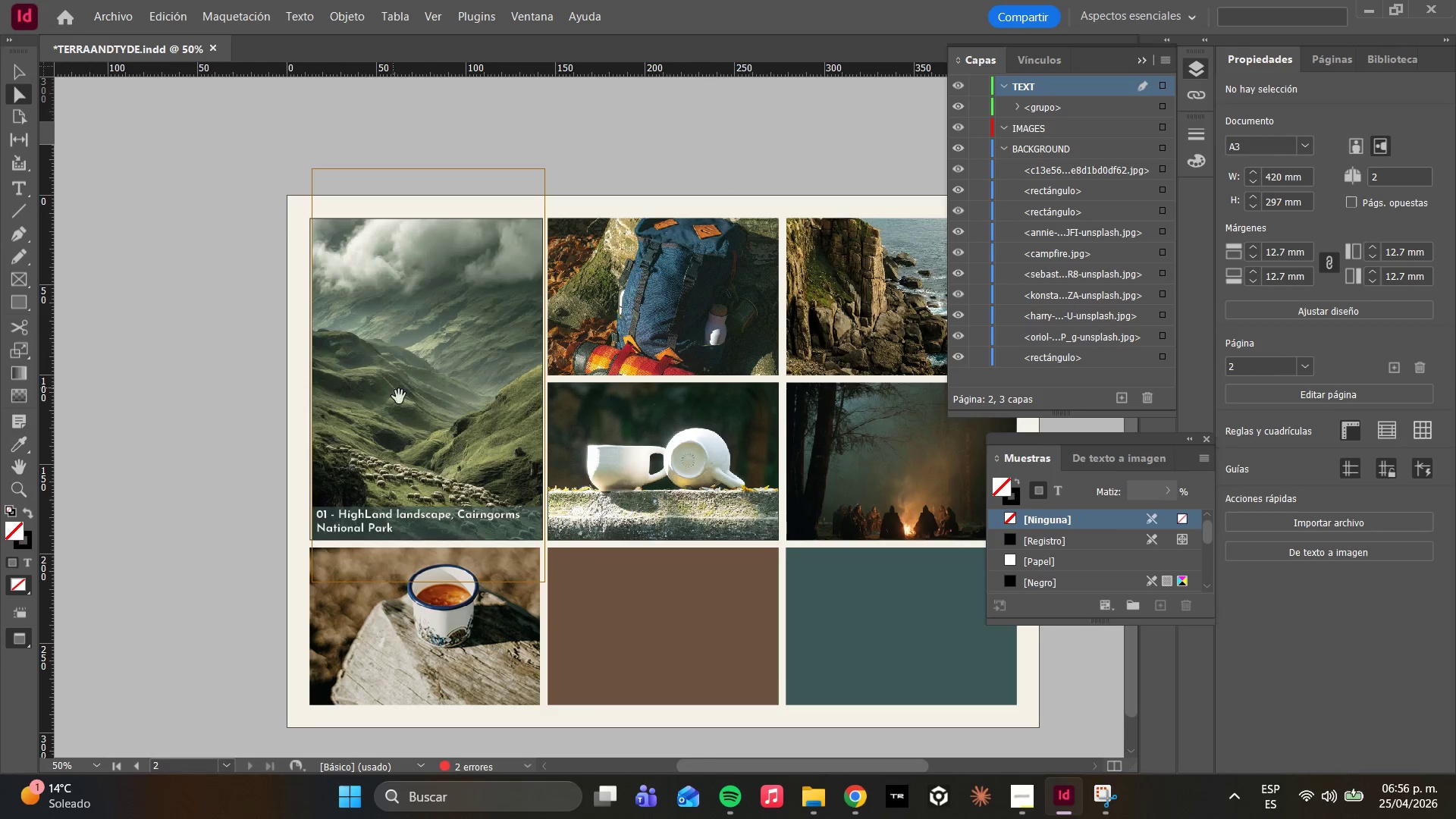 
left_click([399, 397])
 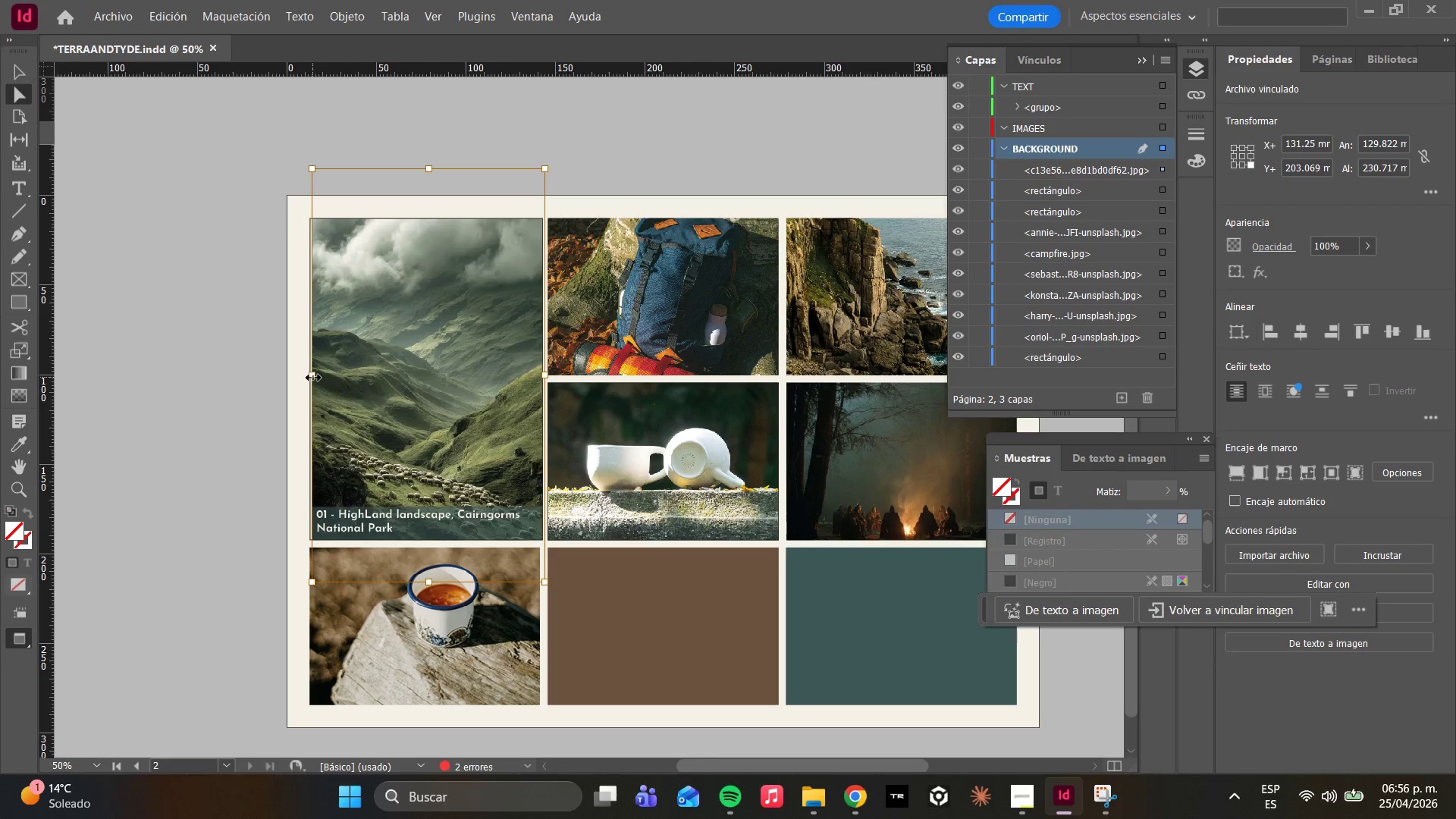 
left_click_drag(start_coordinate=[313, 378], to_coordinate=[307, 377])
 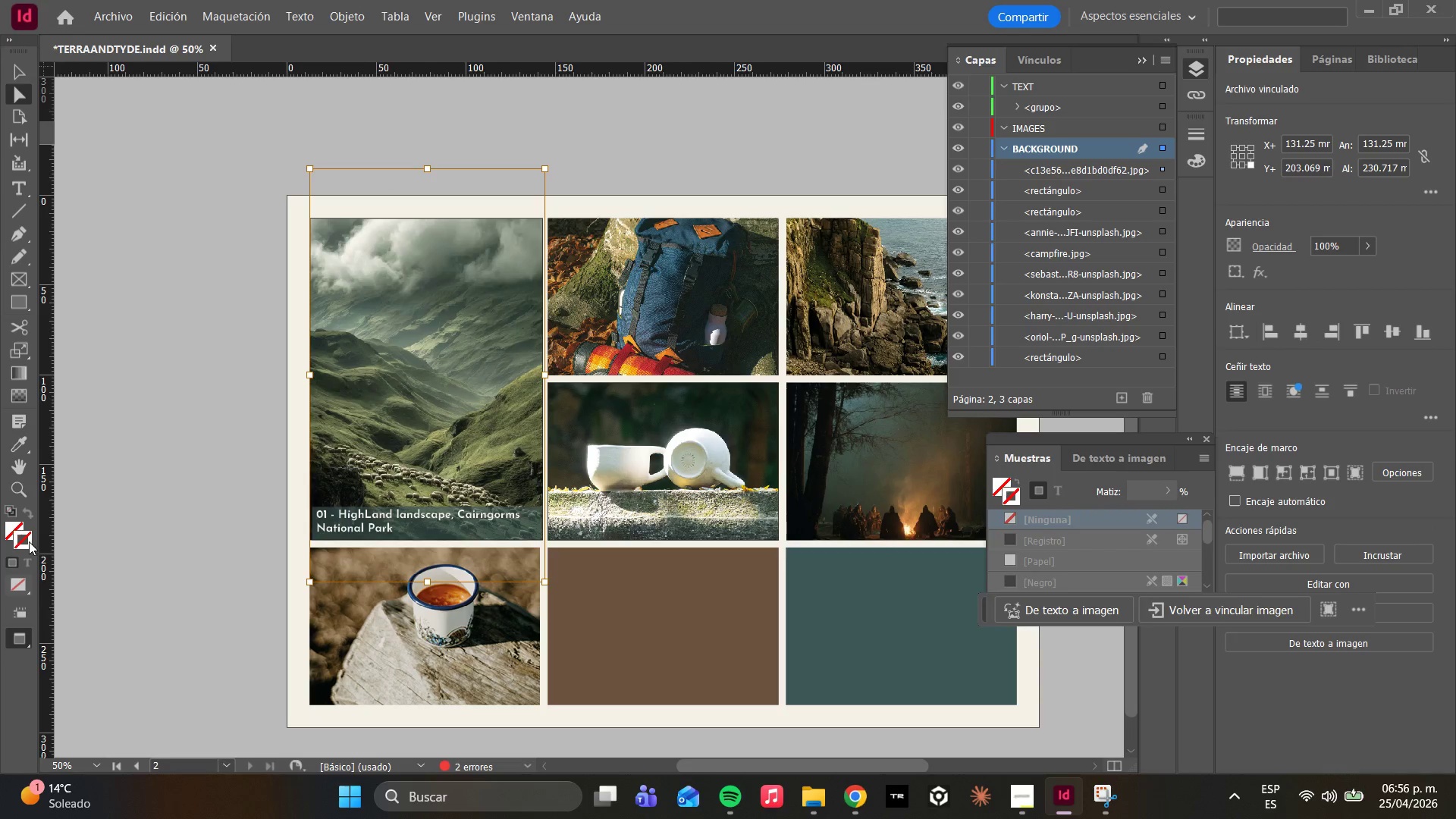 
double_click([144, 544])
 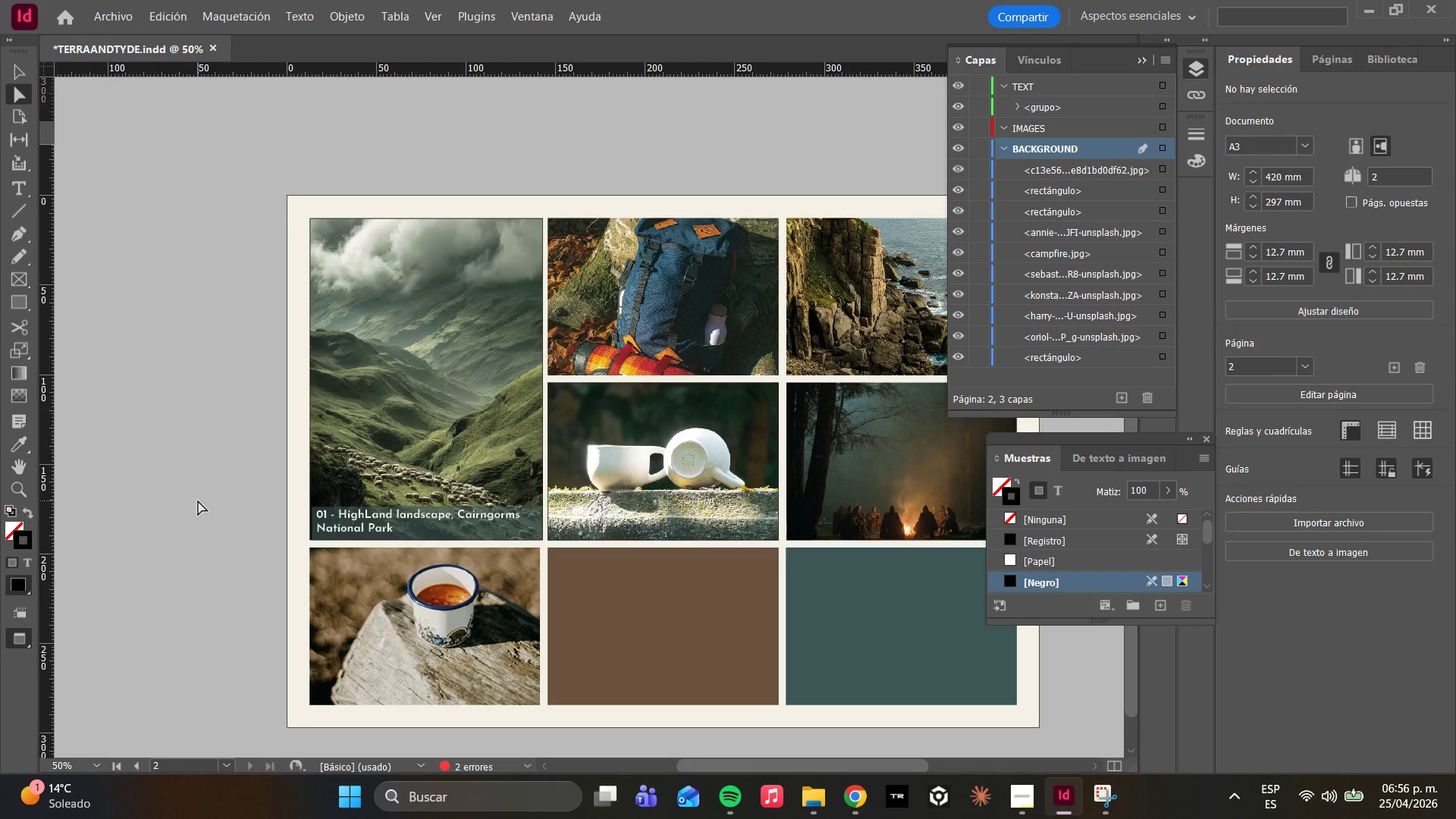 
wait(21.19)
 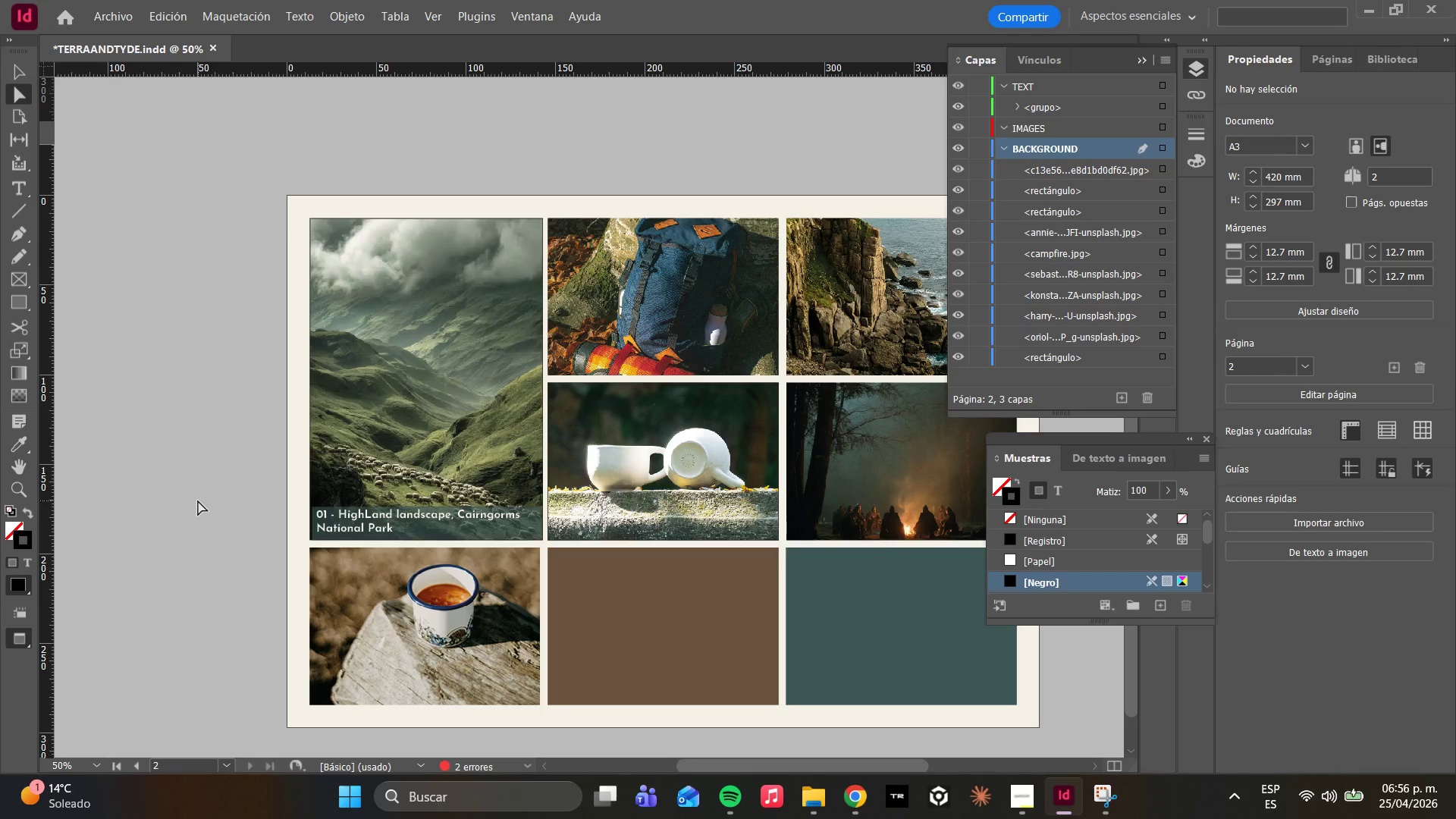 
left_click([118, 14])
 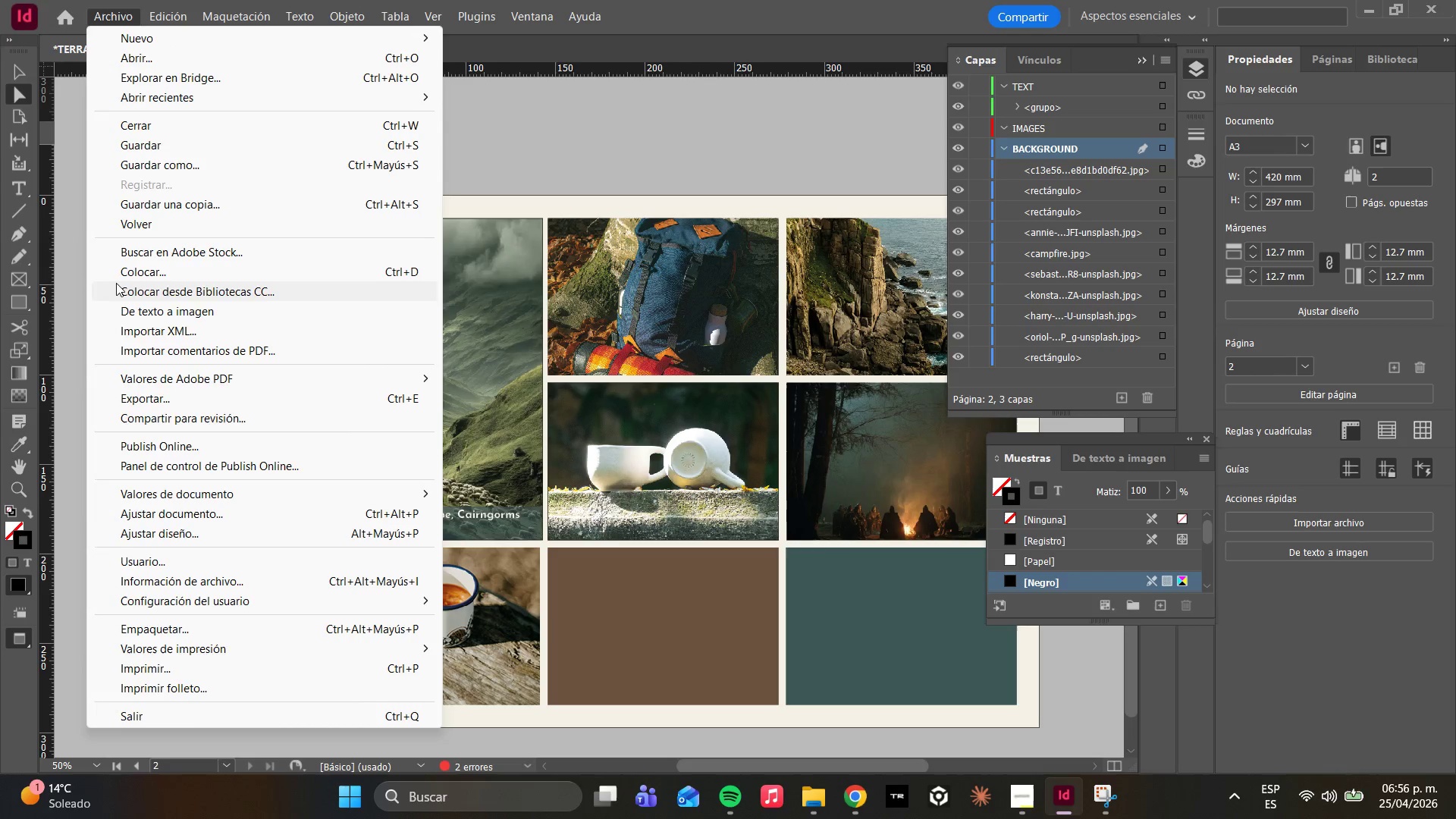 
left_click([127, 275])
 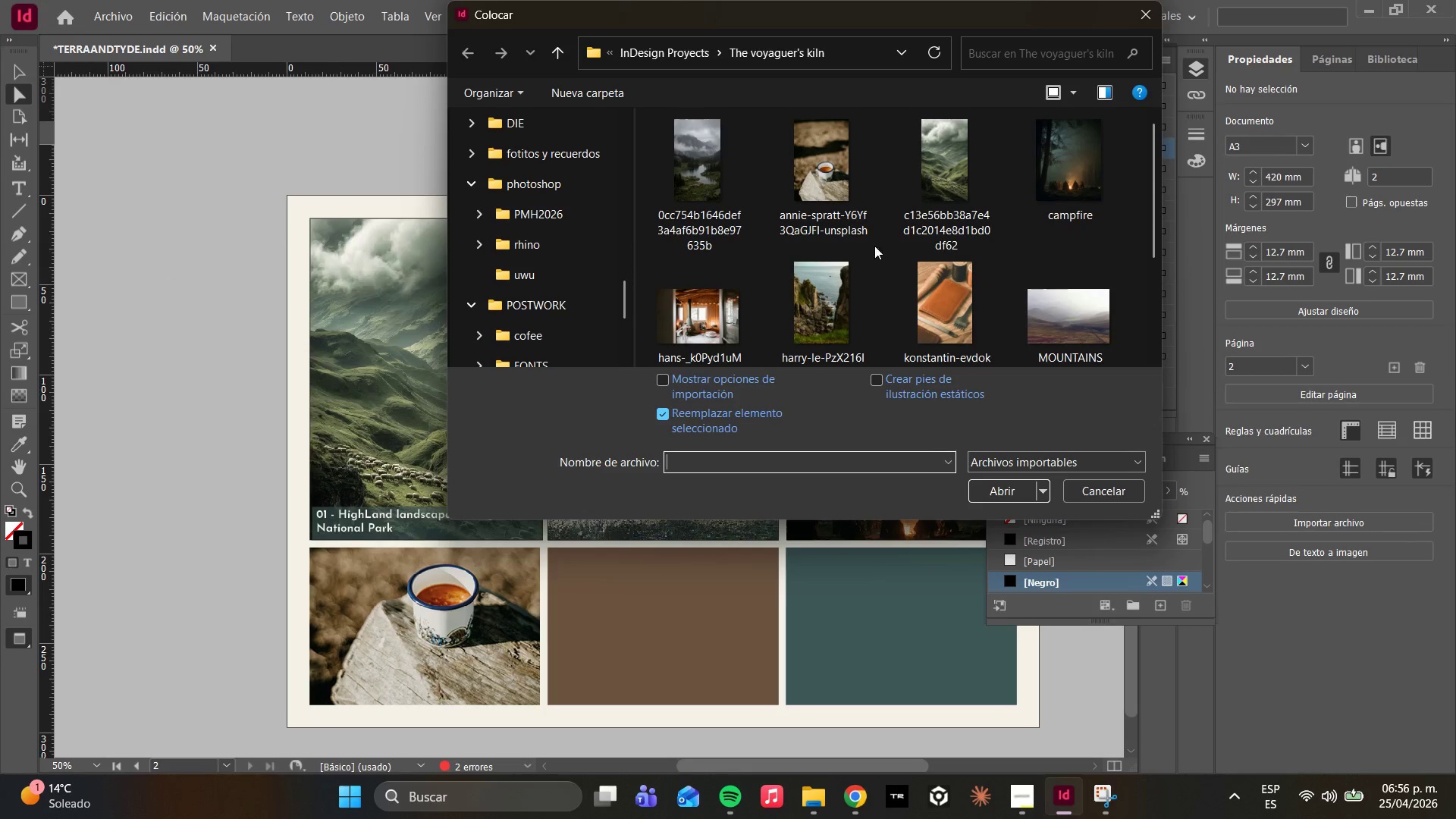 
wait(5.27)
 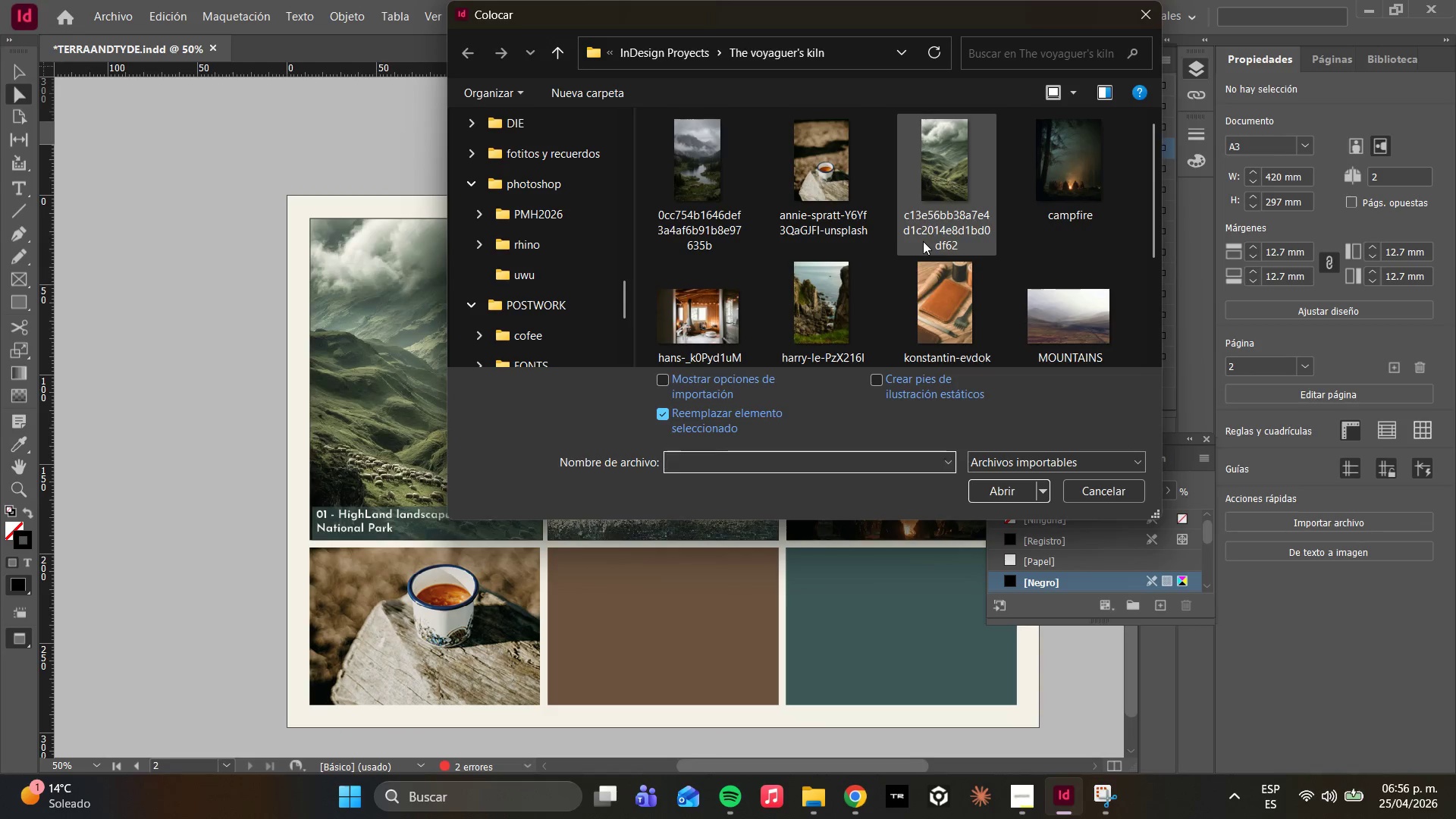 
left_click([944, 332])
 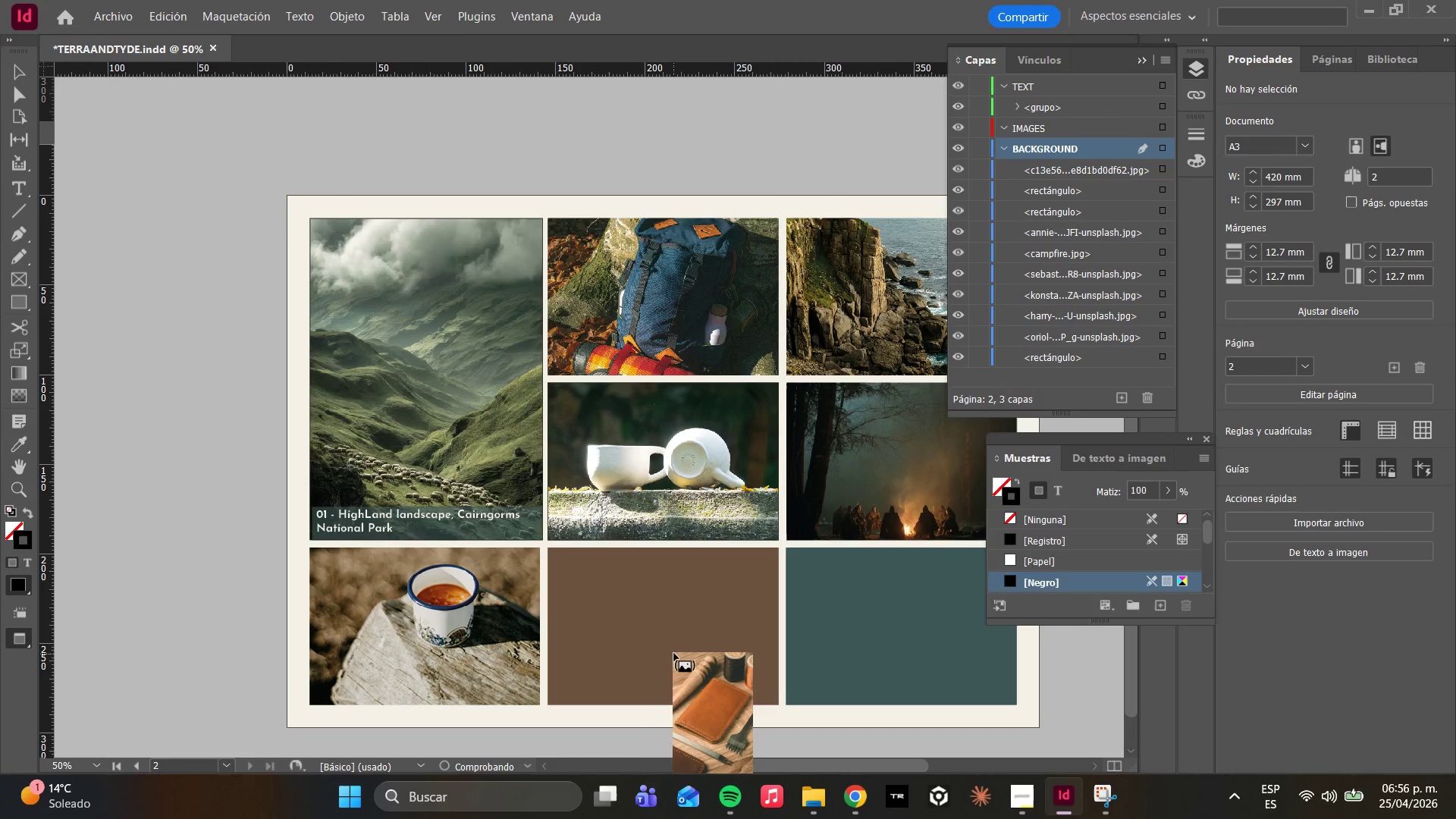 
left_click([651, 617])
 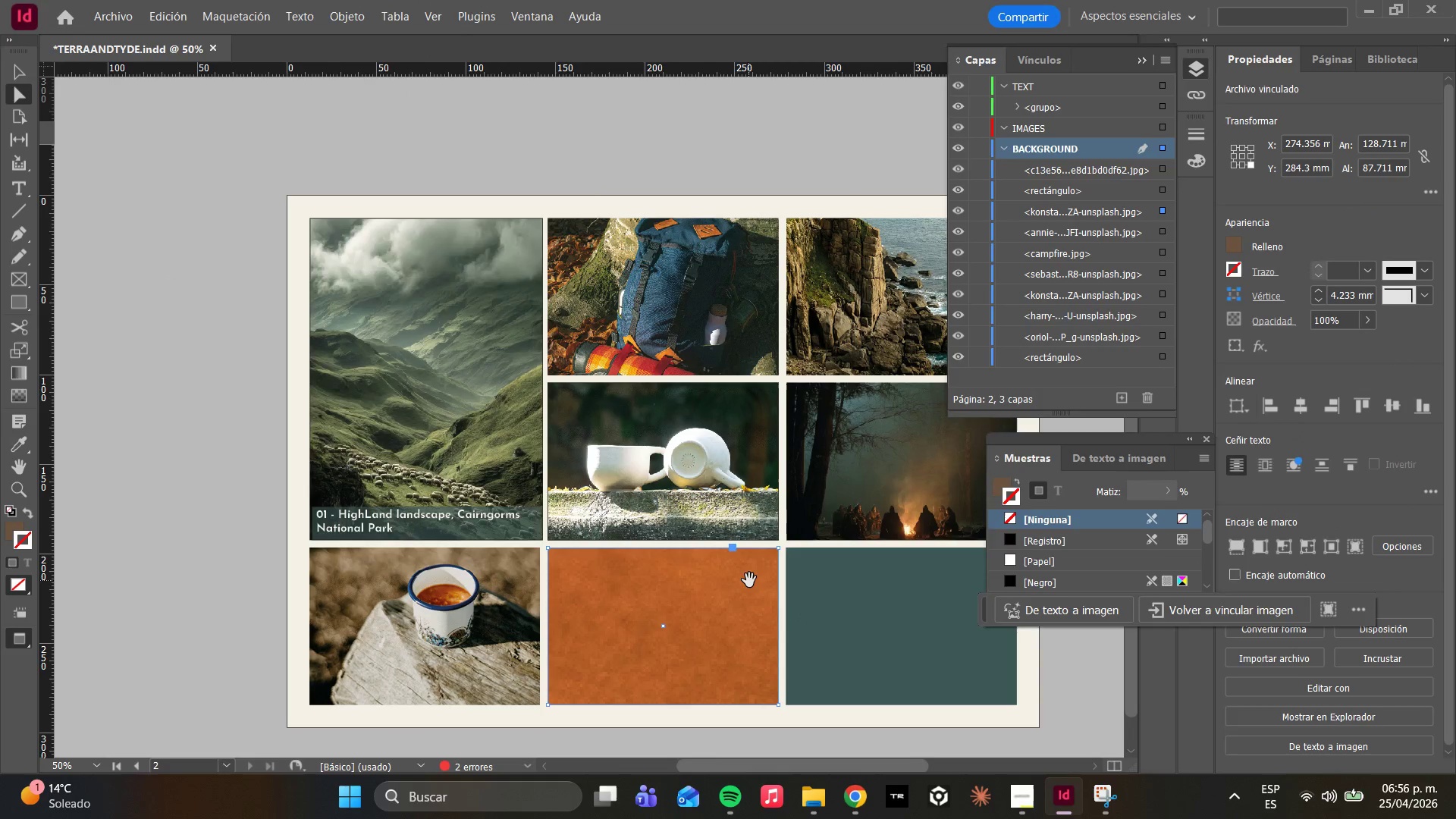 
right_click([734, 584])
 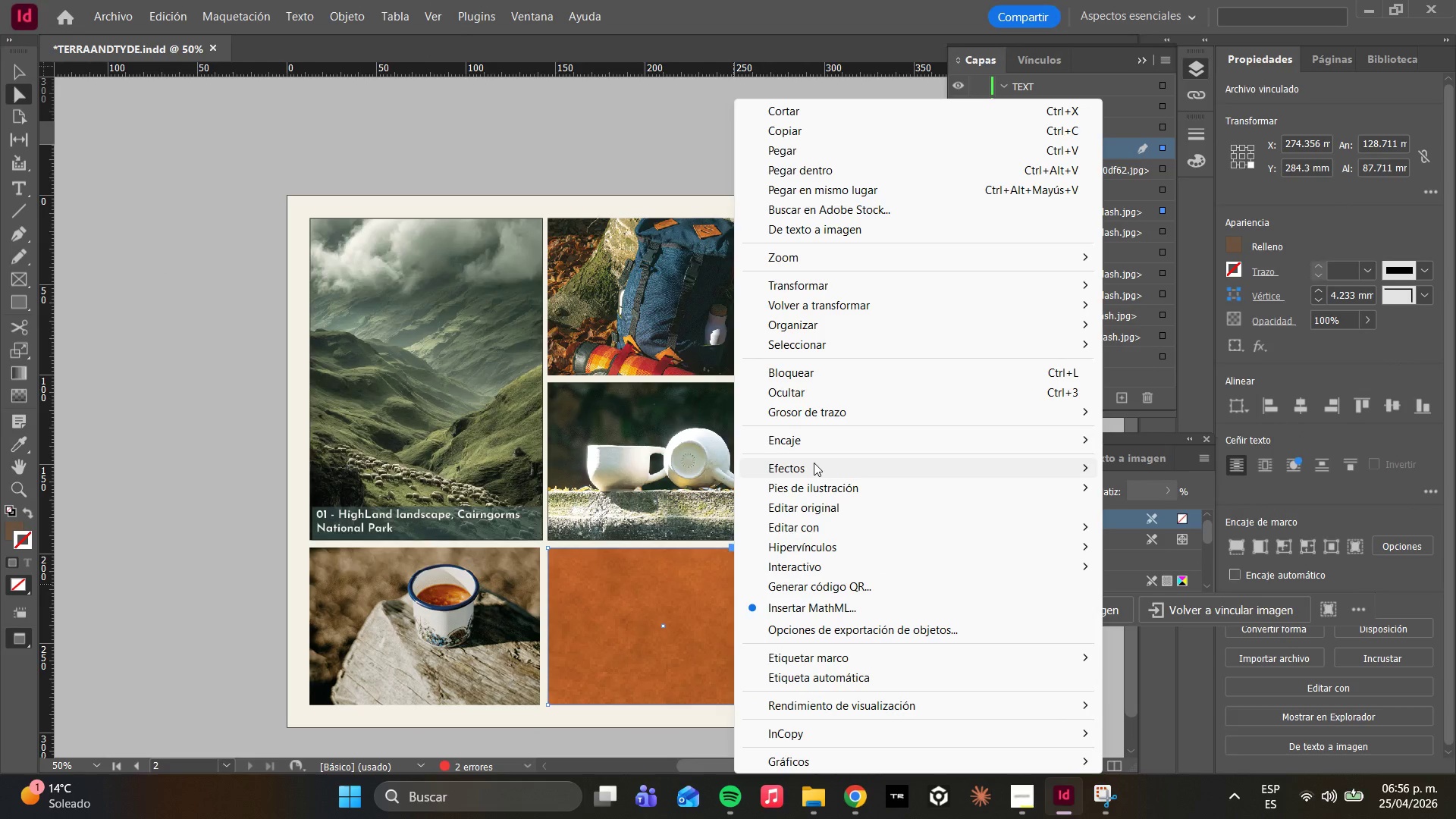 
left_click([811, 440])
 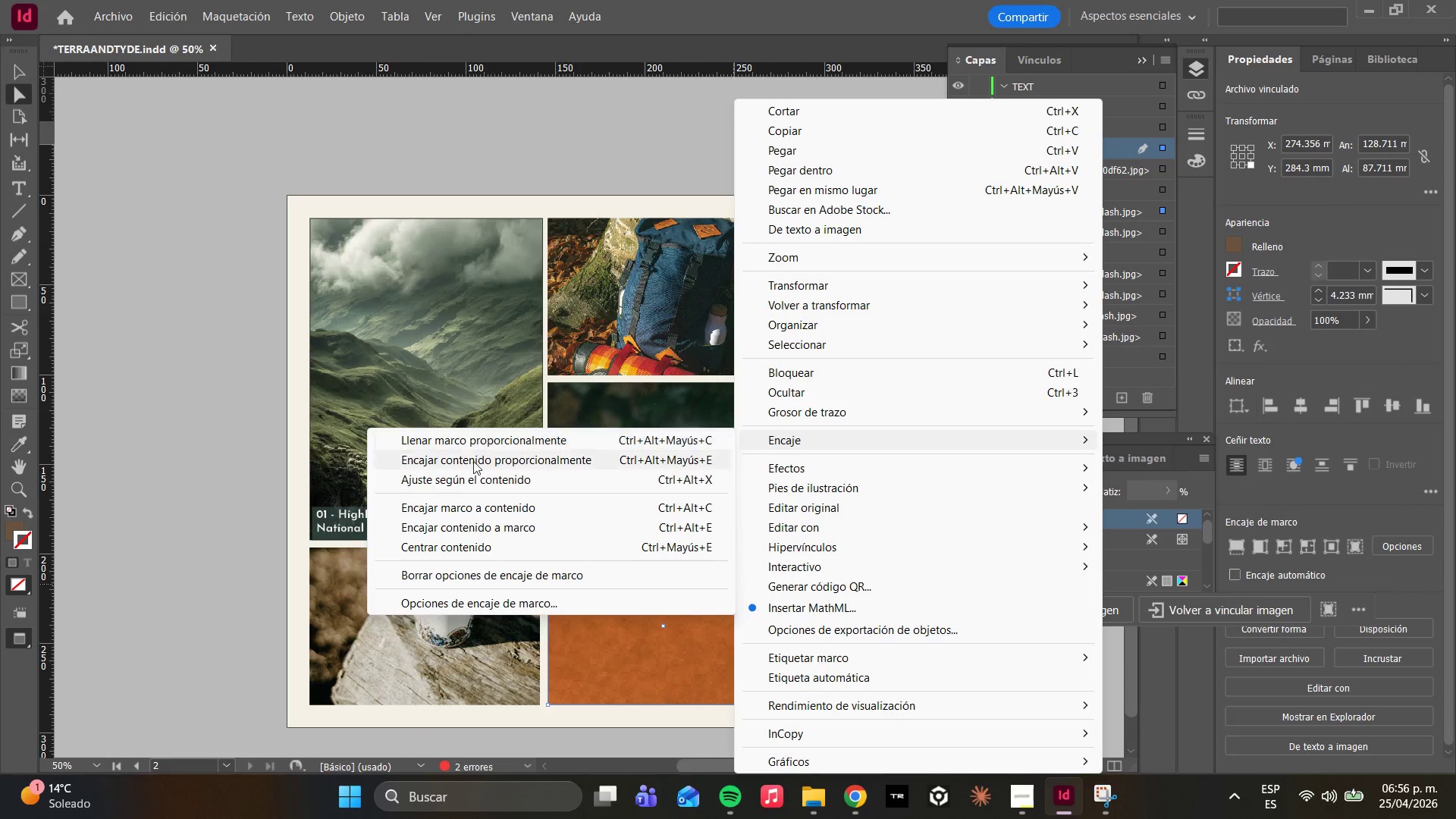 
left_click([458, 438])
 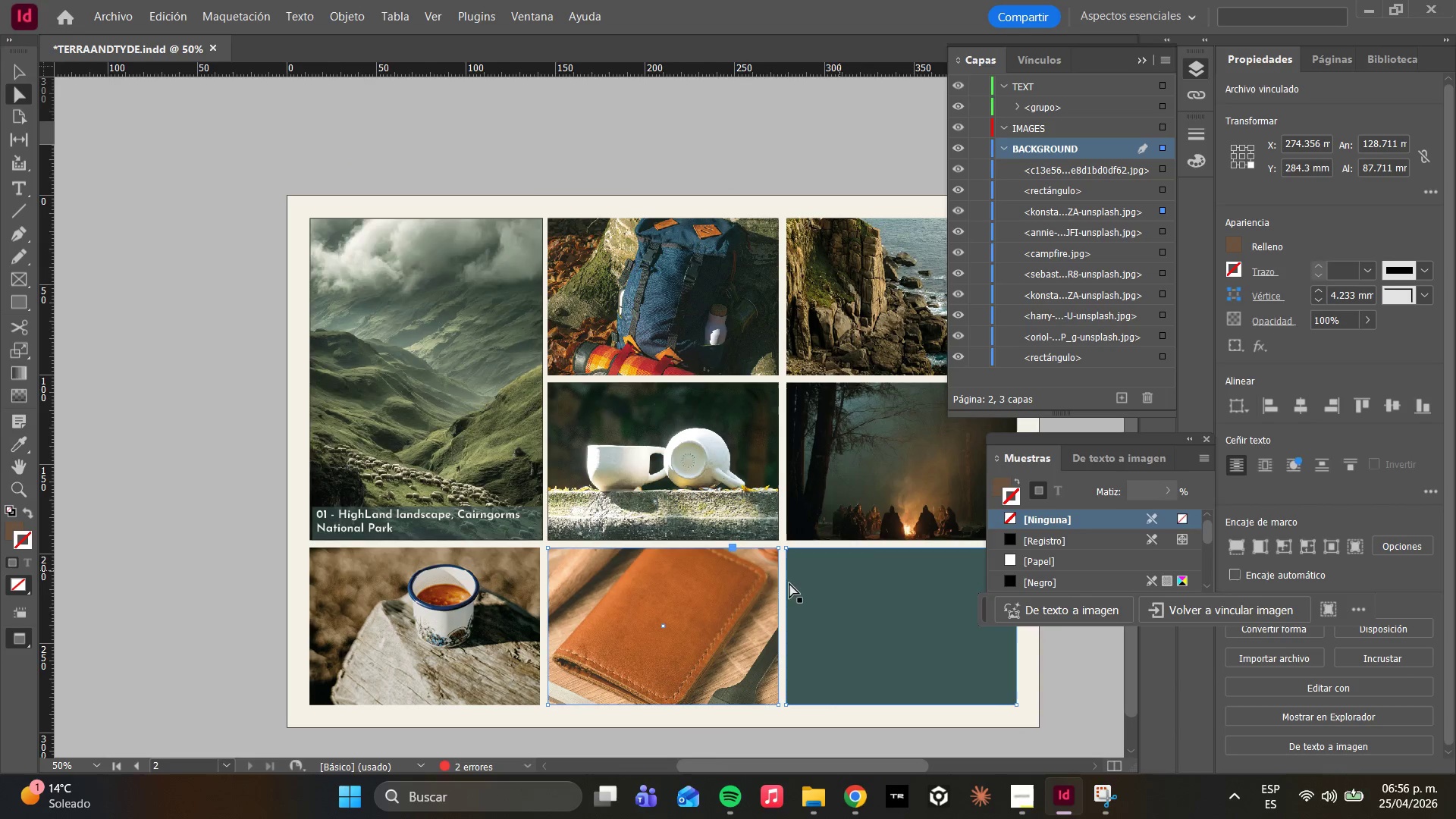 
left_click_drag(start_coordinate=[752, 610], to_coordinate=[697, 629])
 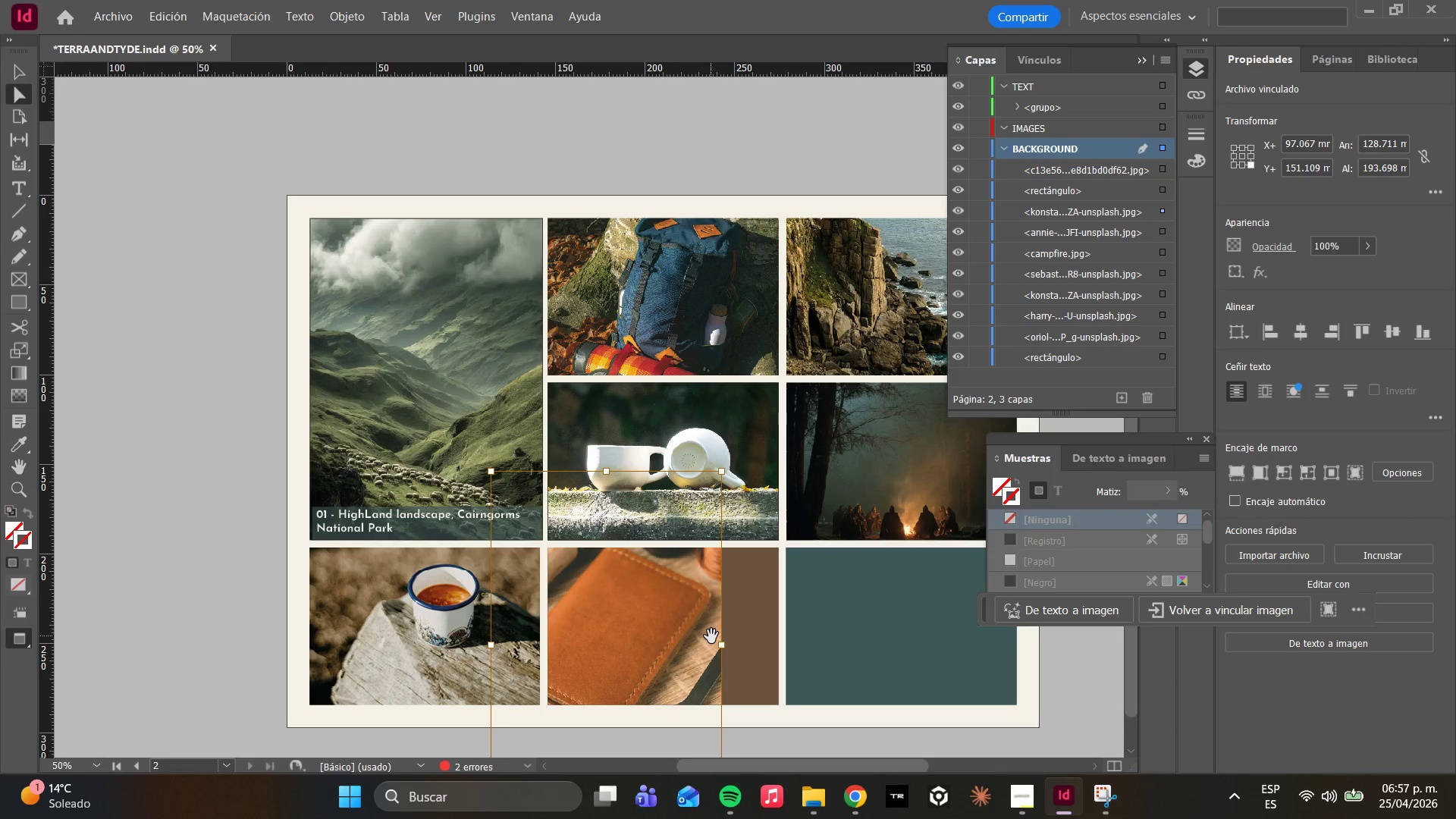 
left_click_drag(start_coordinate=[711, 636], to_coordinate=[758, 629])
 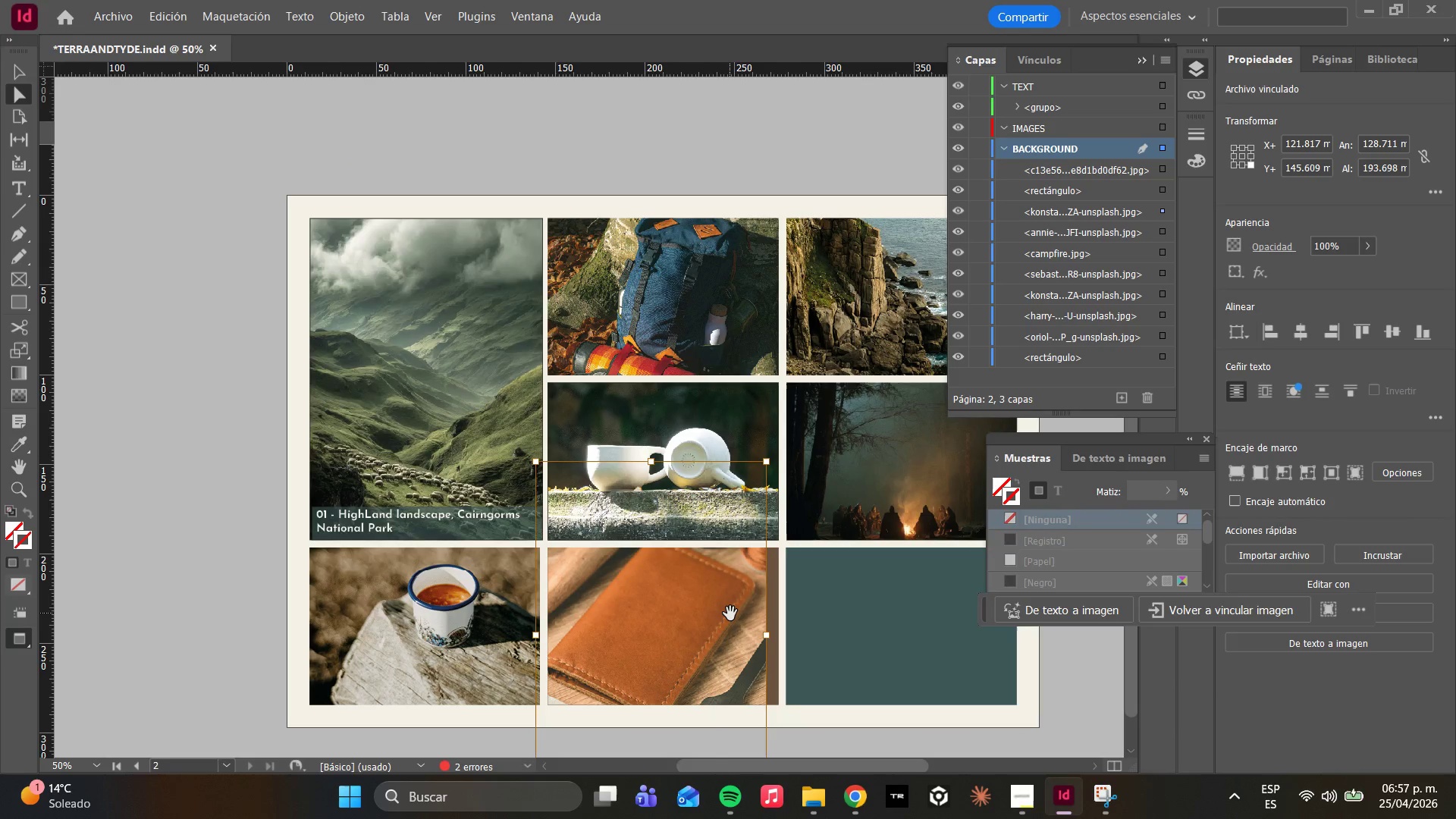 
key(Delete)
 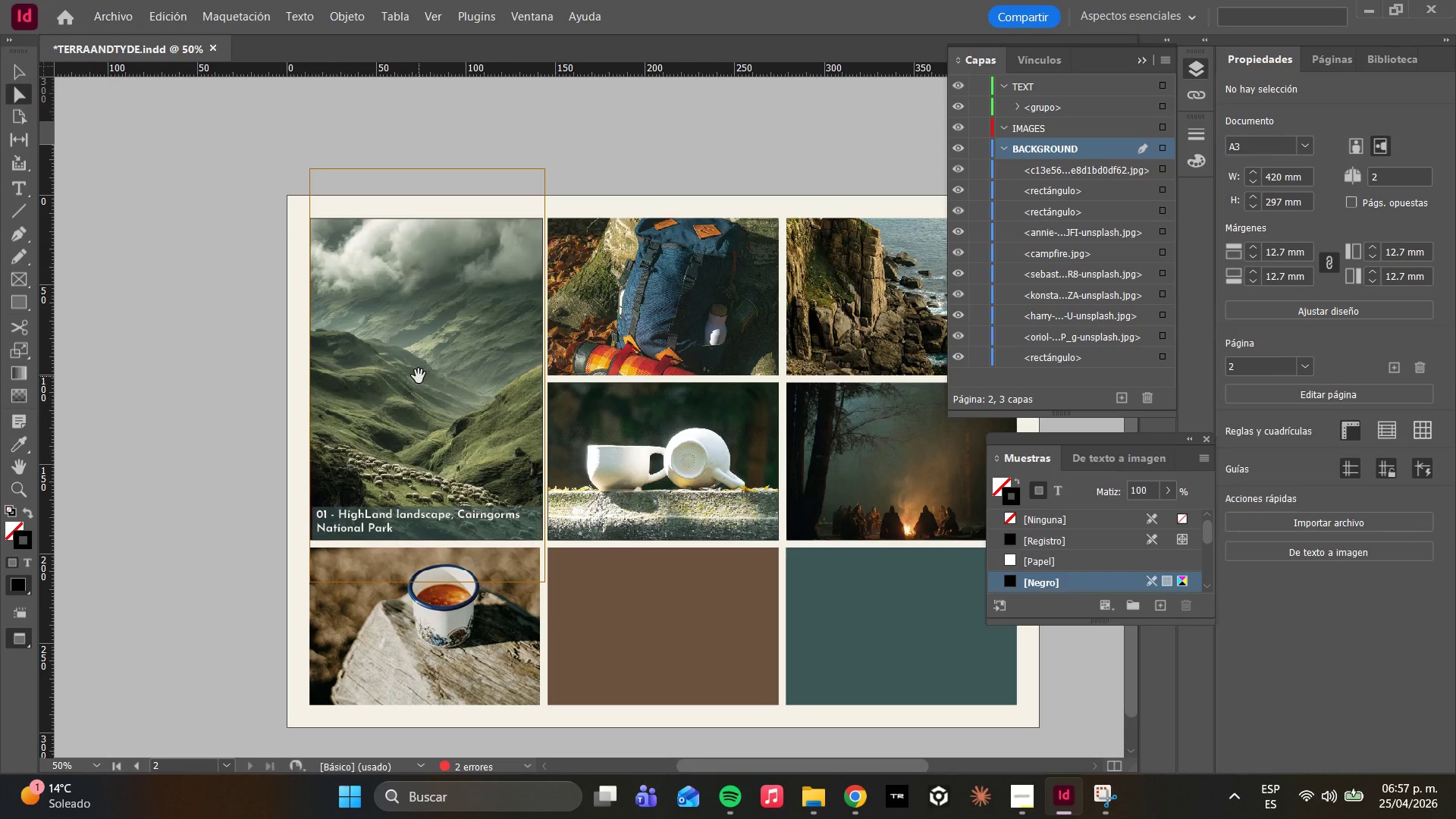 
wait(5.92)
 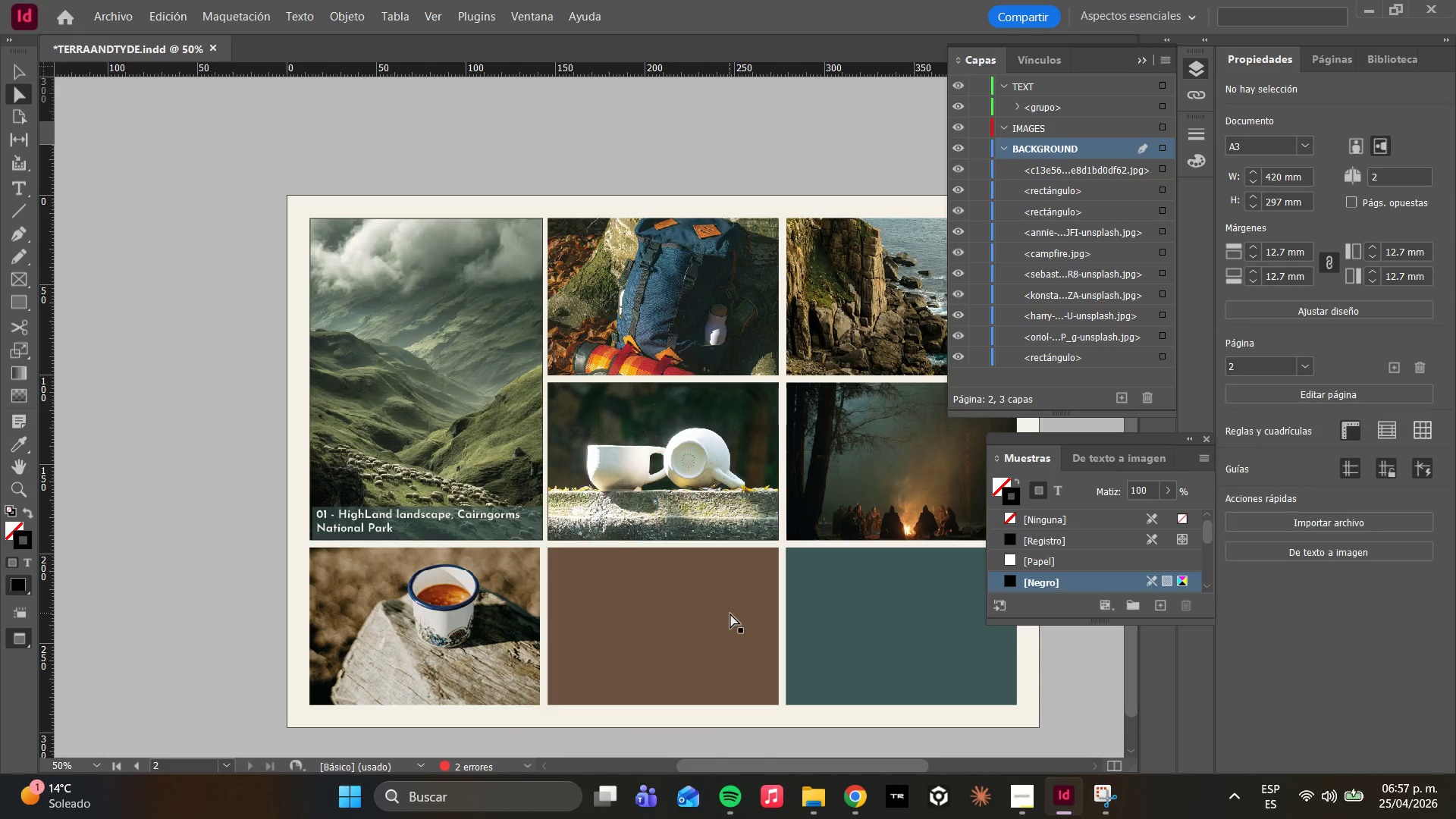 
left_click([415, 544])
 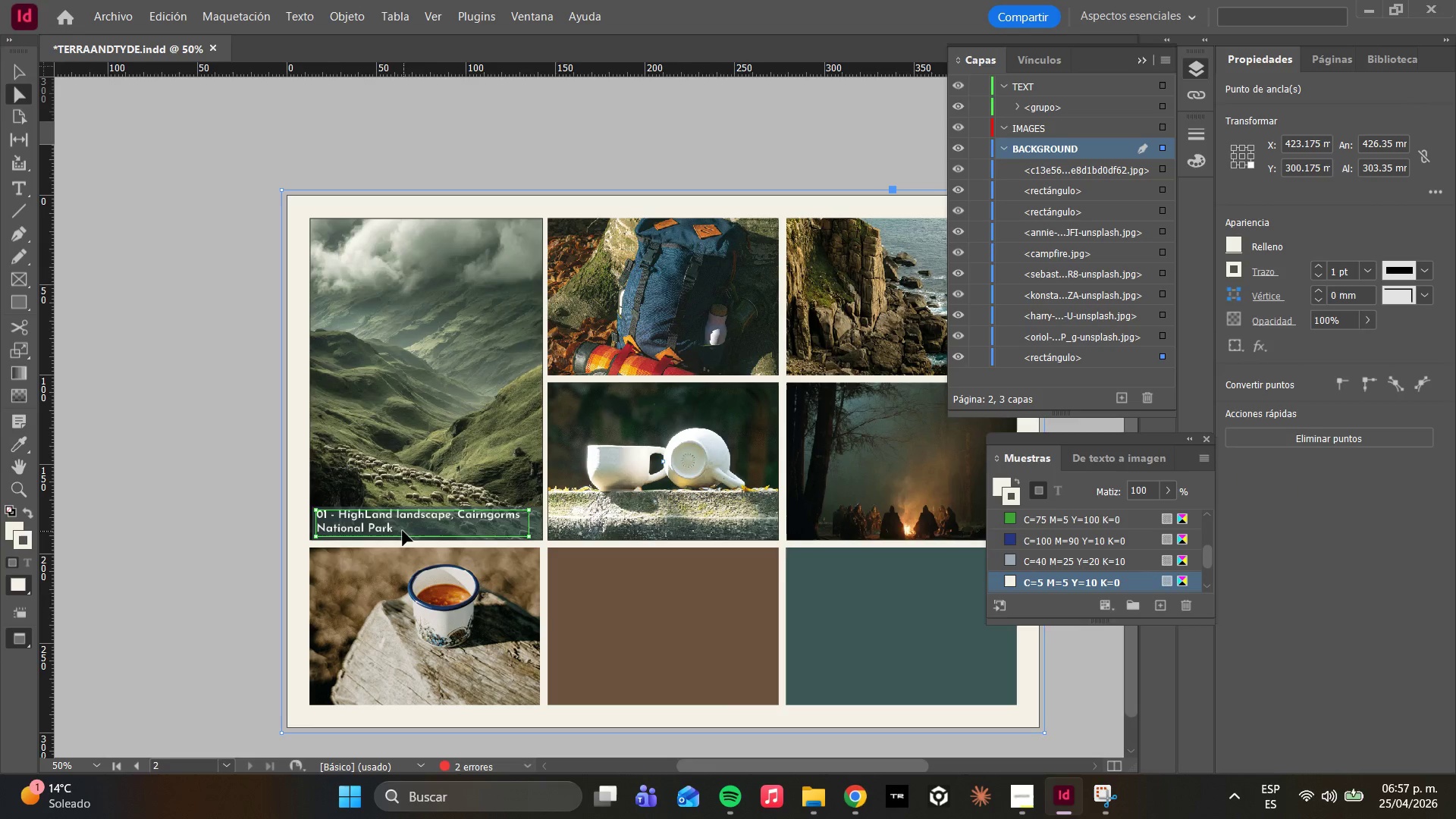 
left_click([403, 531])
 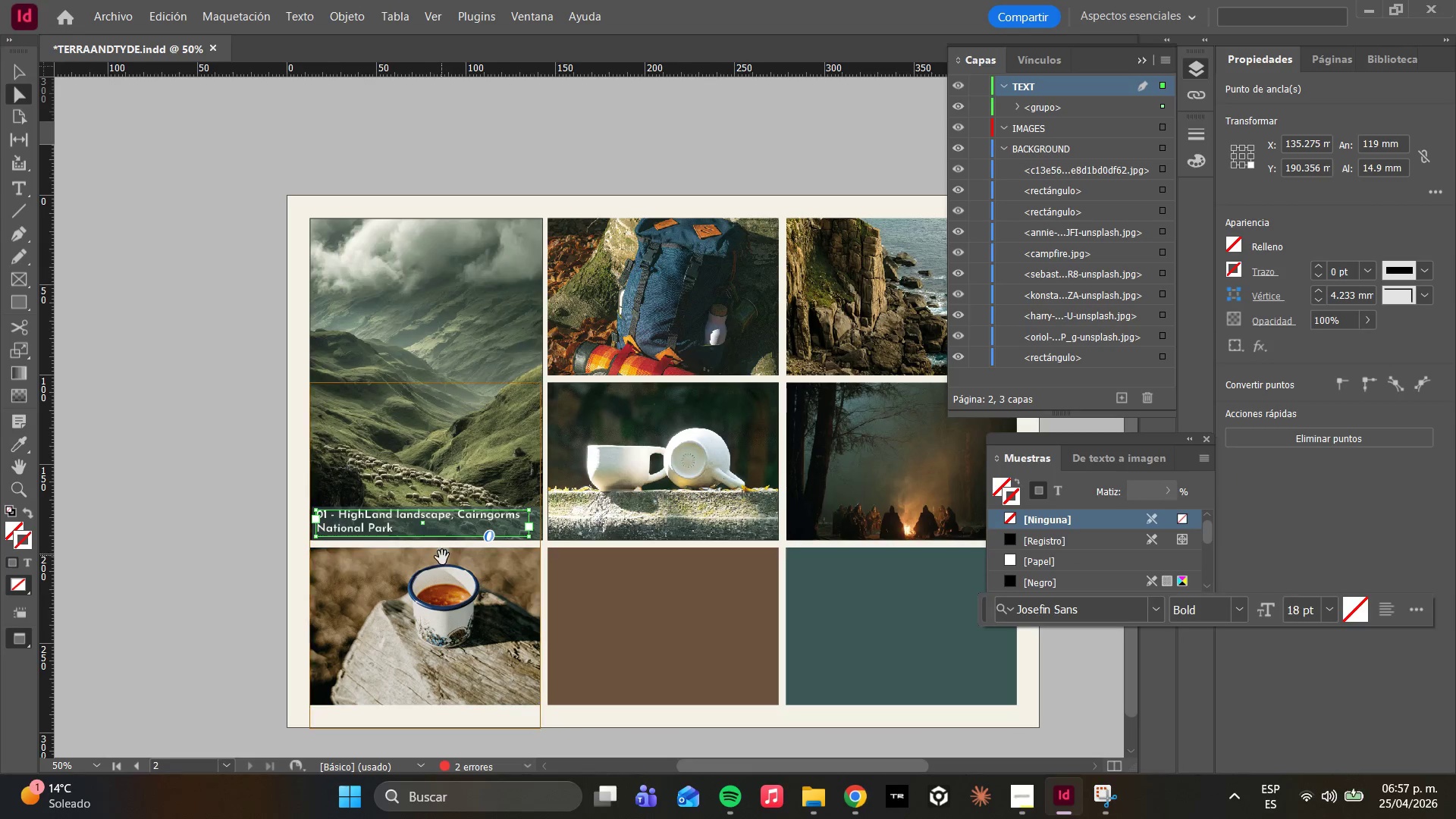 
hold_key(key=ShiftLeft, duration=2.22)
left_click([418, 540])
 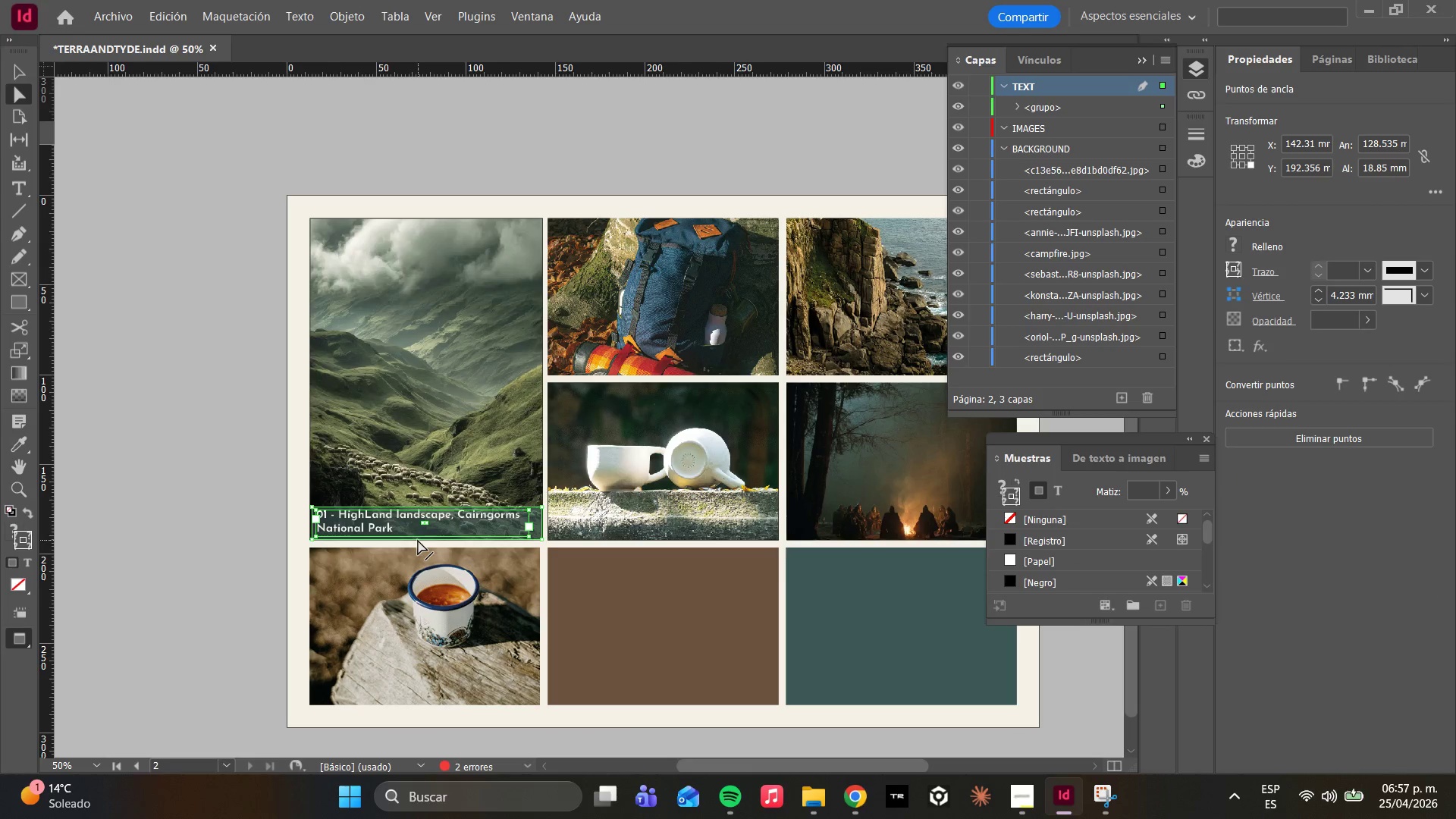 
hold_key(key=AltLeft, duration=3.61)
left_click_drag(start_coordinate=[444, 525], to_coordinate=[679, 363])
 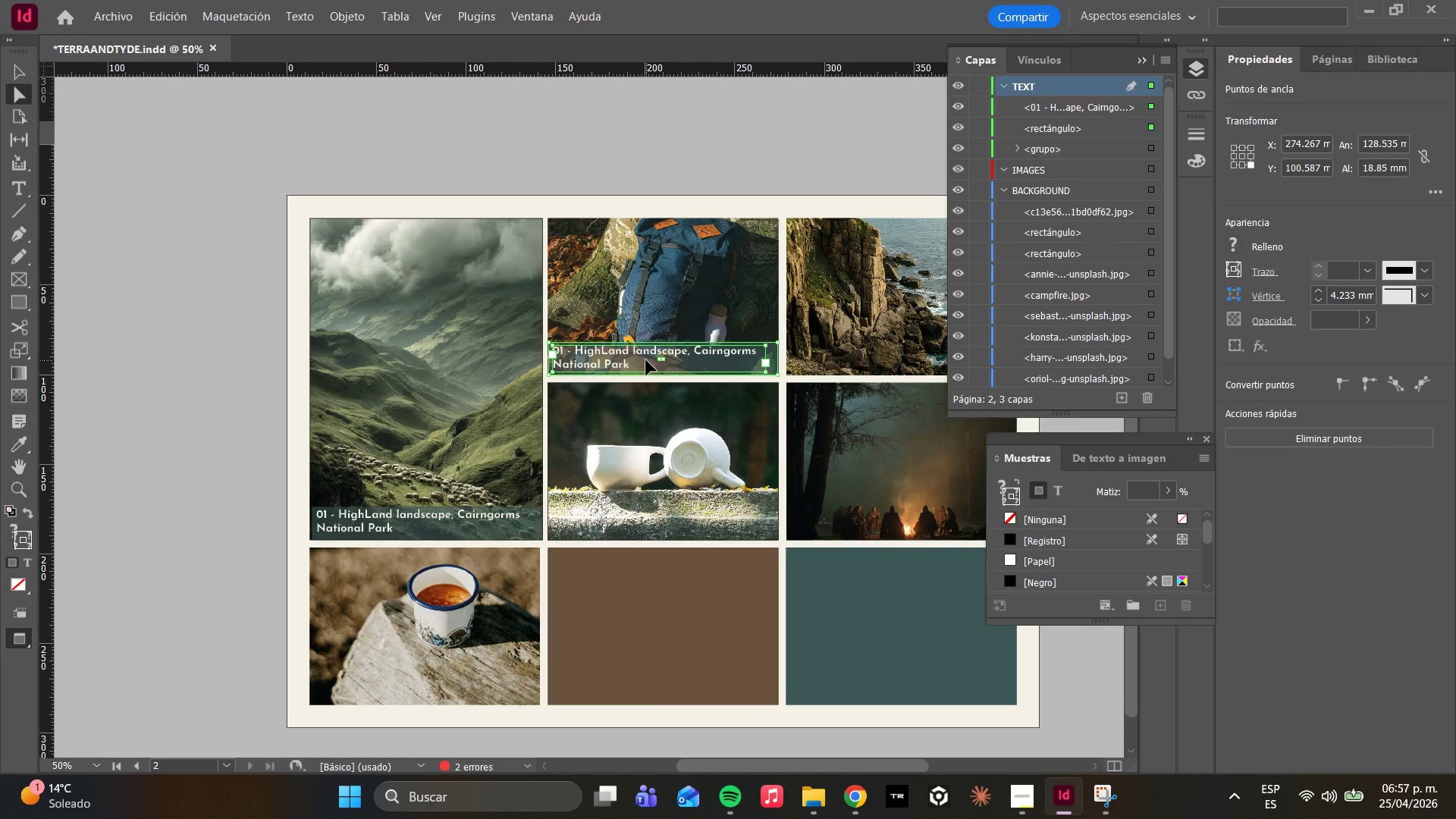 
double_click([633, 358])
 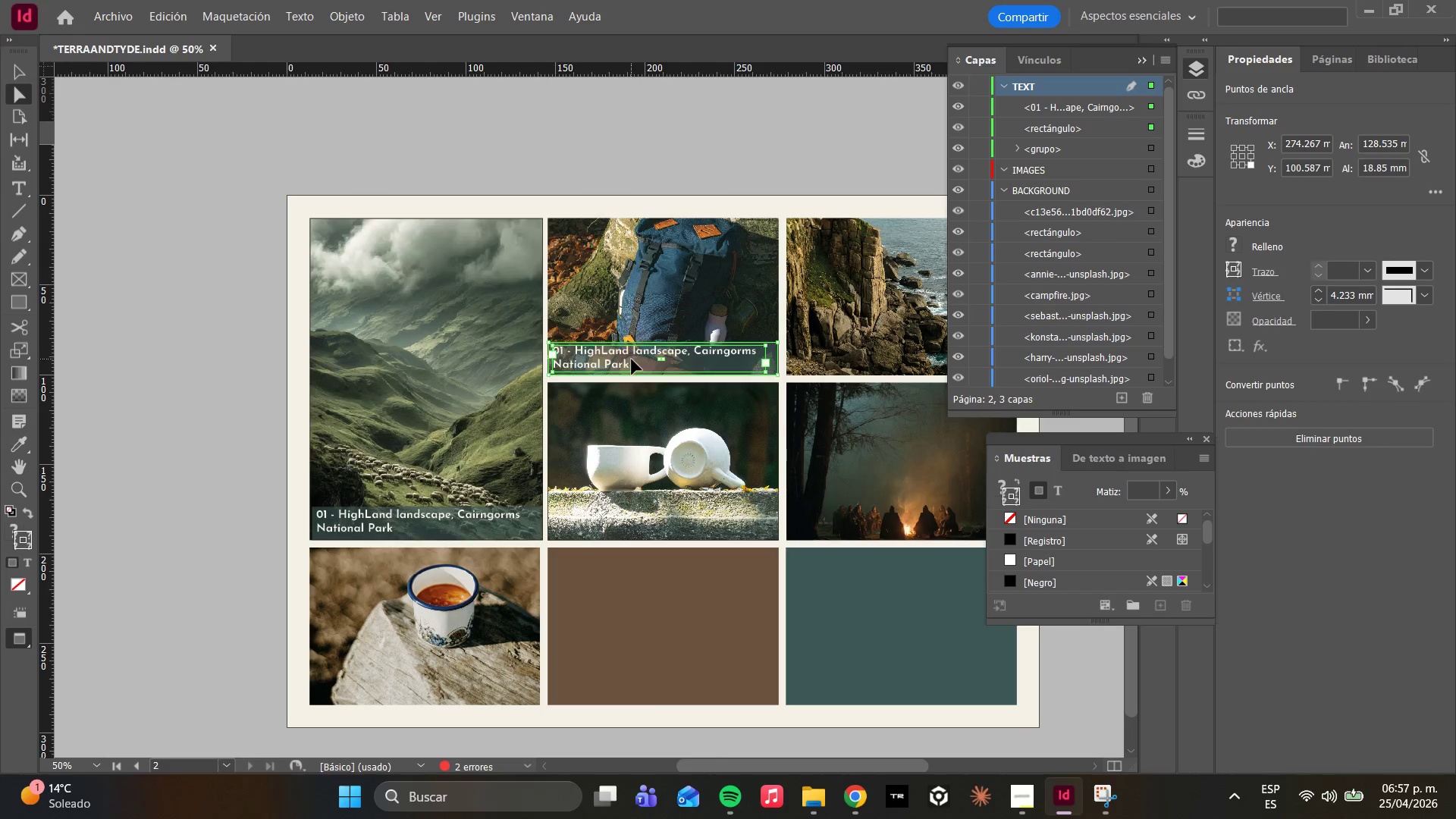 
triple_click([632, 359])
 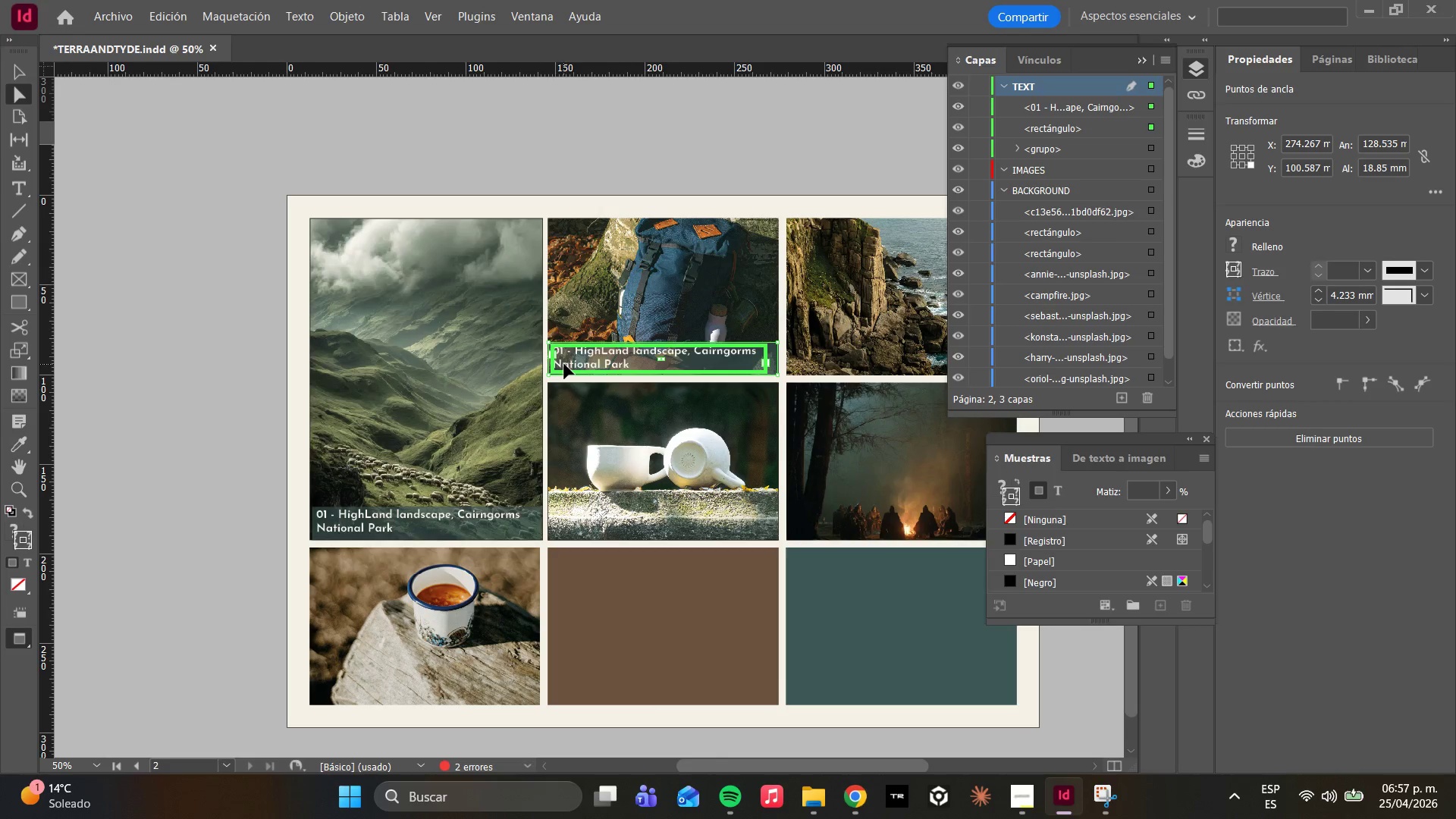 
double_click([564, 364])
 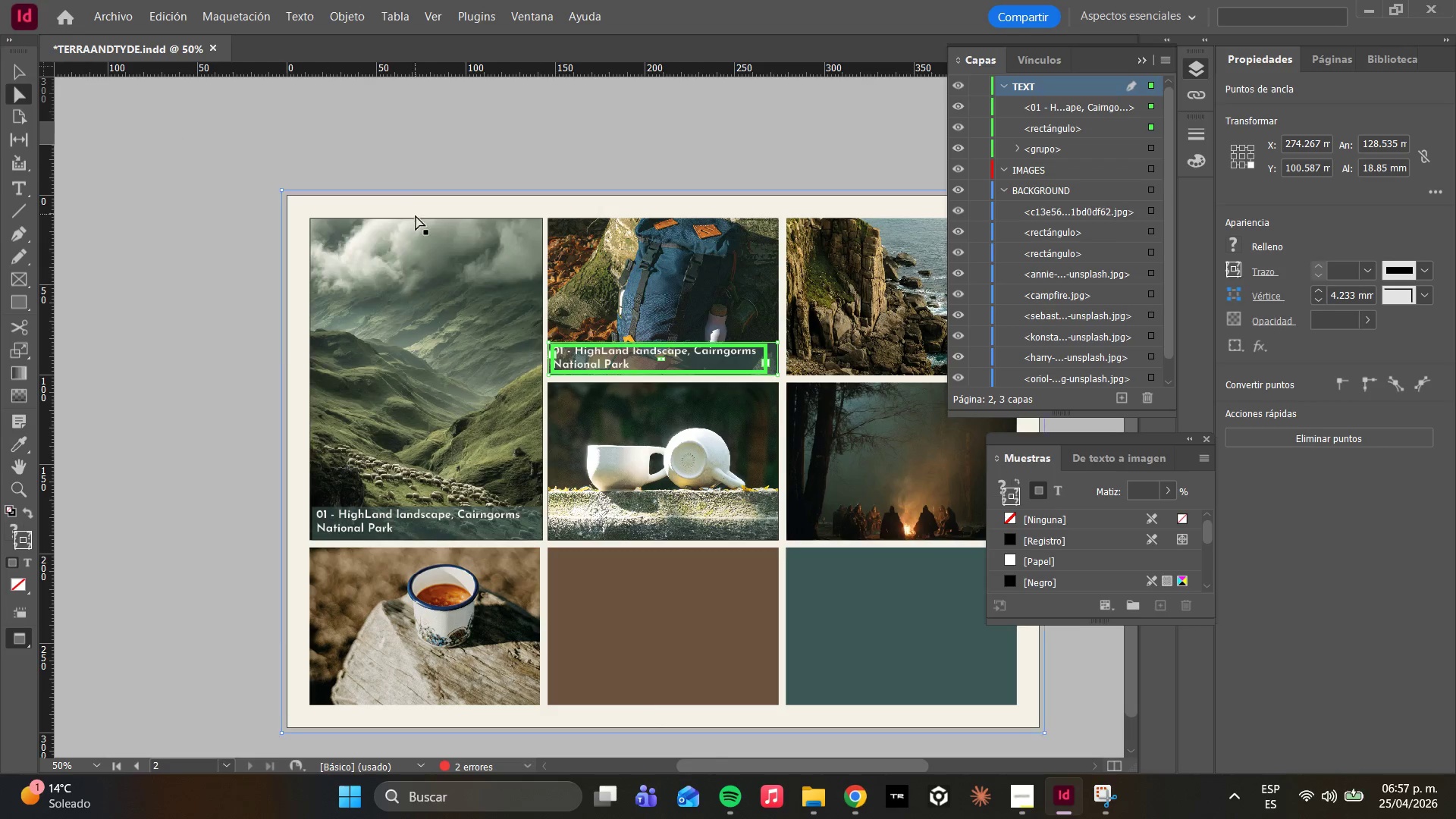 
left_click([674, 268])
 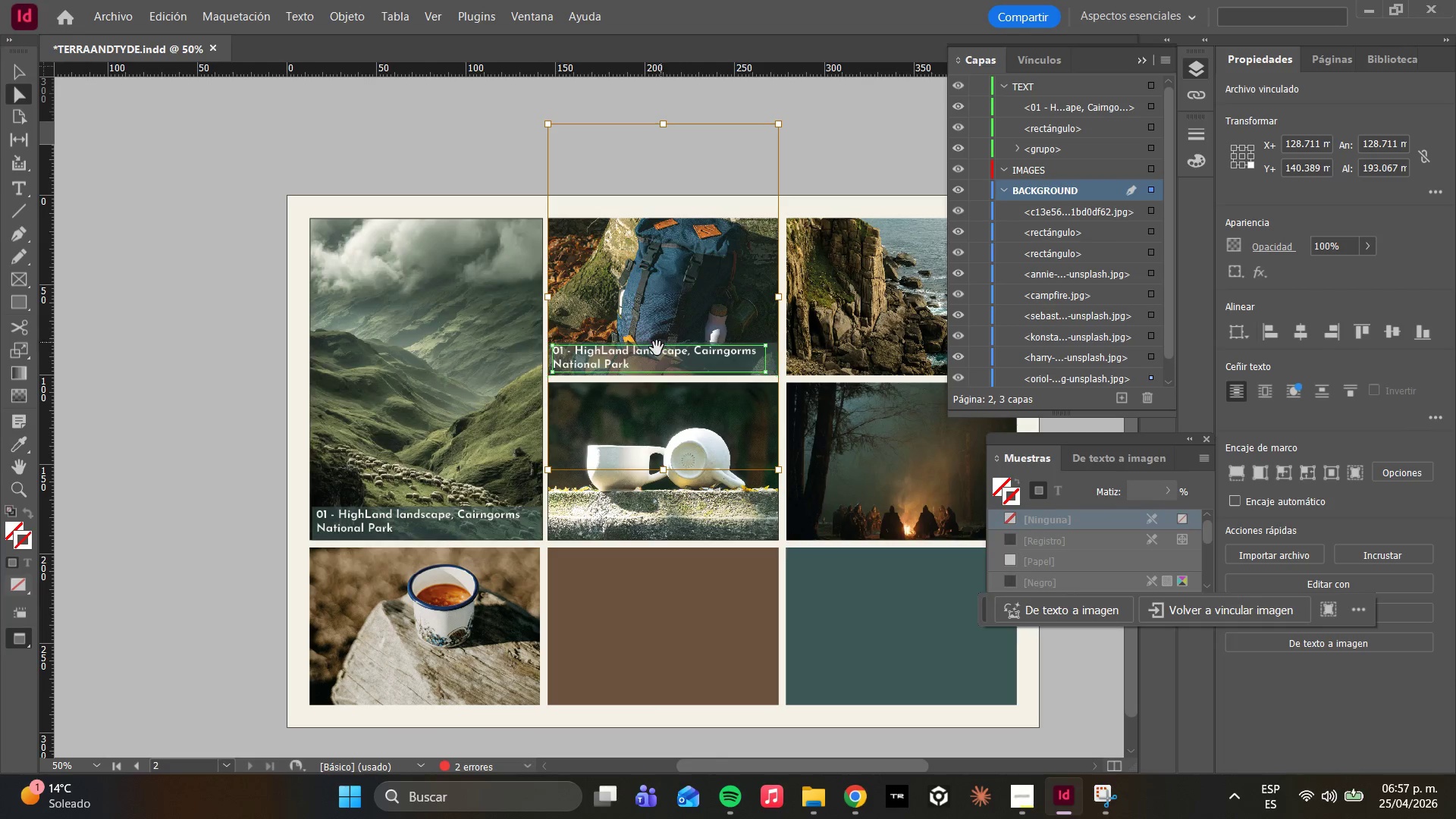 
left_click([654, 351])
 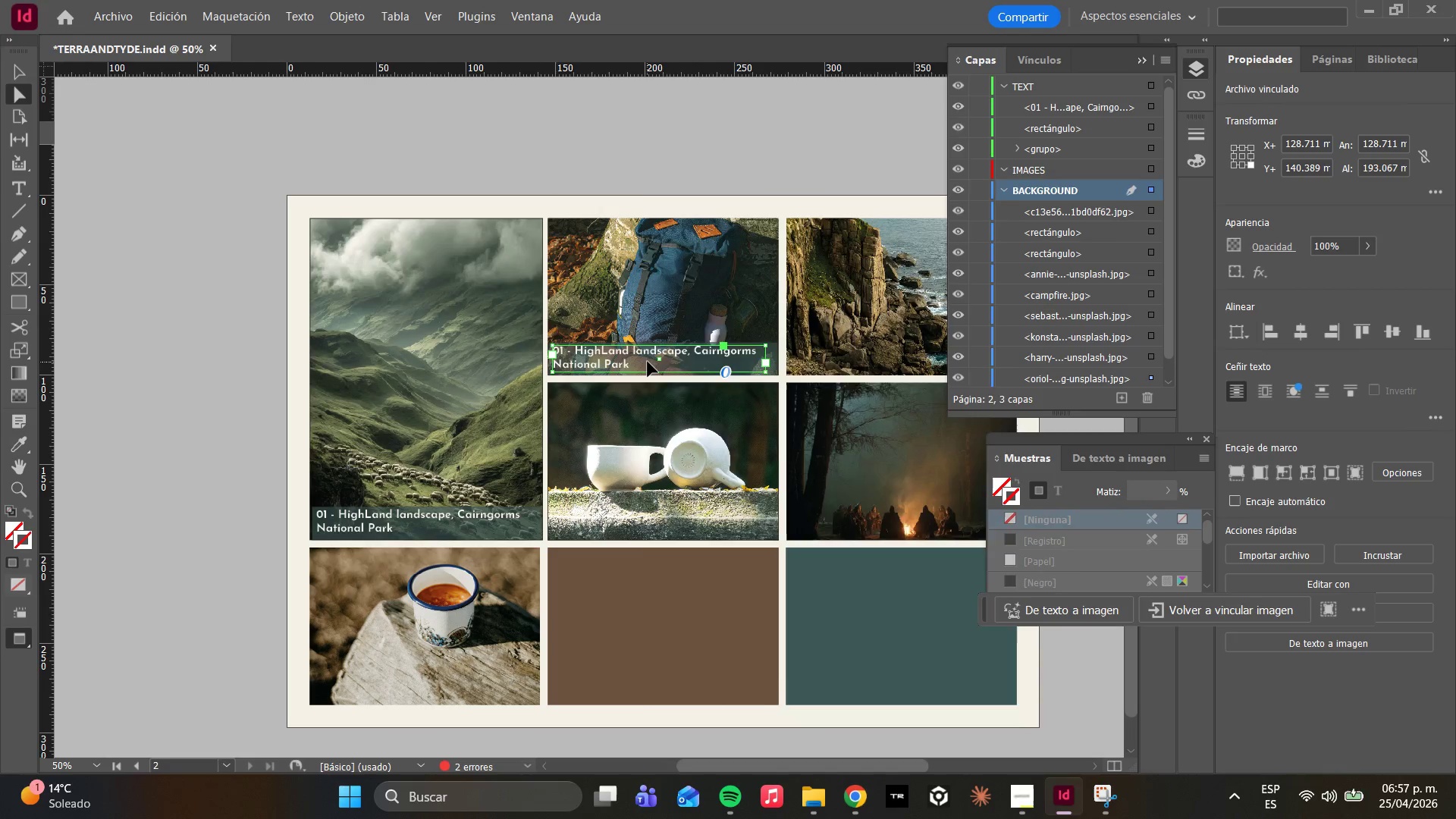 
right_click([648, 362])
 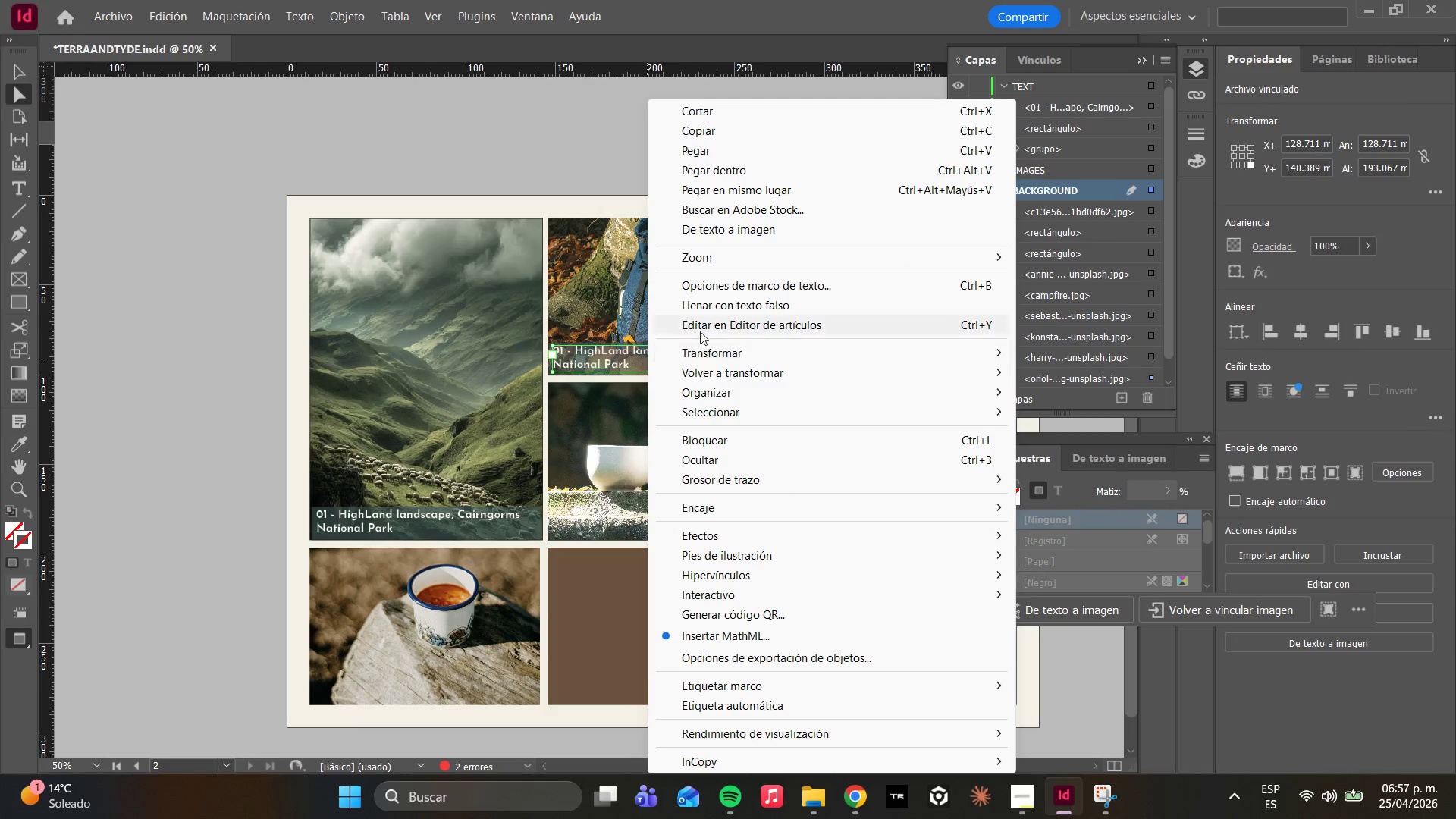 
left_click([584, 362])
 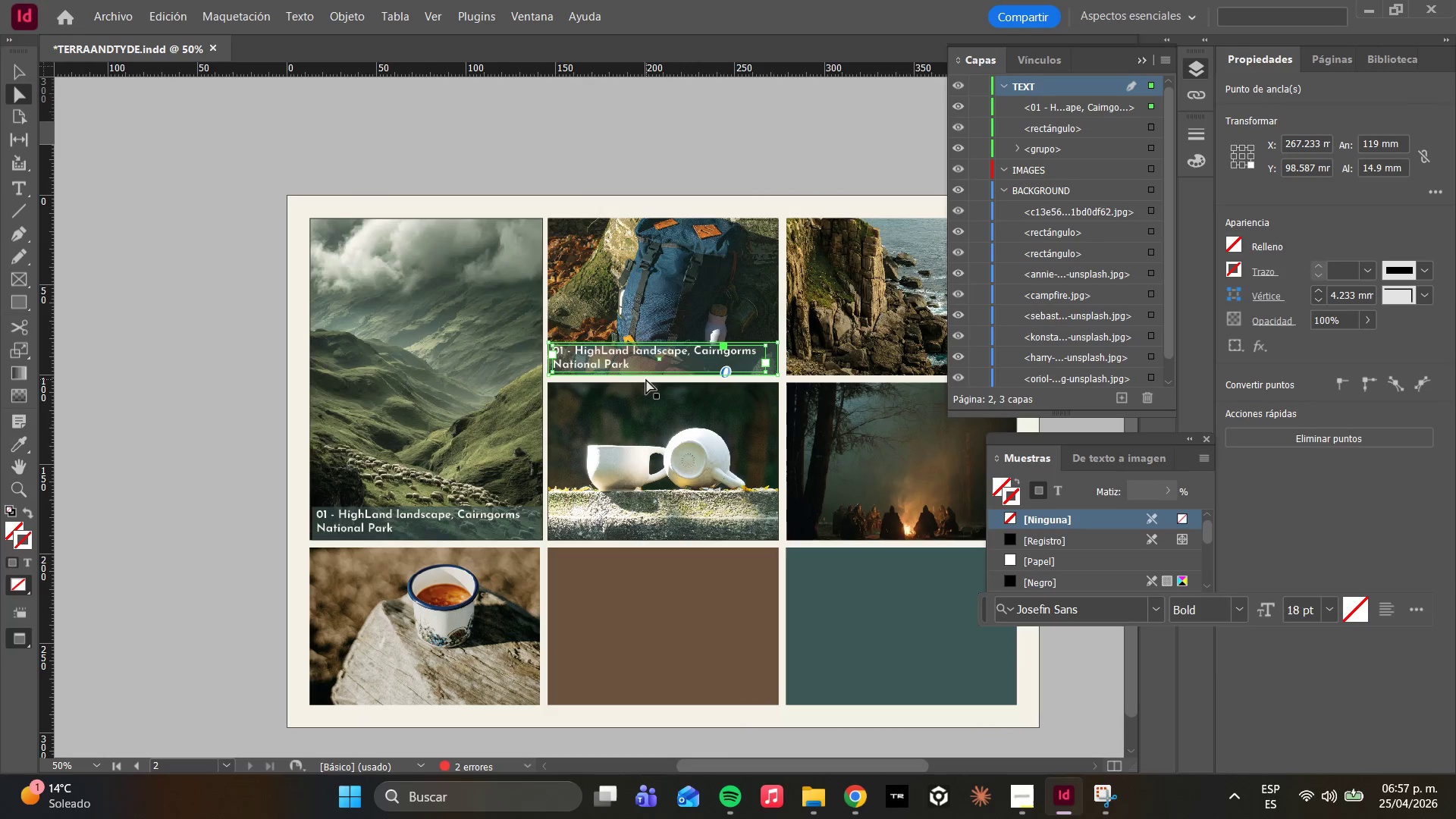 
hold_key(key=ShiftLeft, duration=3.16)
left_click([769, 366])
 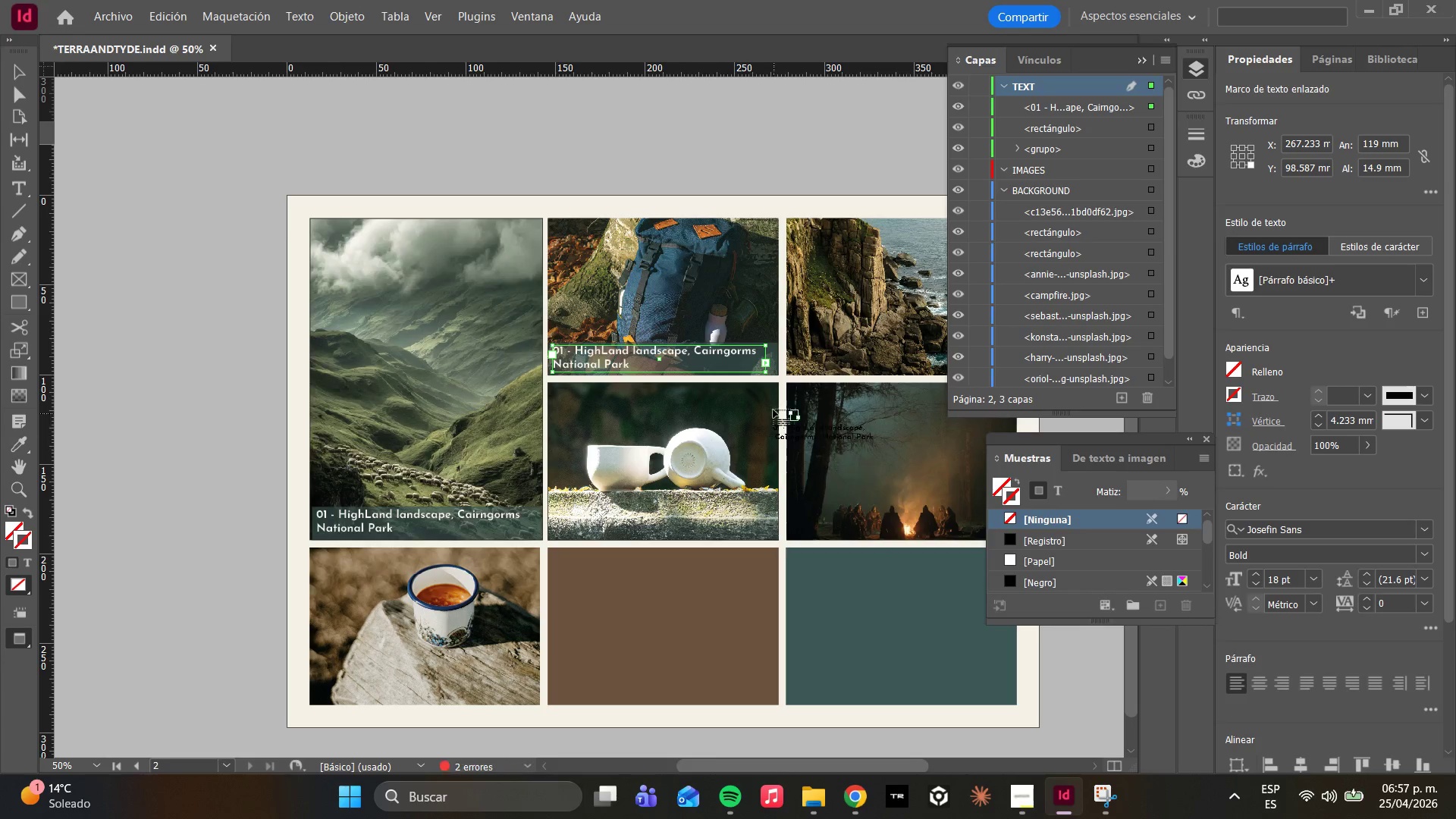 
hold_key(key=ShiftLeft, duration=1.17)
 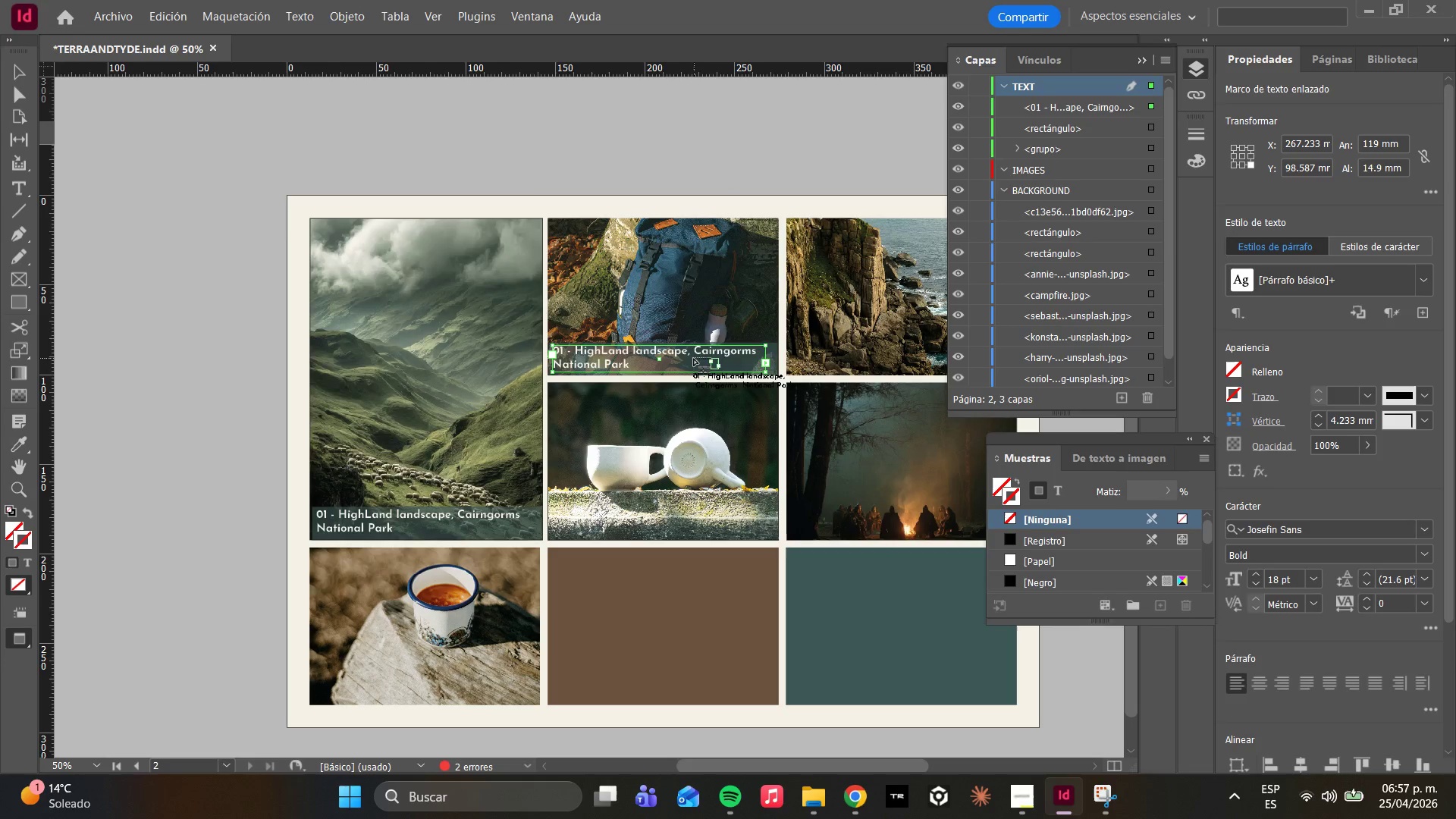 
left_click([694, 359])
 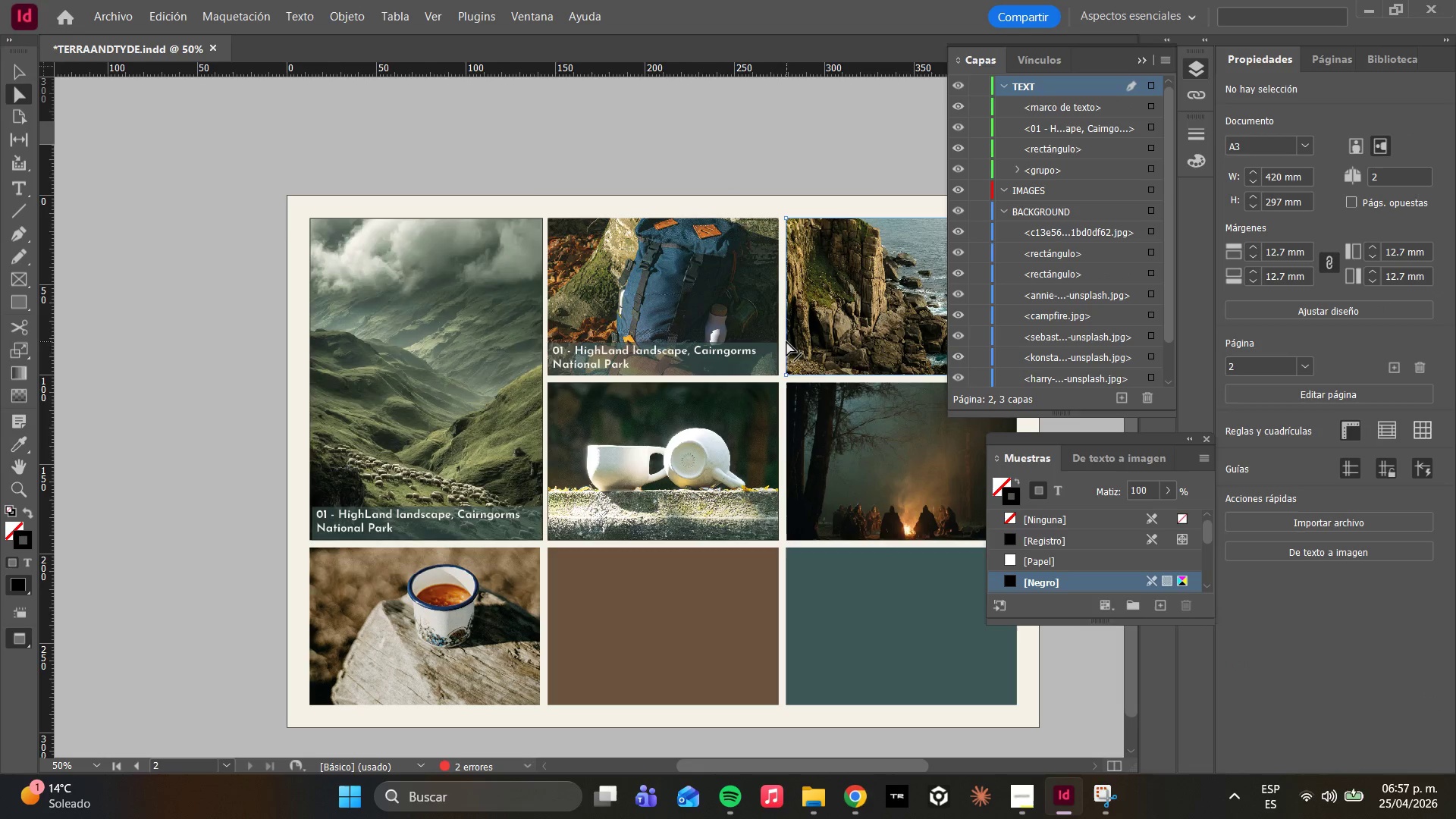 
left_click([773, 355])
 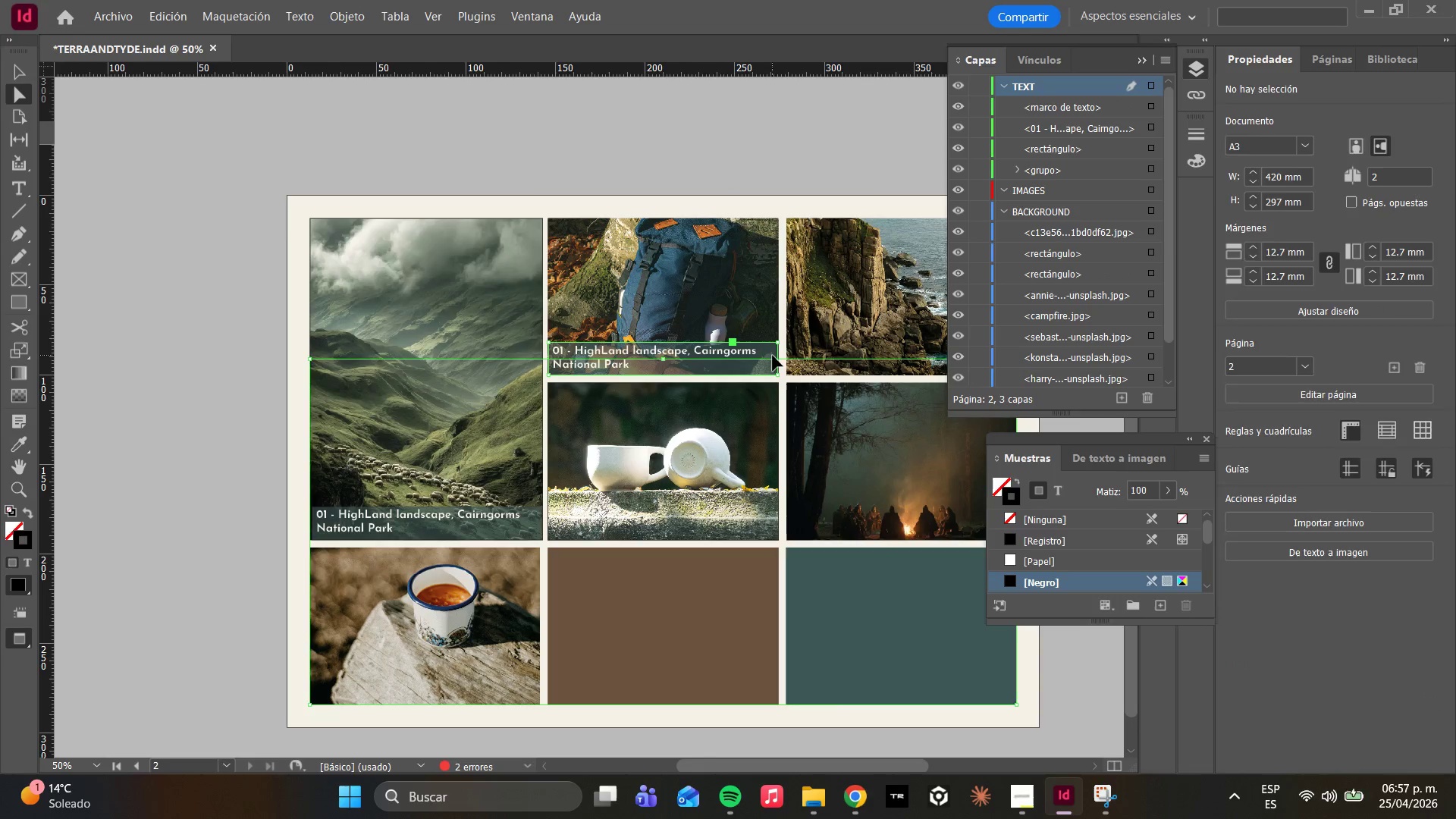 
hold_key(key=ShiftLeft, duration=1.2)
left_click([702, 348])
 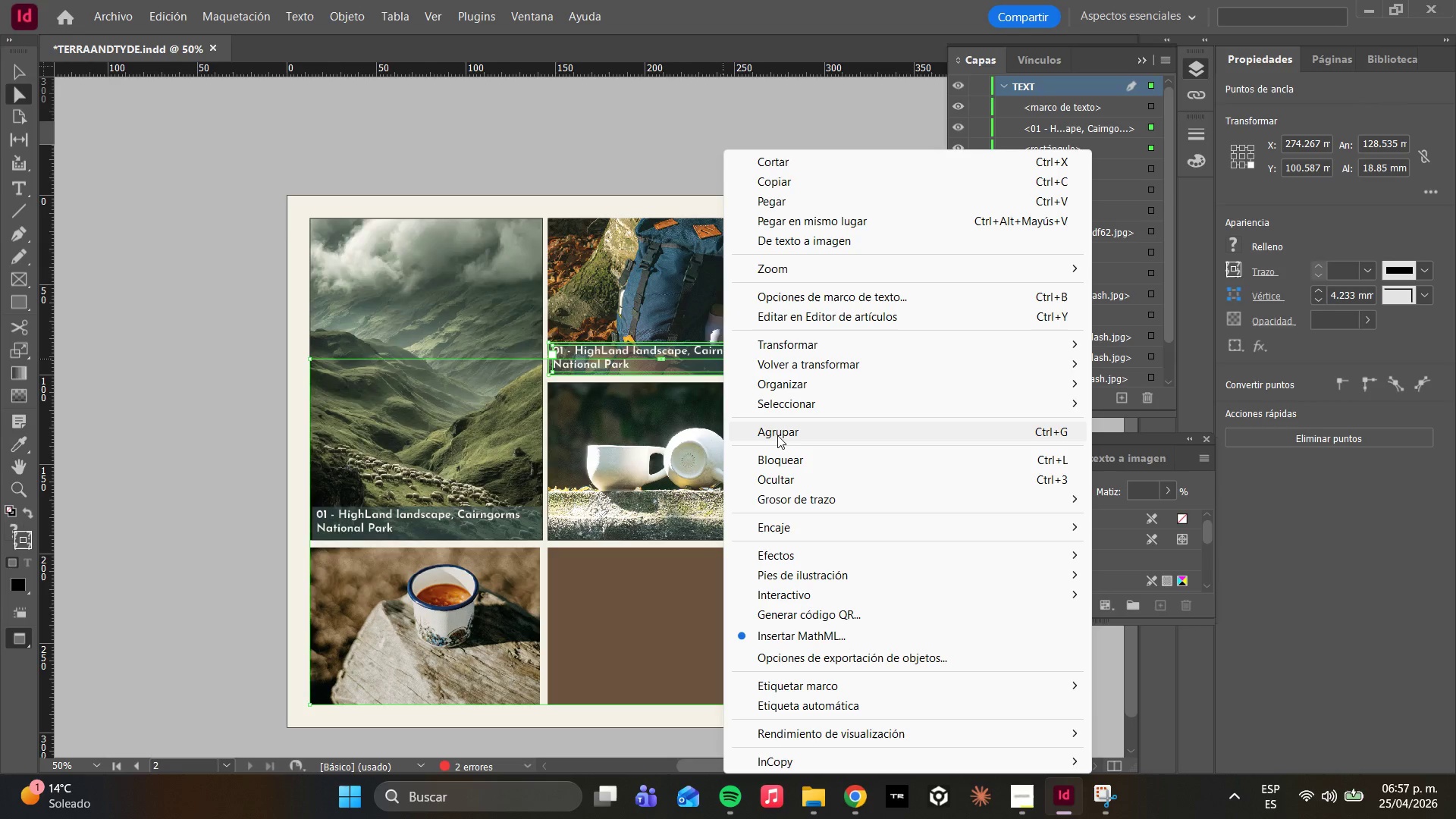 
double_click([625, 354])
 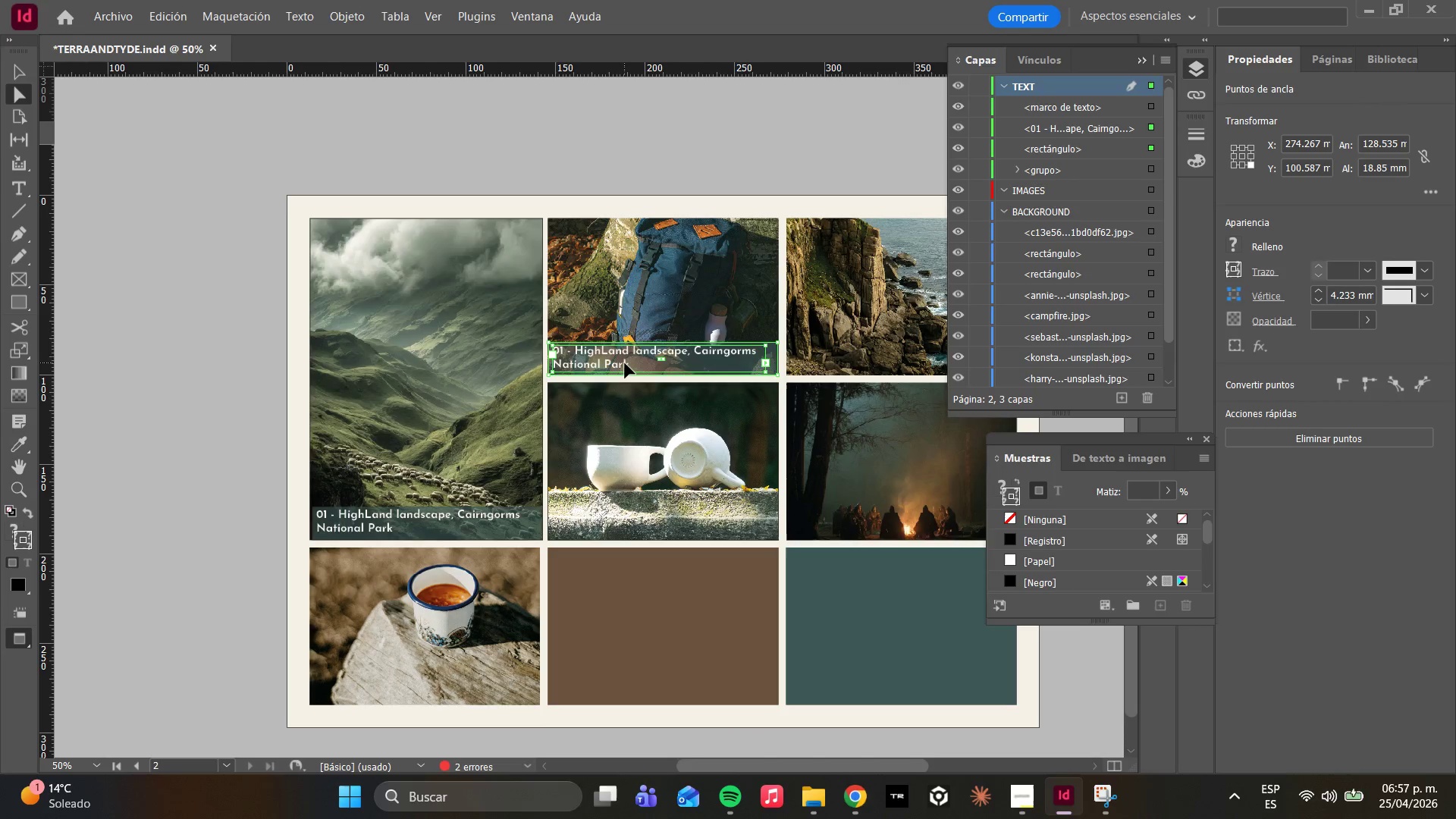 
triple_click([625, 363])
 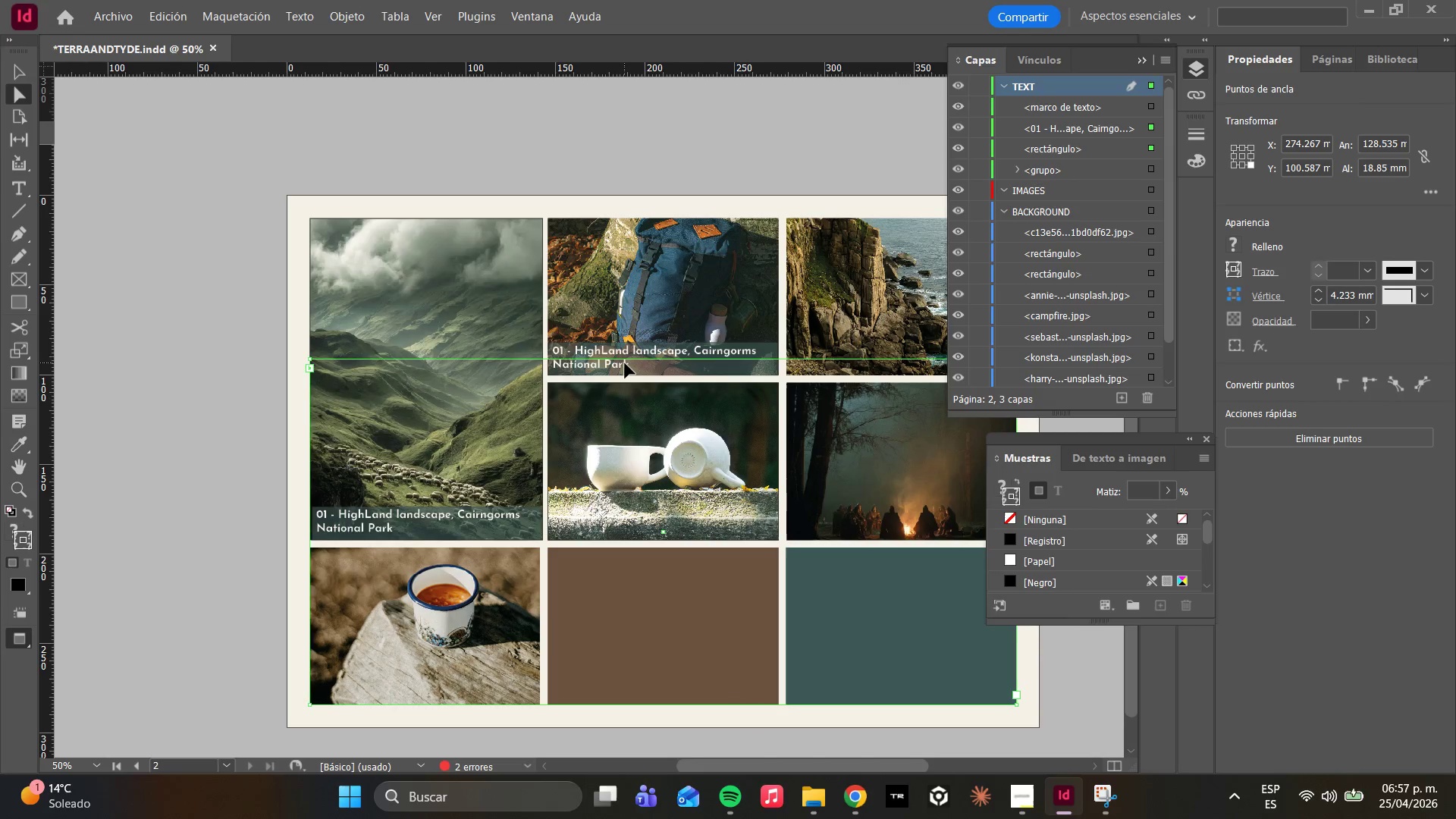 
triple_click([625, 363])
 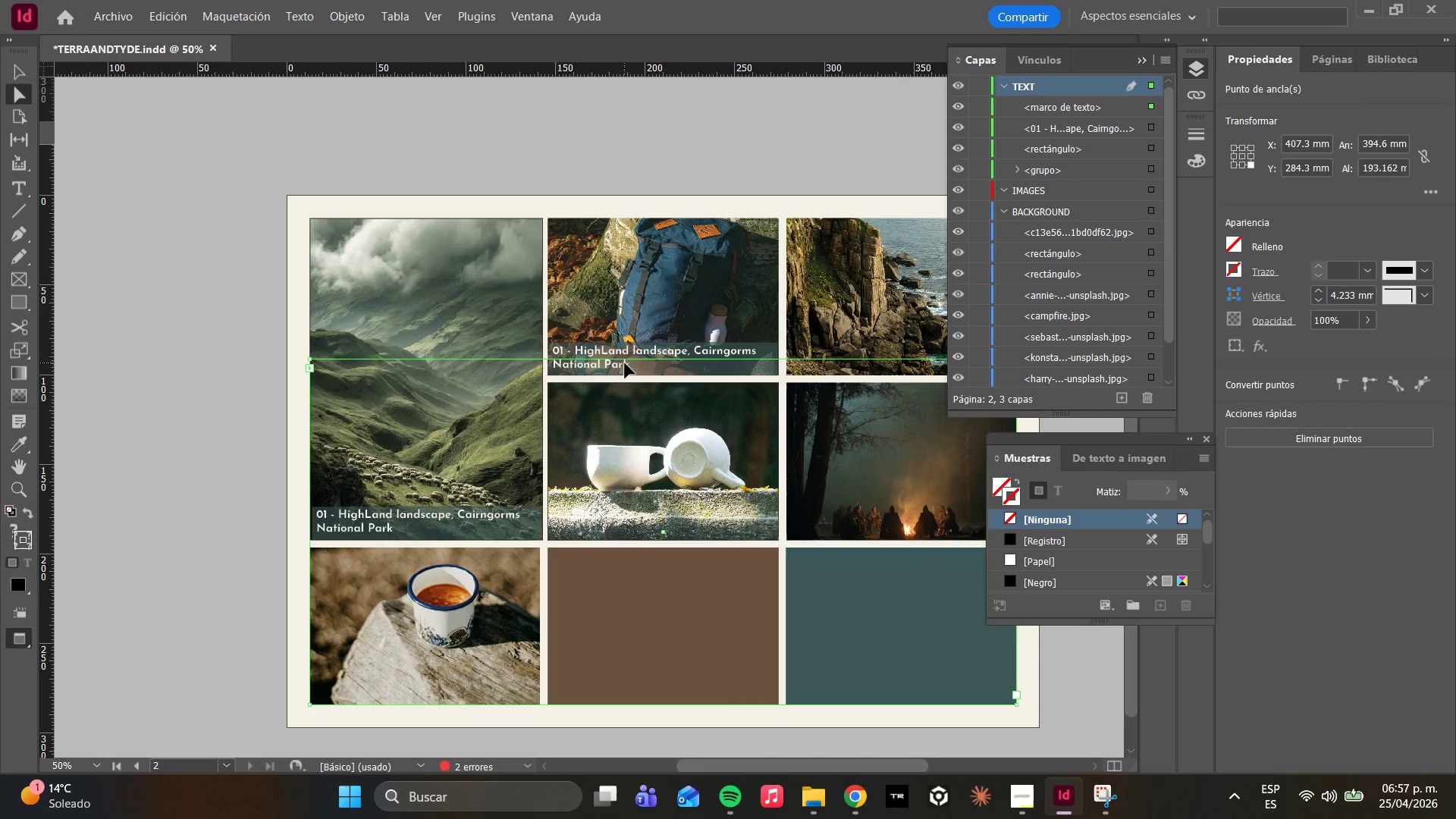 
triple_click([625, 363])
 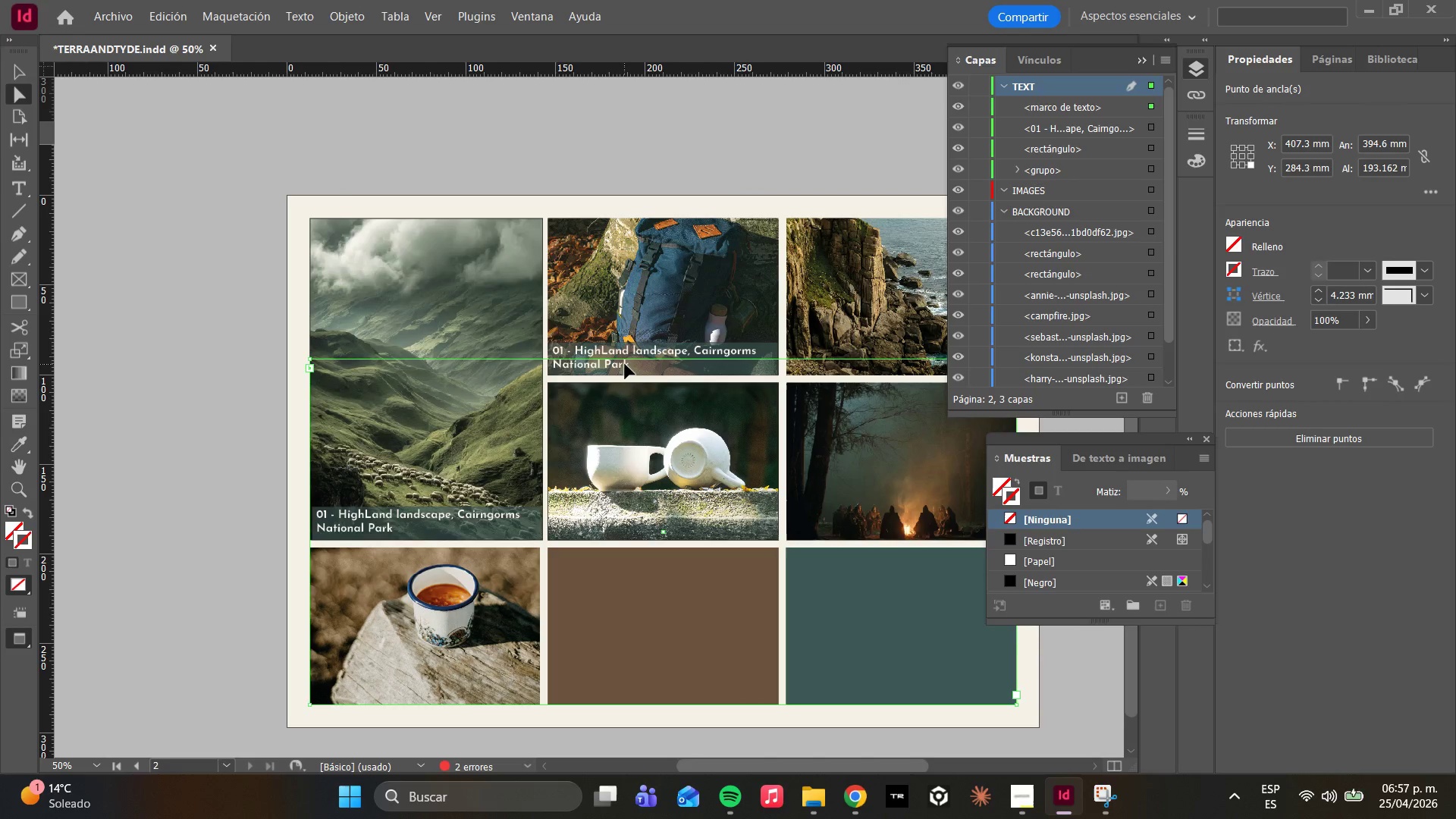 
triple_click([625, 364])
 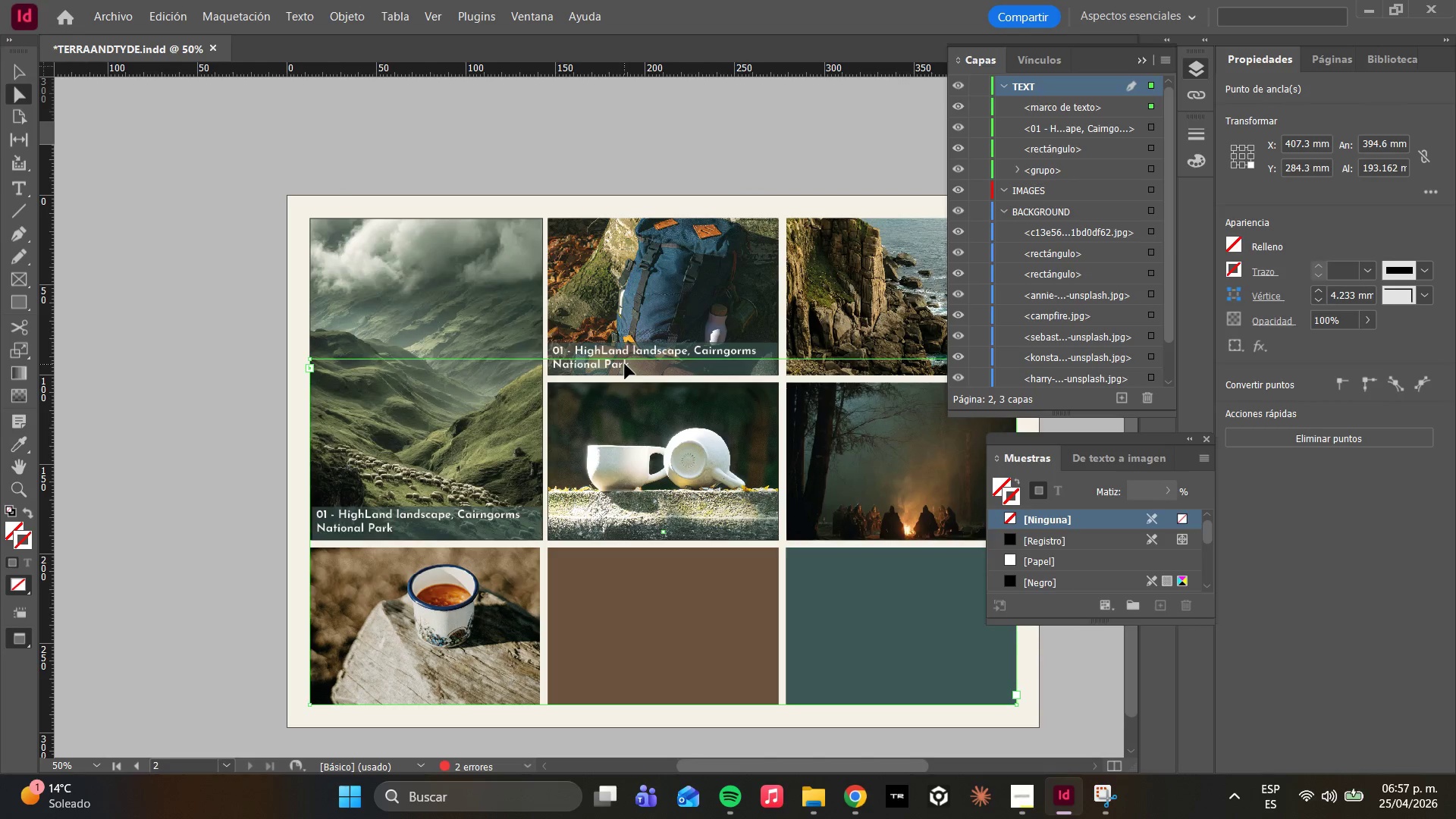 
triple_click([625, 364])
 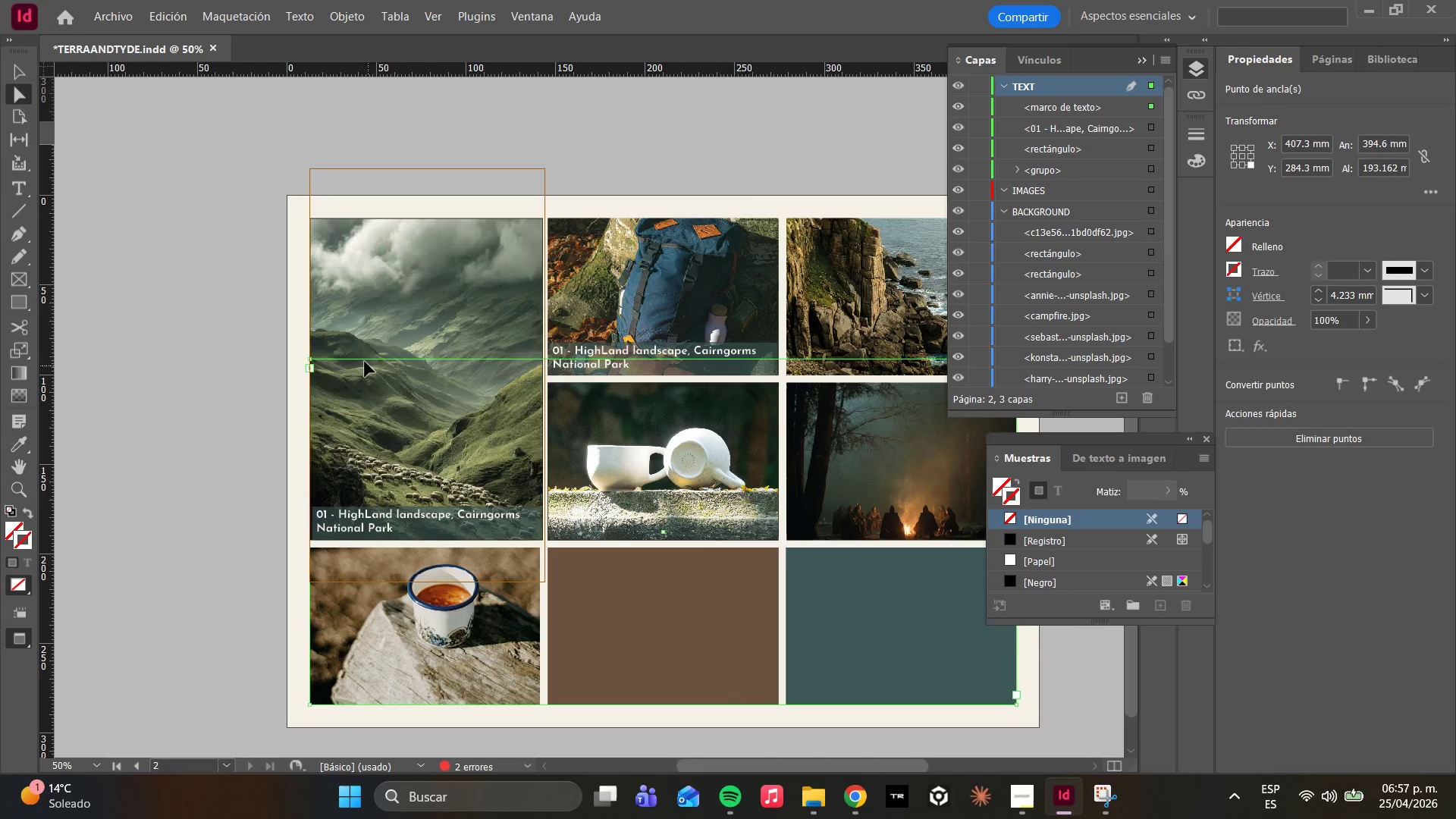 
scroll: coordinate [433, 416], scroll_direction: down, amount: 4.0
 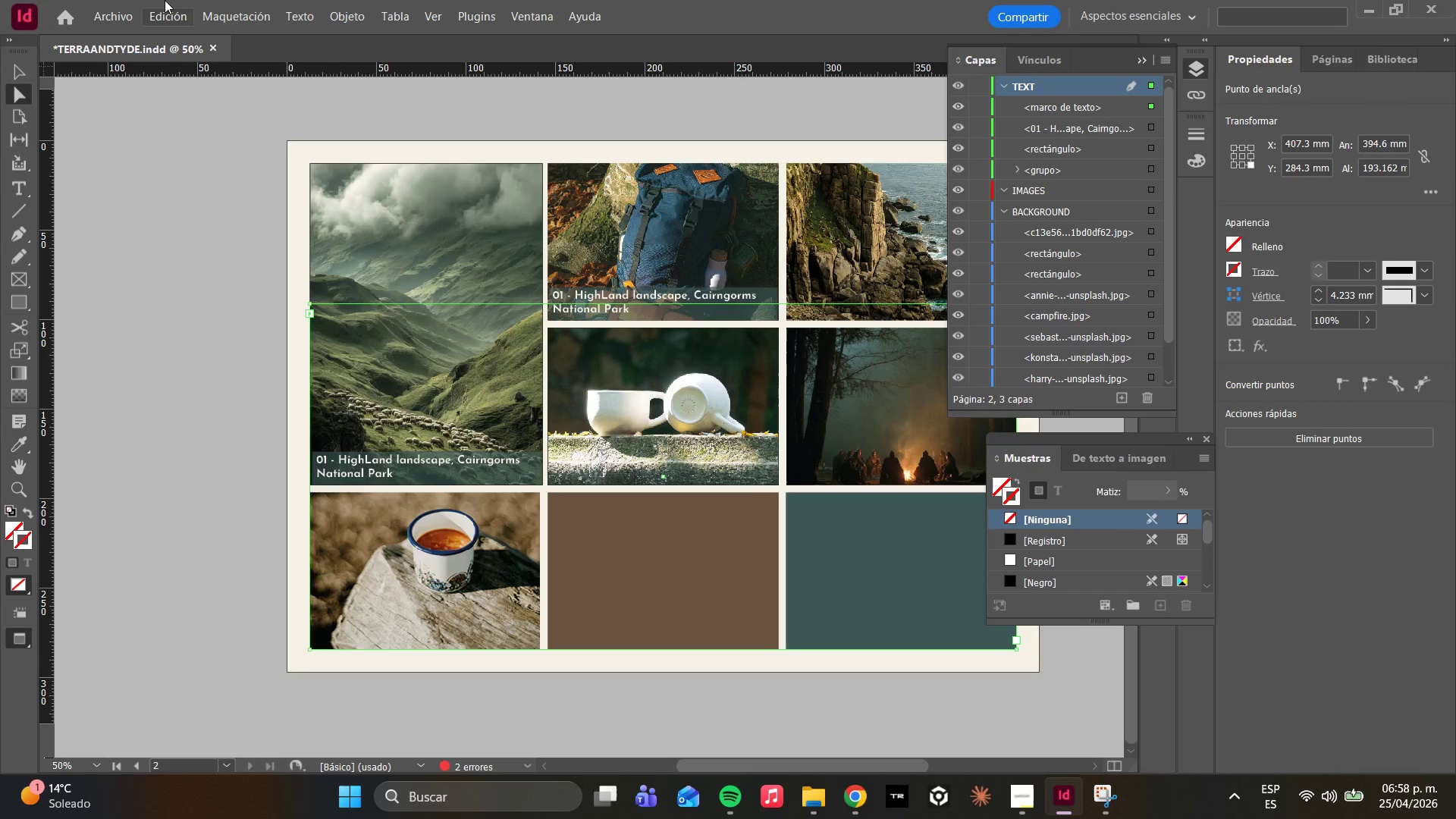 
wait(58.86)
 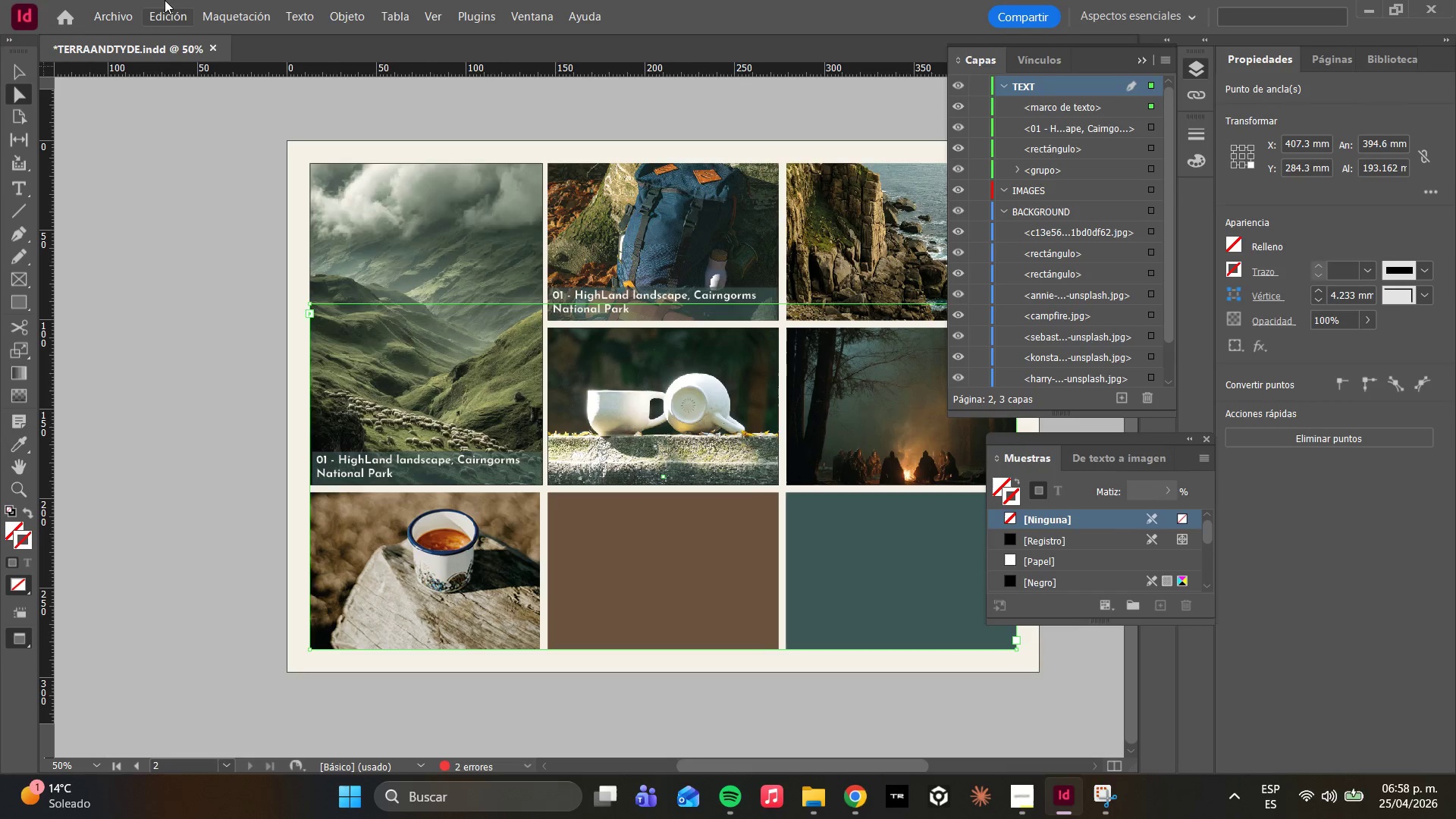 
double_click([566, 305])
 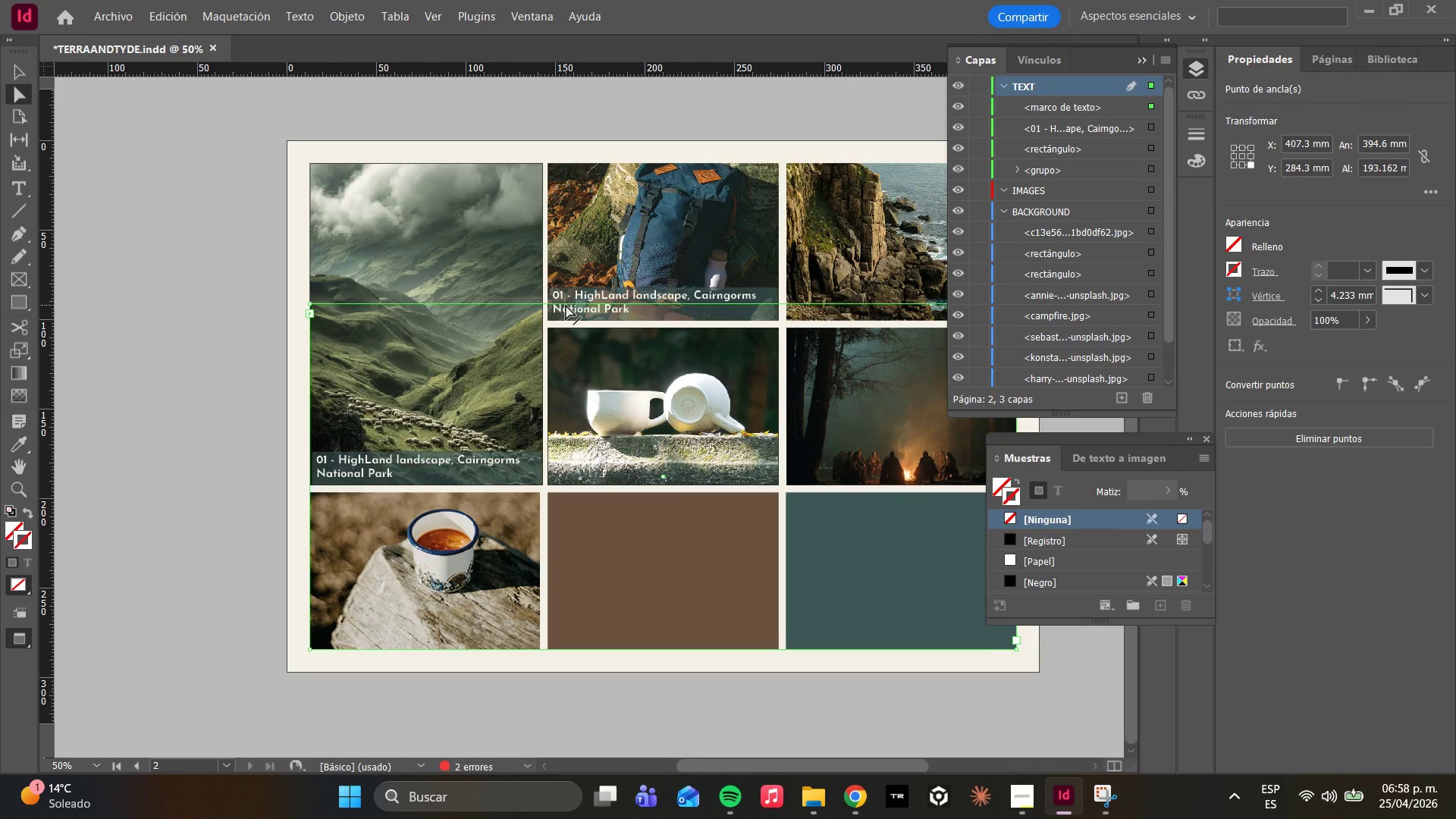 
triple_click([566, 305])
 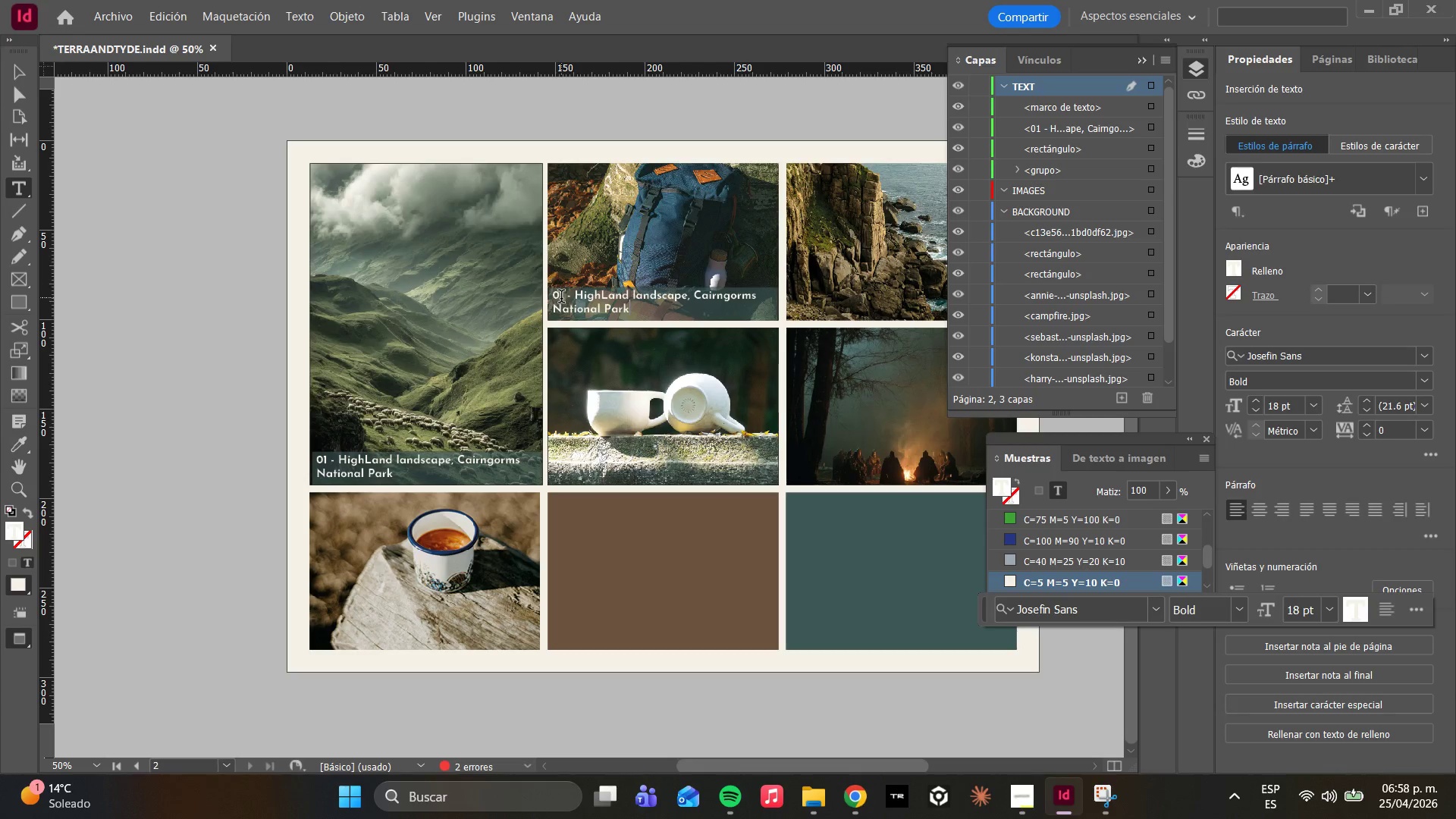 
left_click([561, 298])
 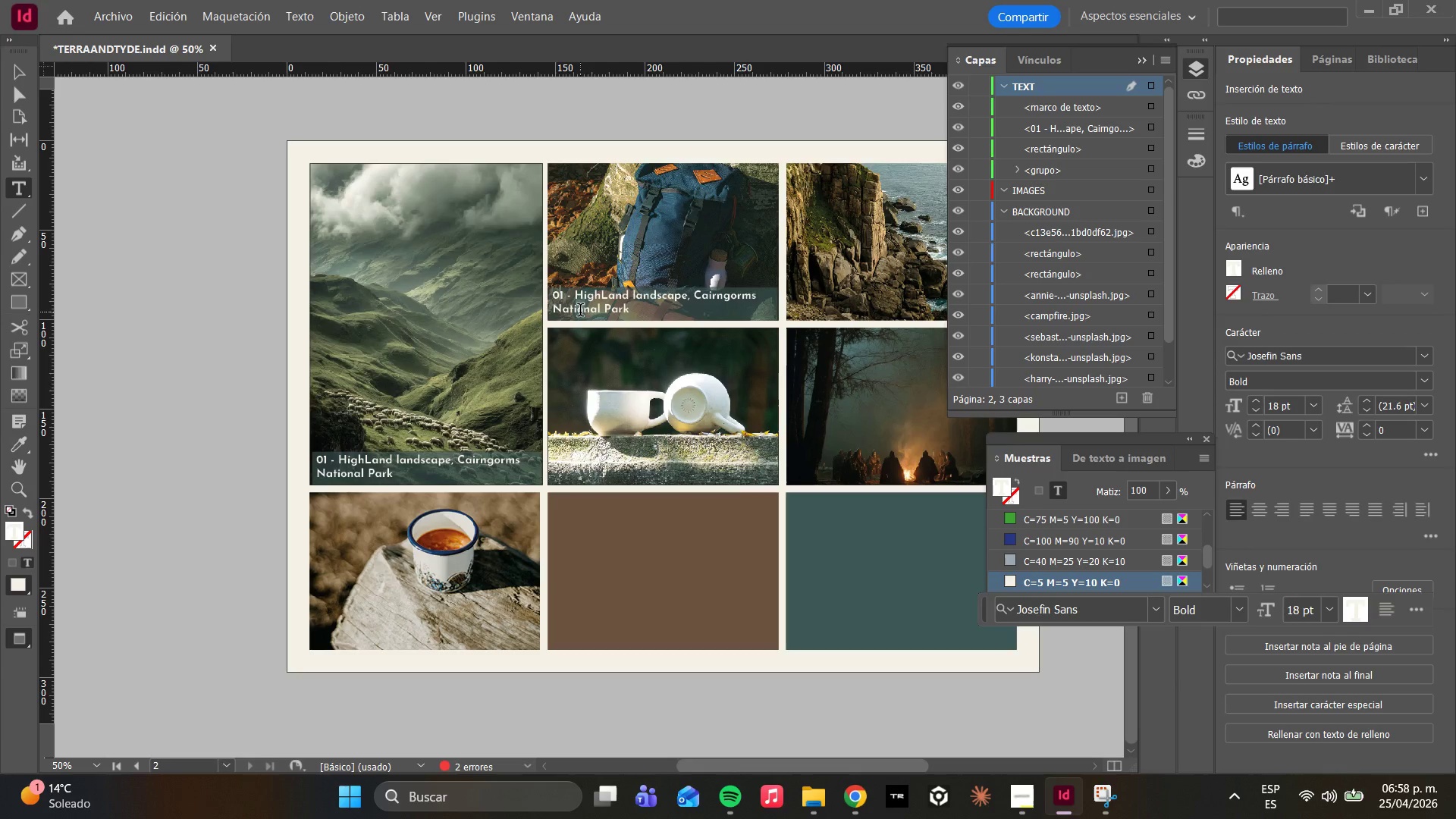 
key(ArrowRight)
 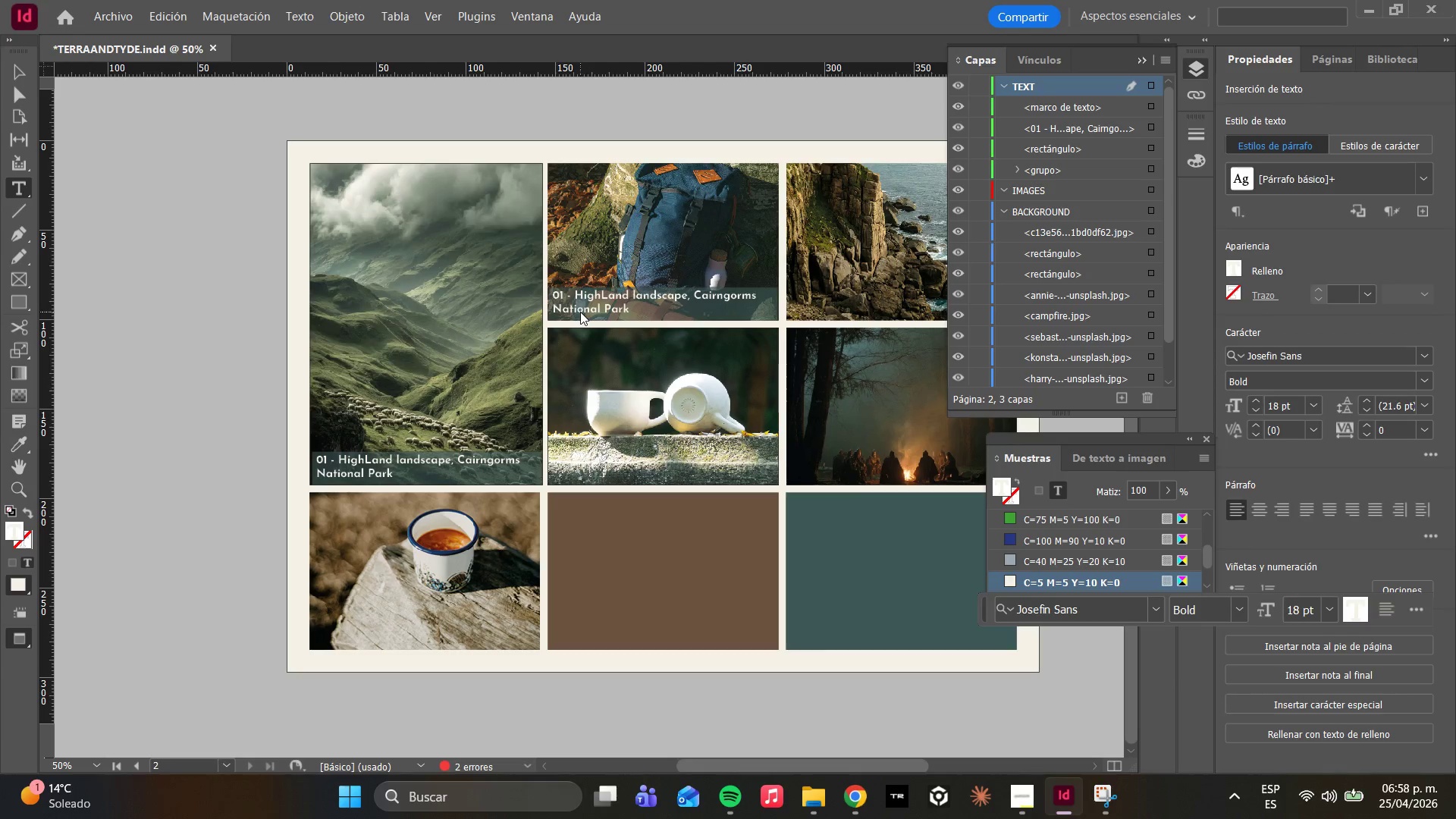 
key(Backspace)
 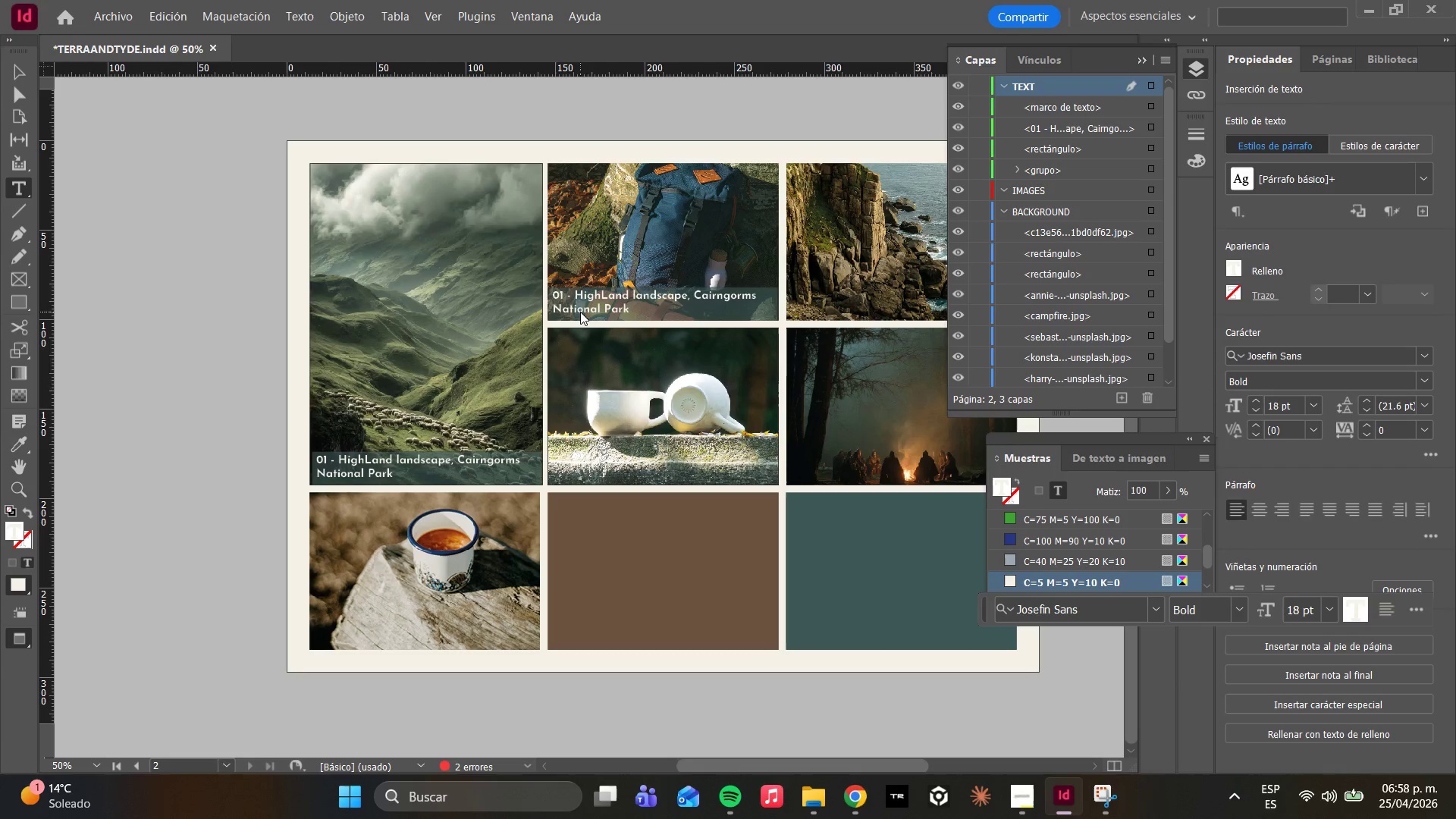 
key(2)
 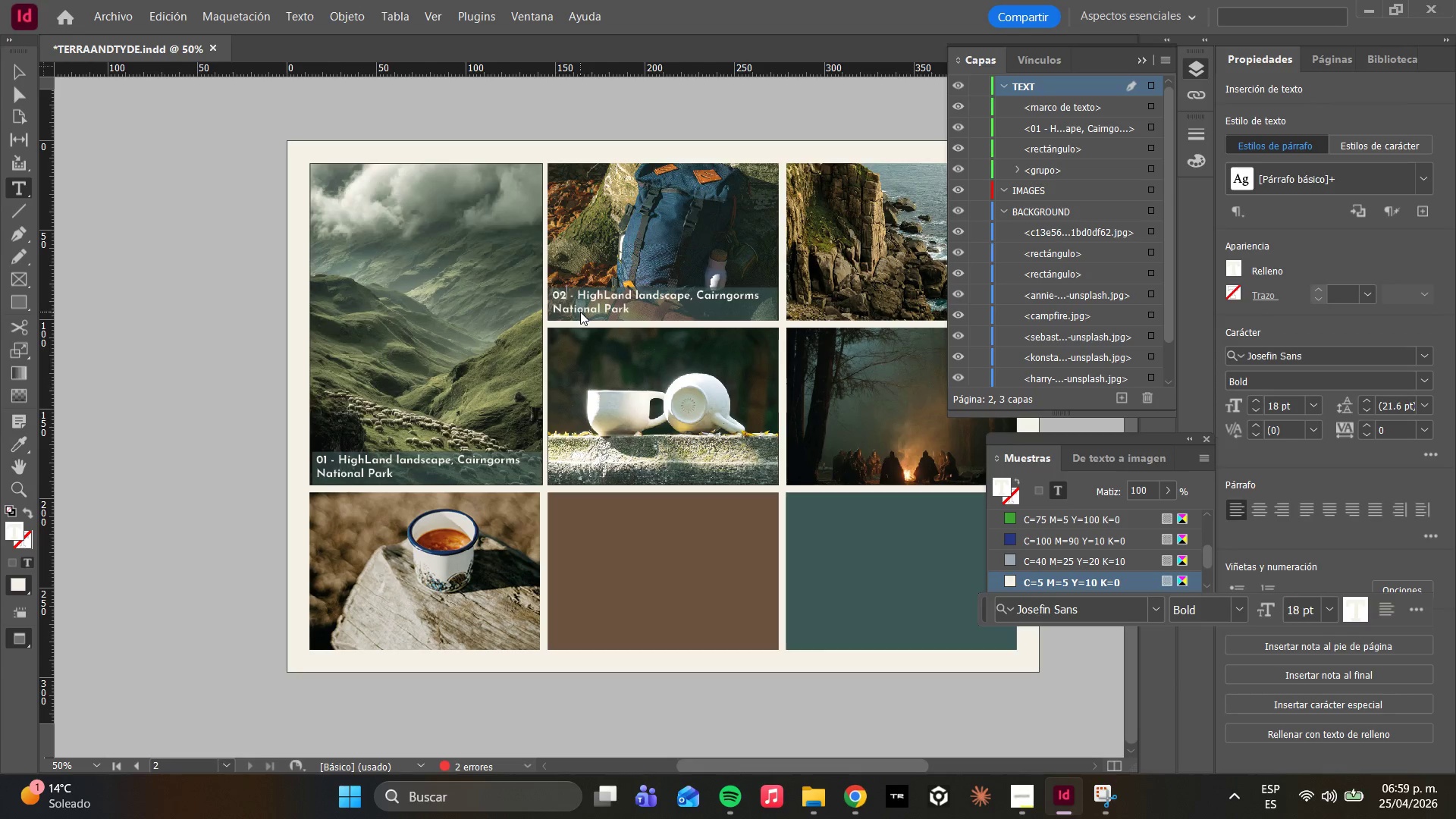 
wait(30.25)
 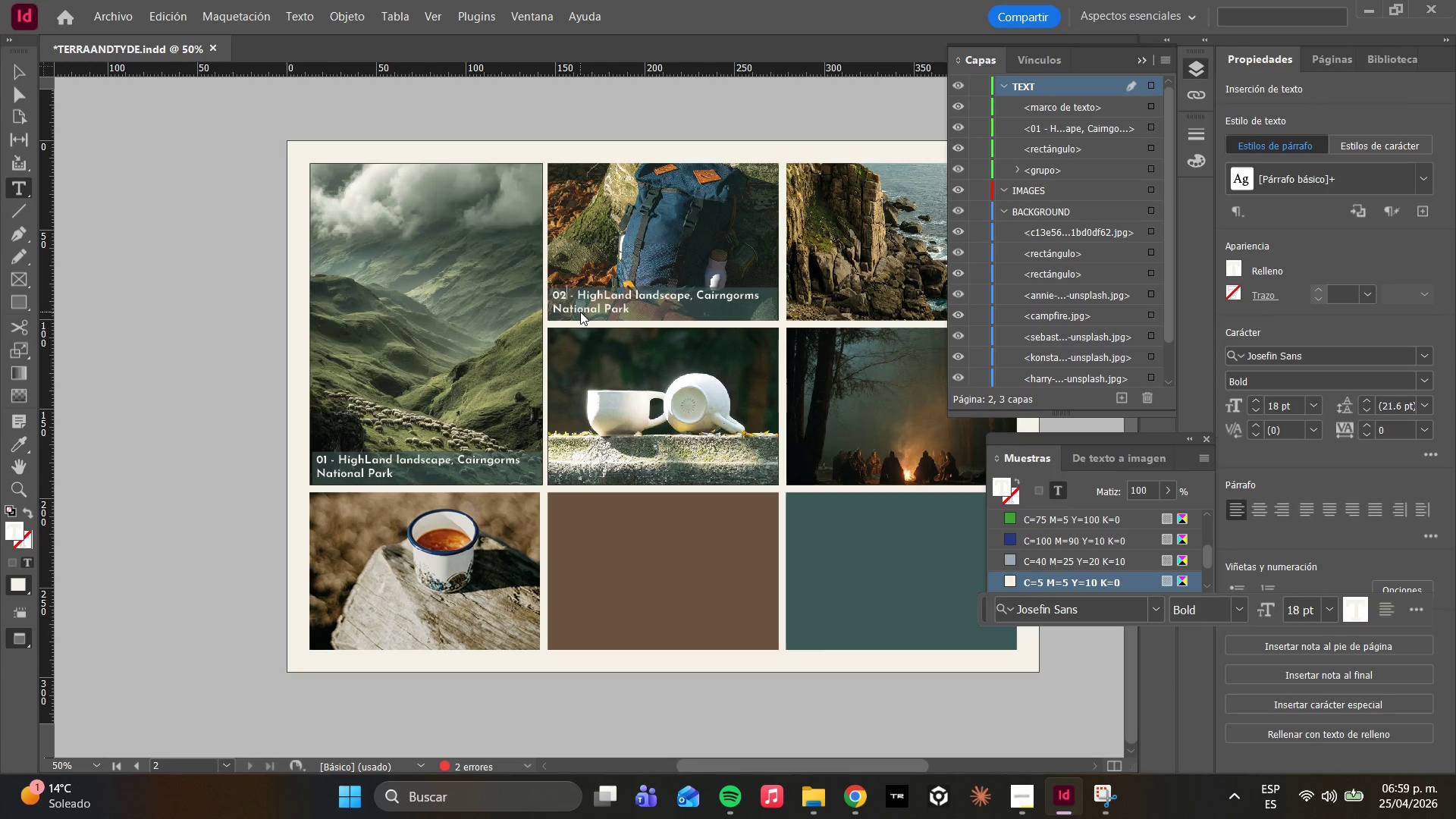 
key(ArrowDown)
 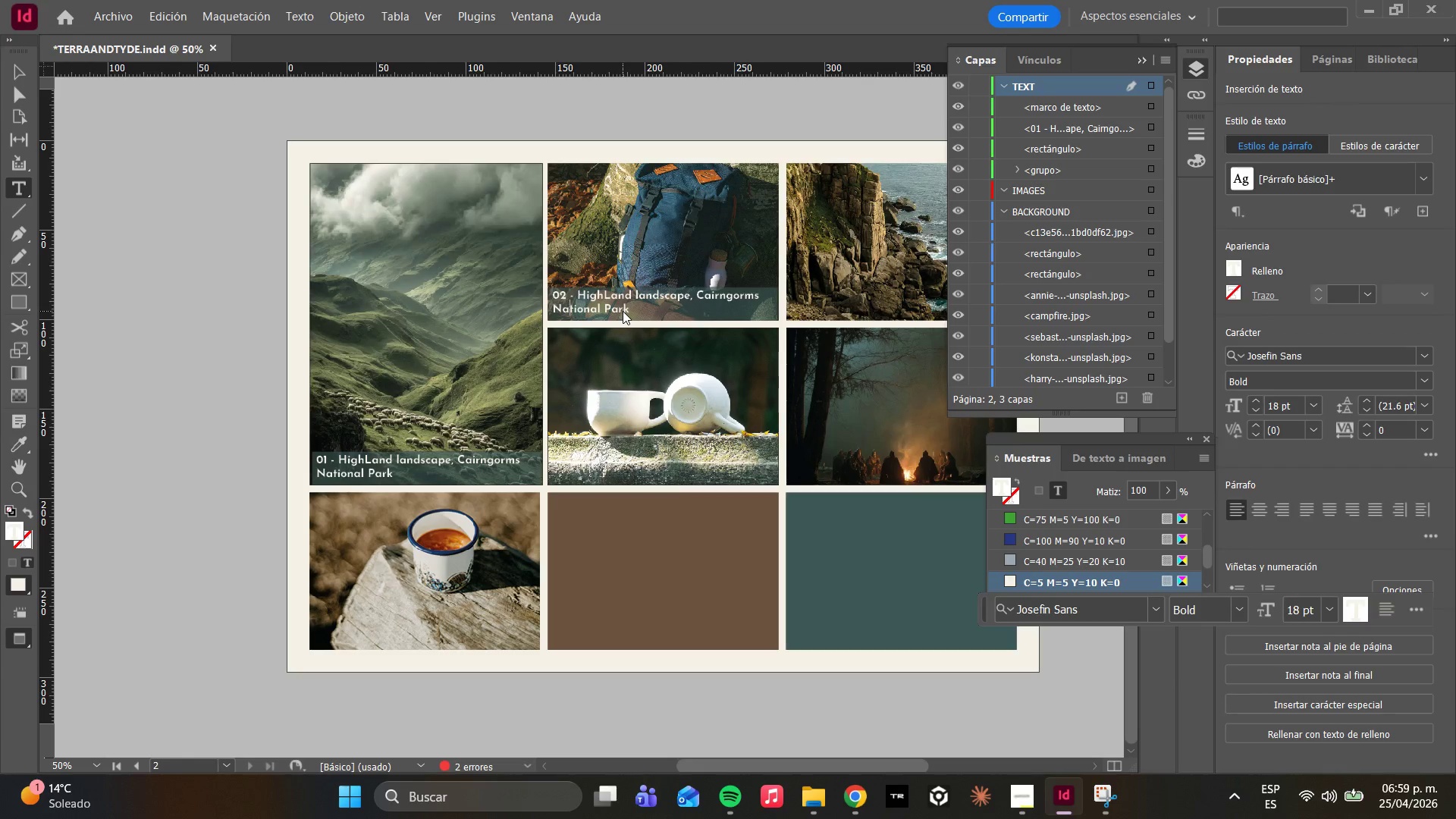 
hold_key(key=ArrowRight, duration=0.69)
 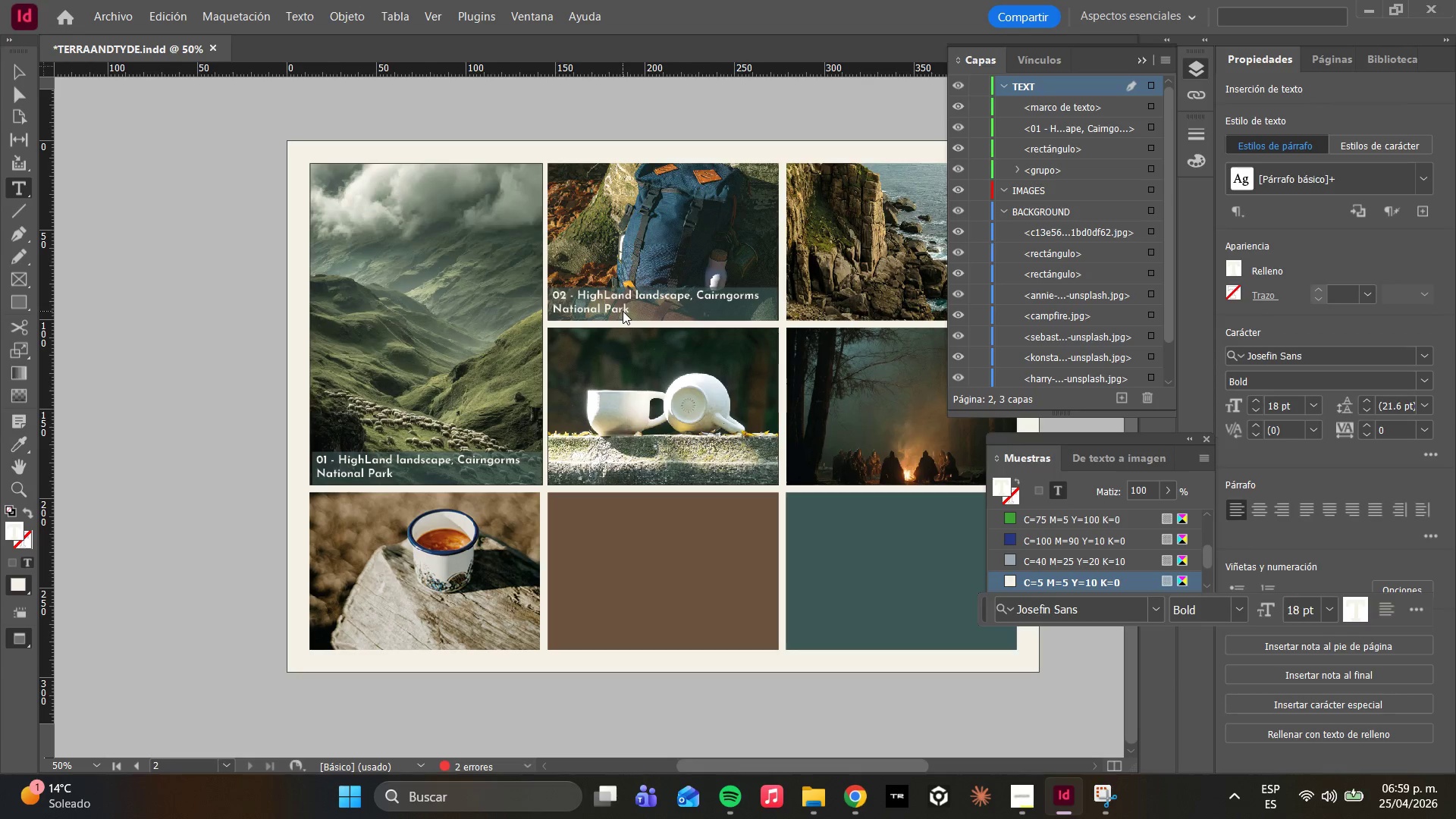 
key(ArrowRight)
 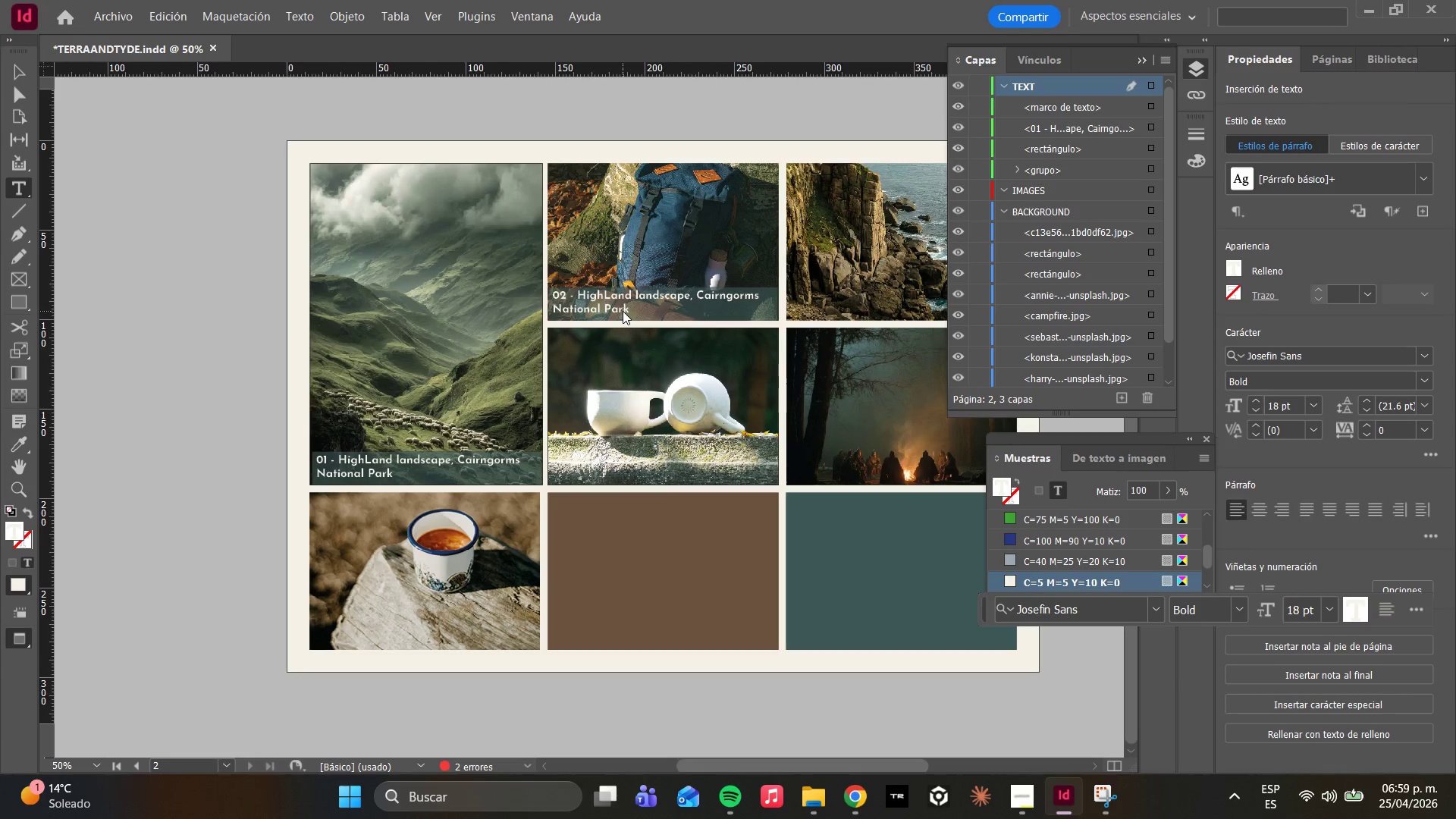 
key(ArrowRight)
 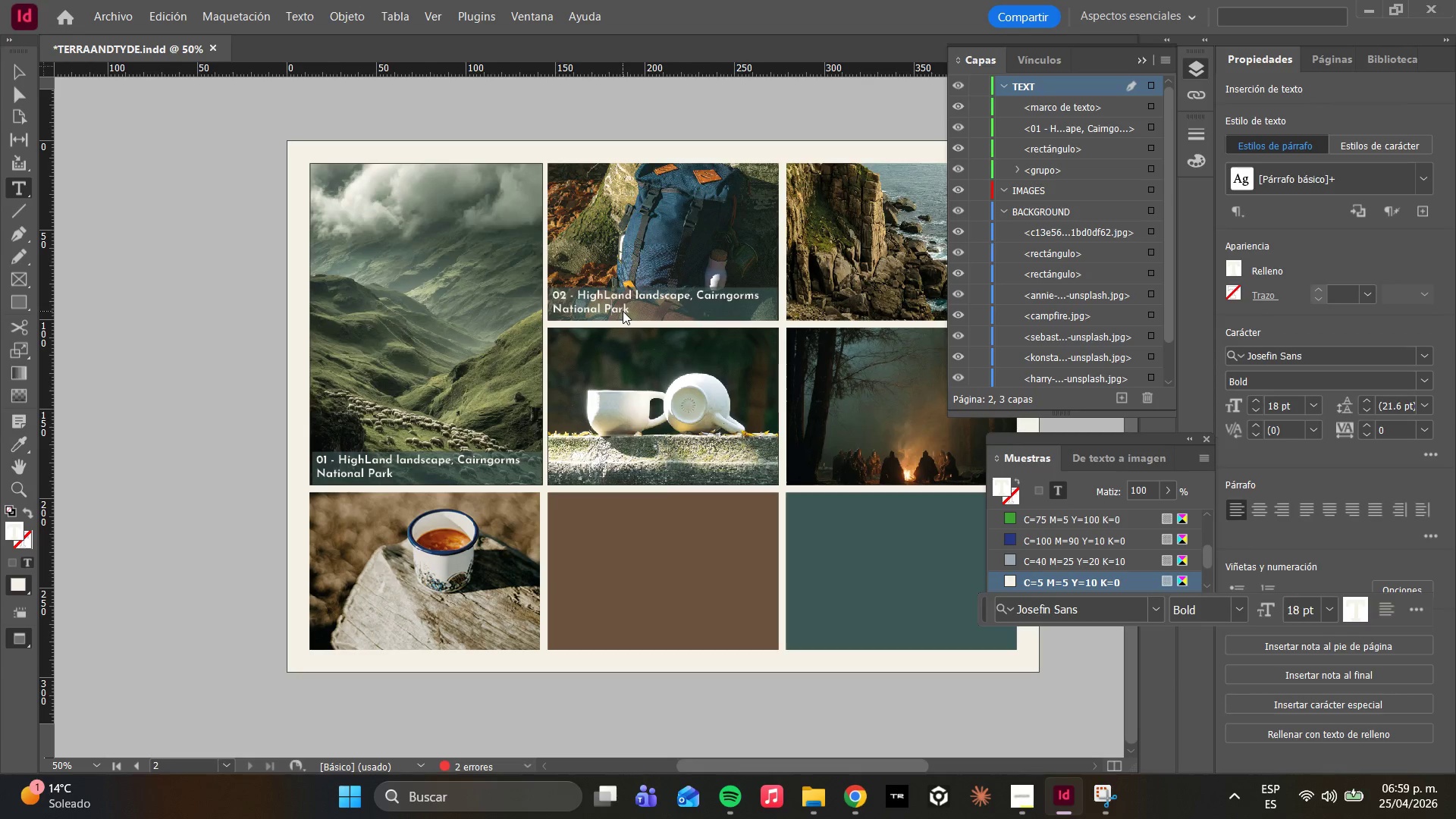 
key(ArrowRight)
 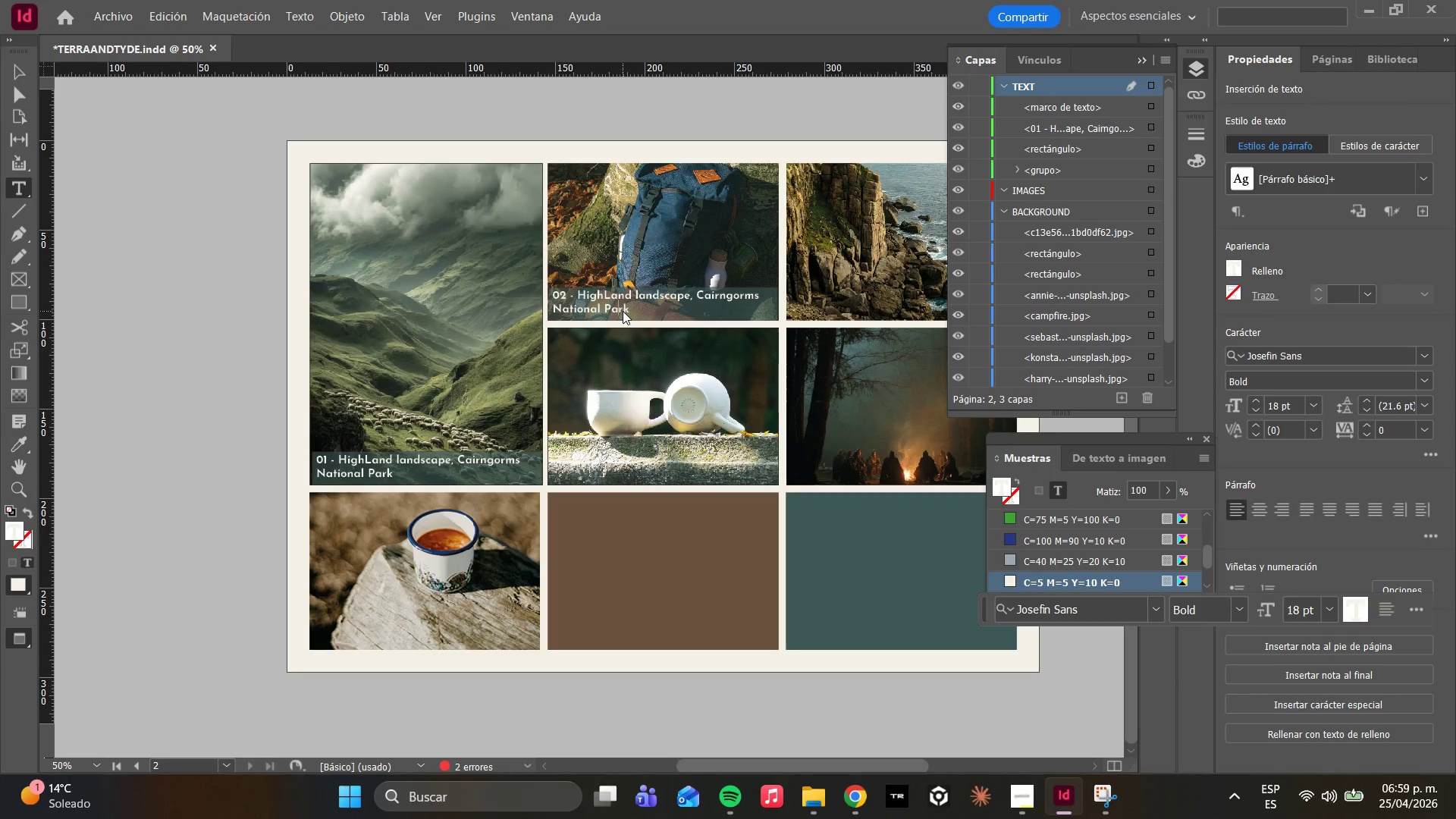 
key(ArrowRight)
 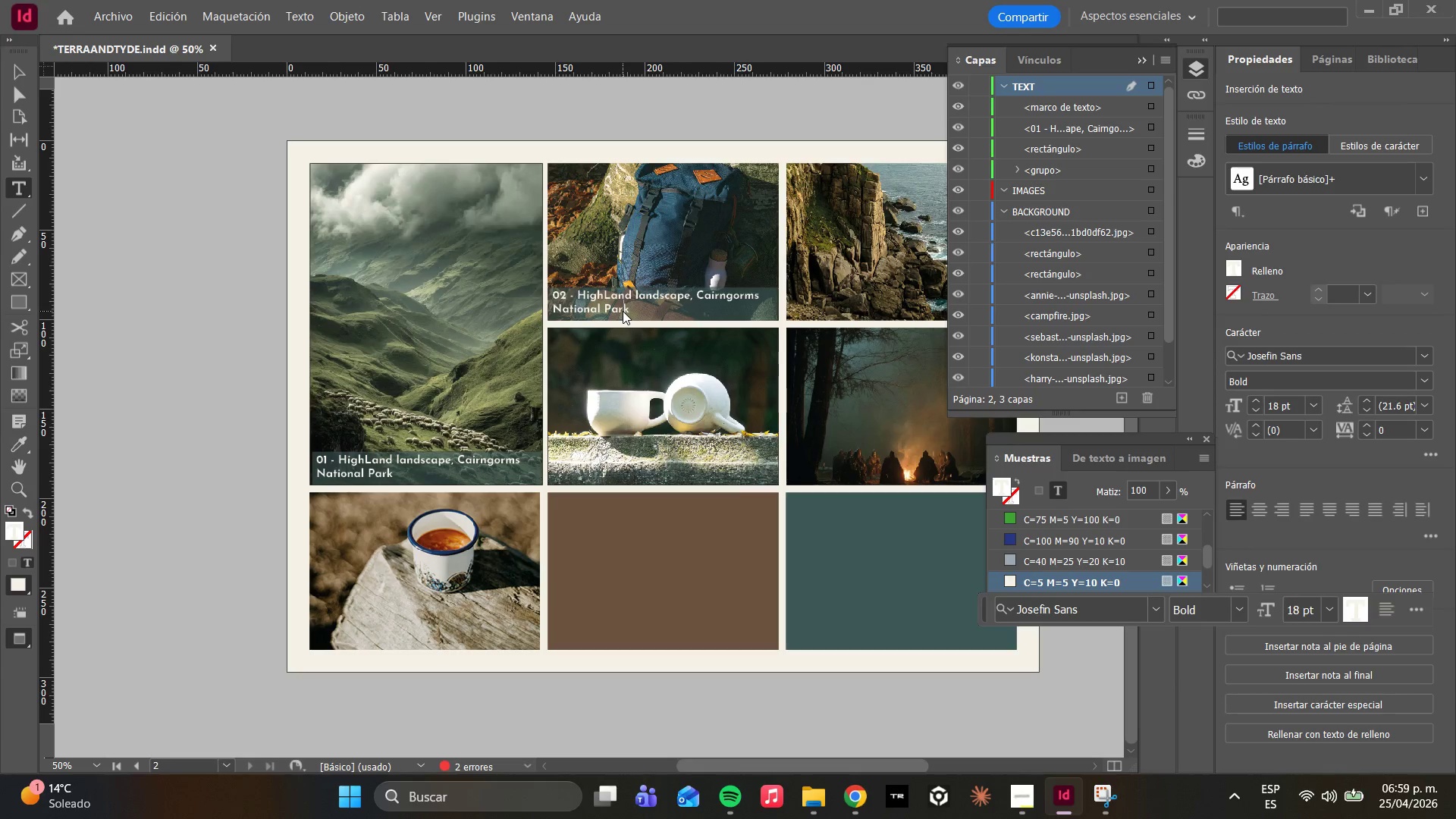 
key(ArrowRight)
 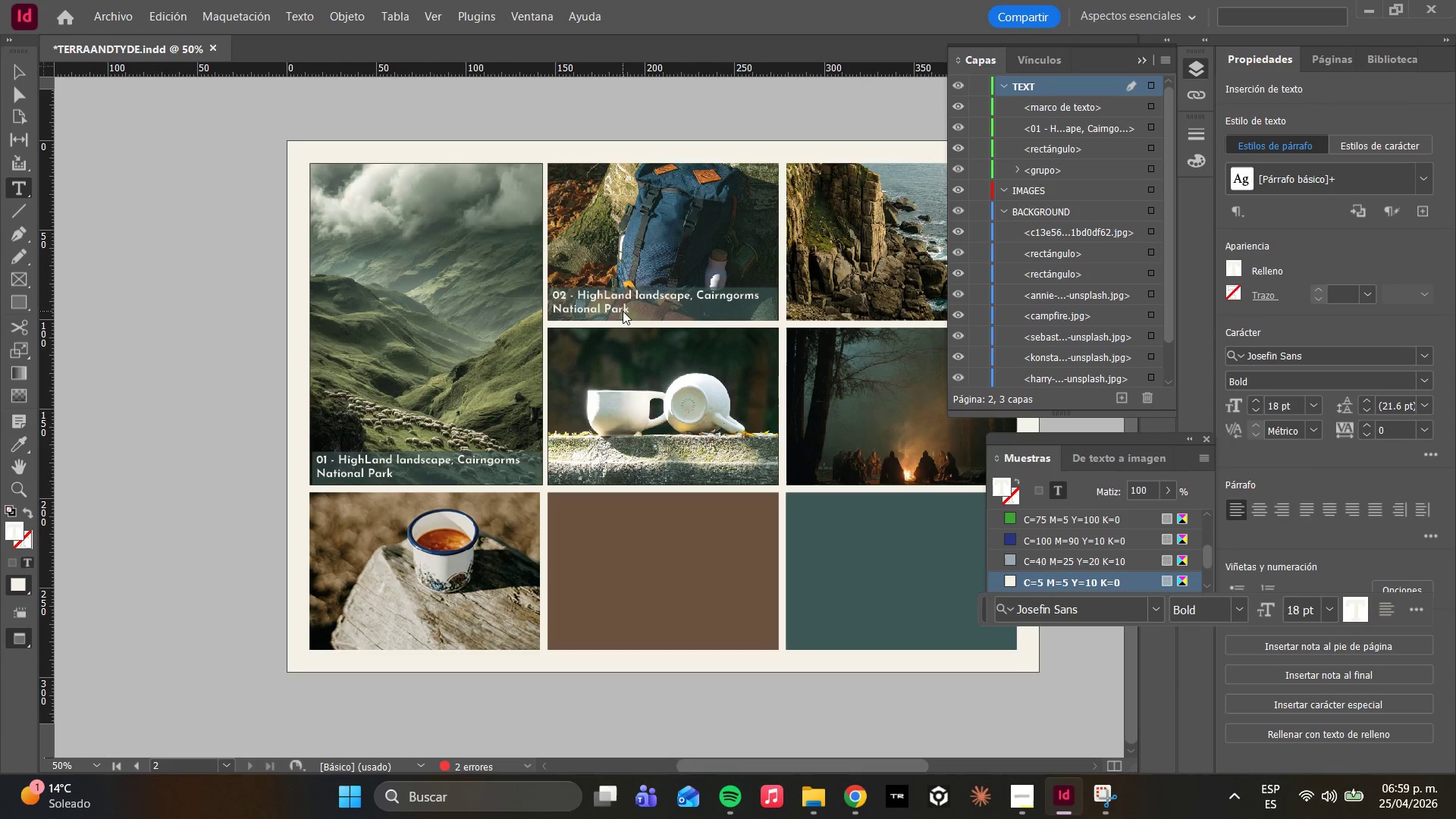 
hold_key(key=ControlLeft, duration=1.31)
 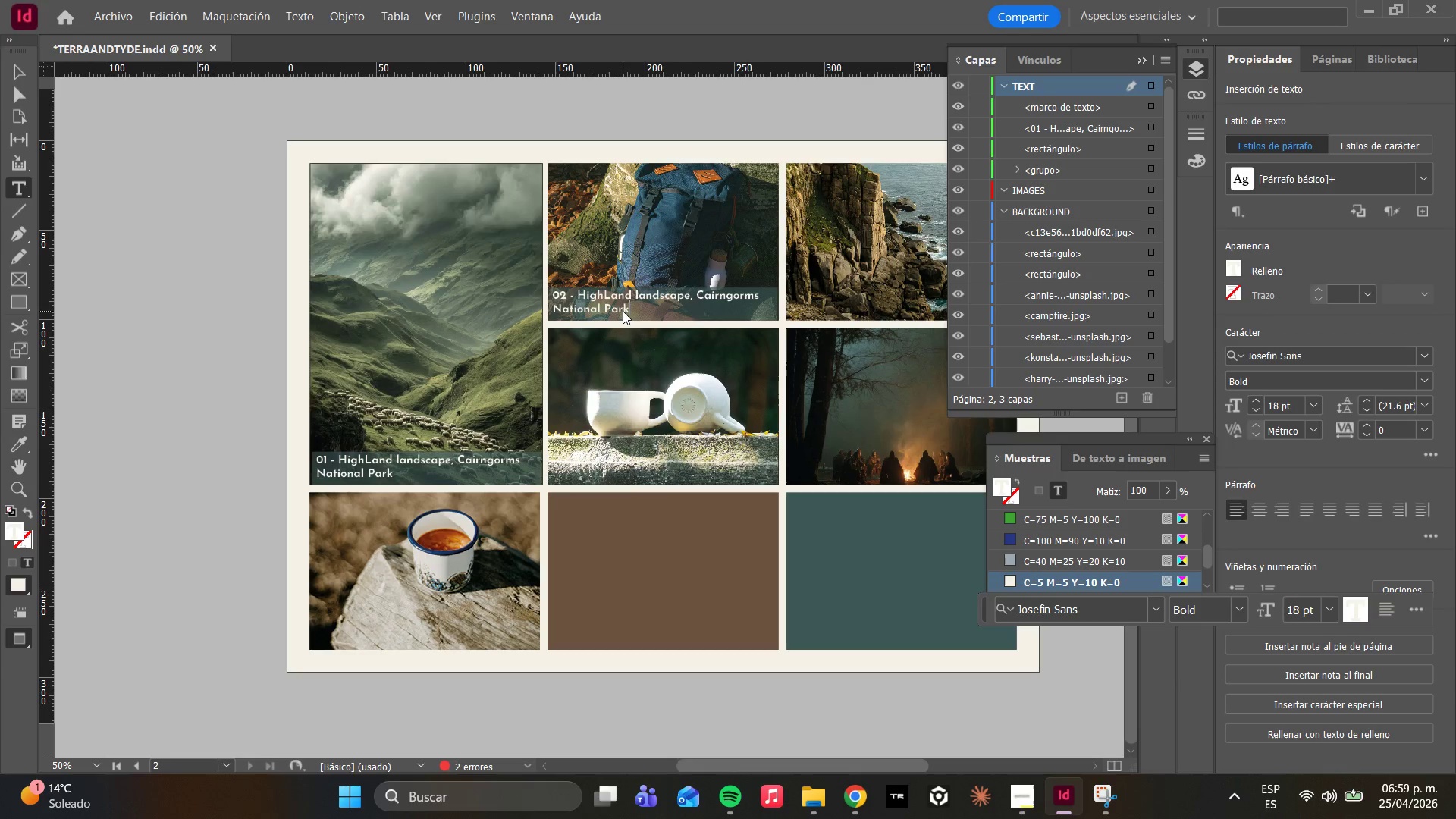 
hold_key(key=Backspace, duration=1.12)
 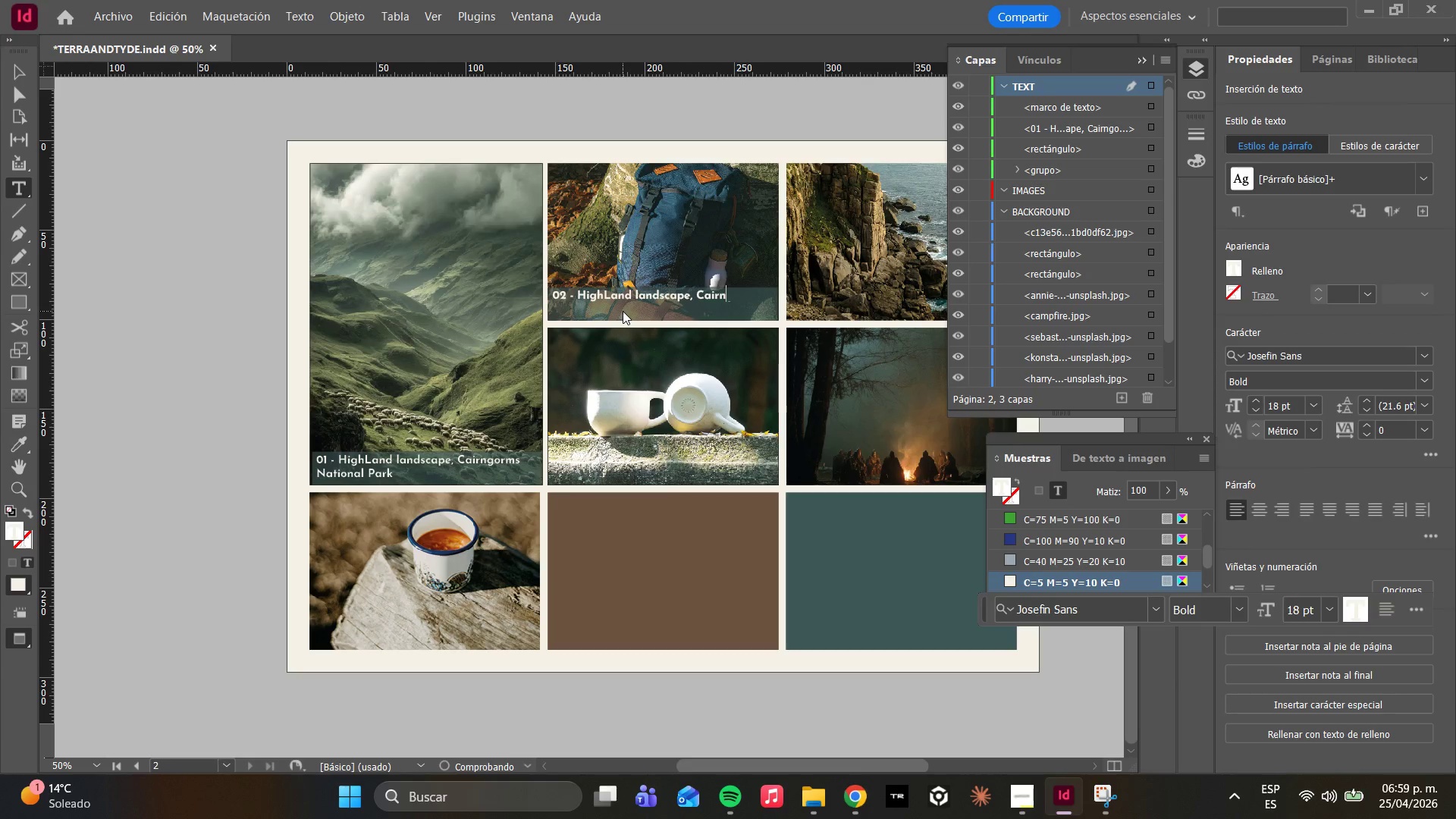 
hold_key(key=Backspace, duration=1.2)
 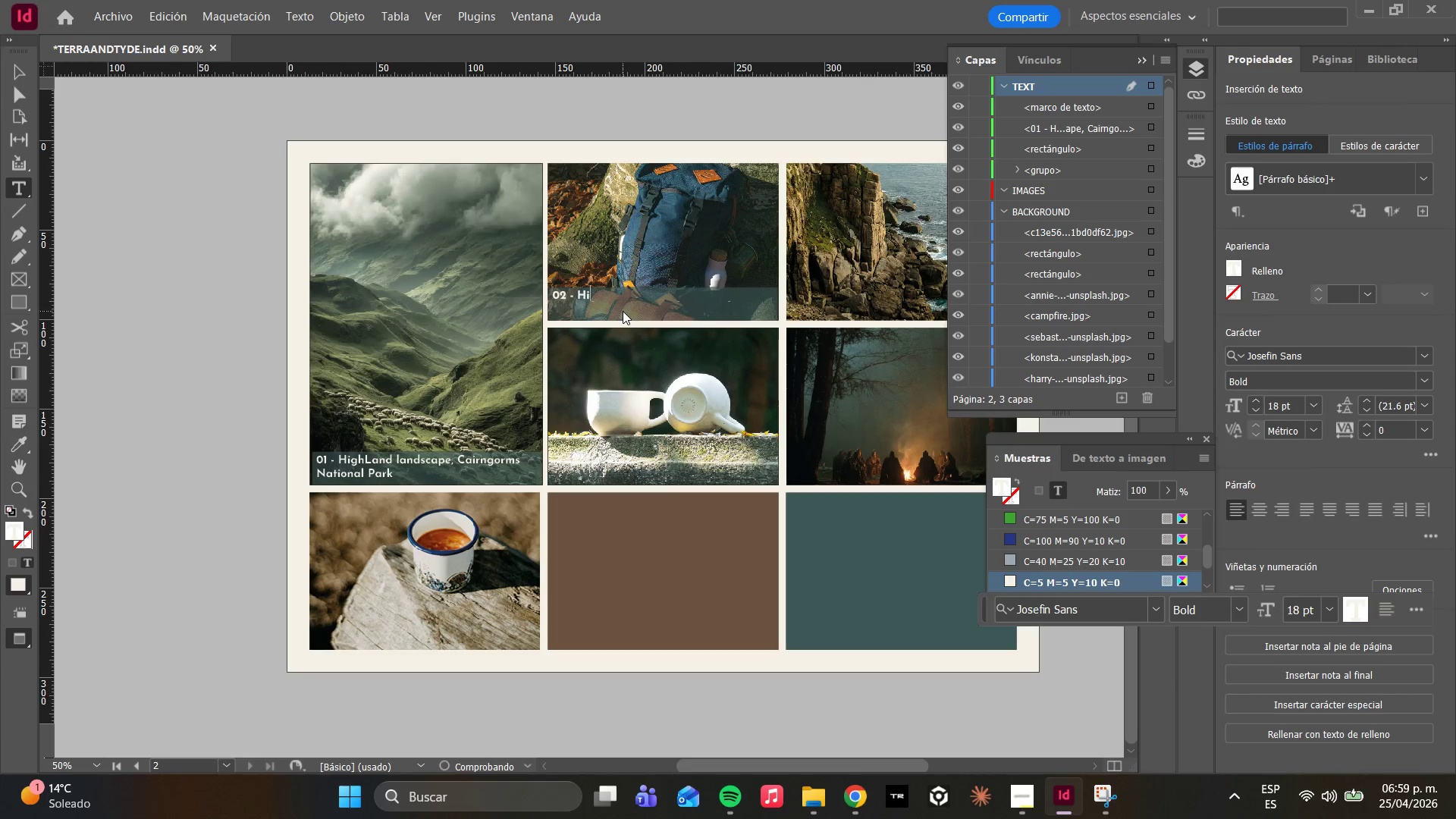 
key(Backspace)
key(Backspace)
key(Backspace)
type(Rugged)
 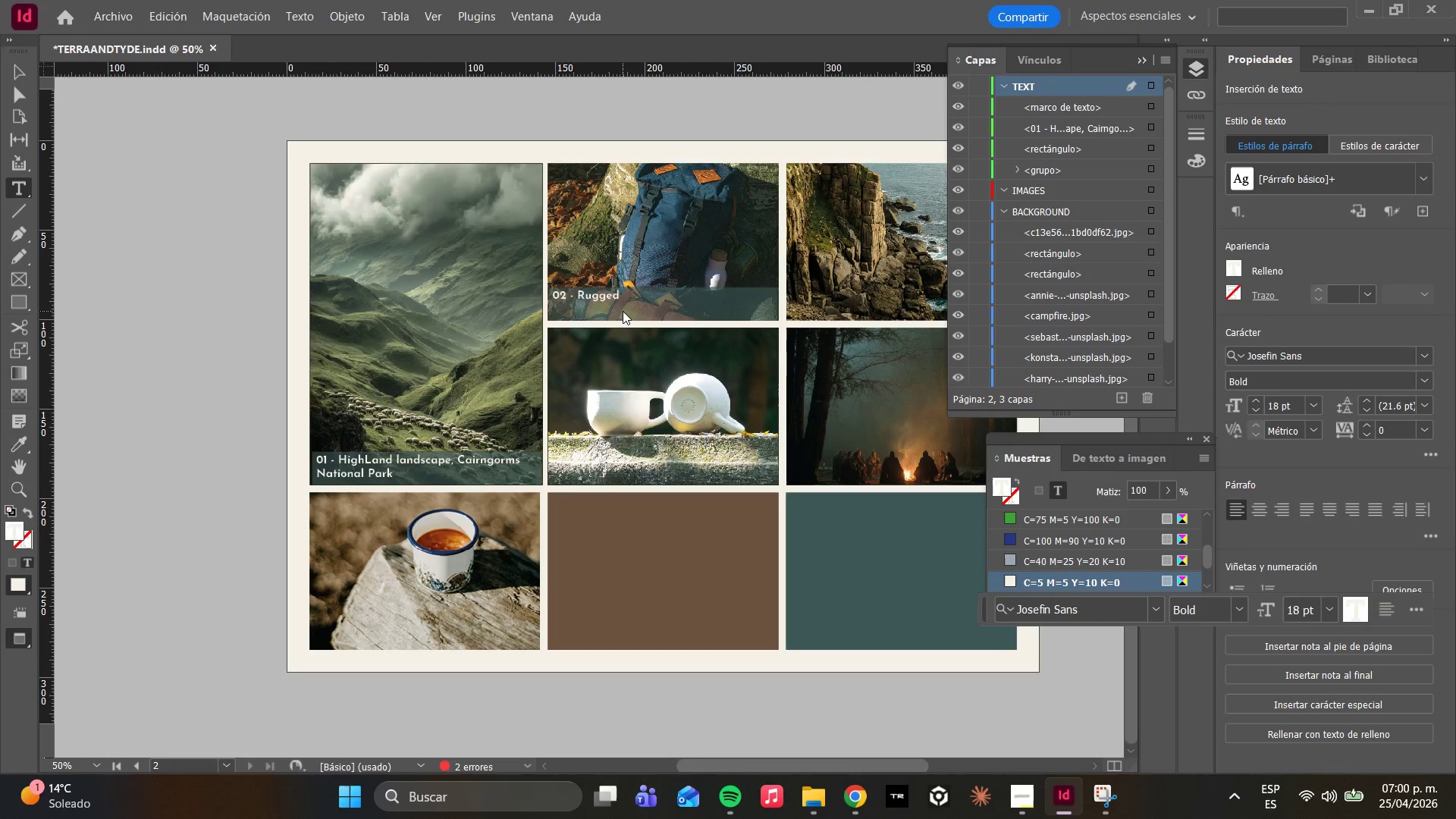 
wait(66.62)
 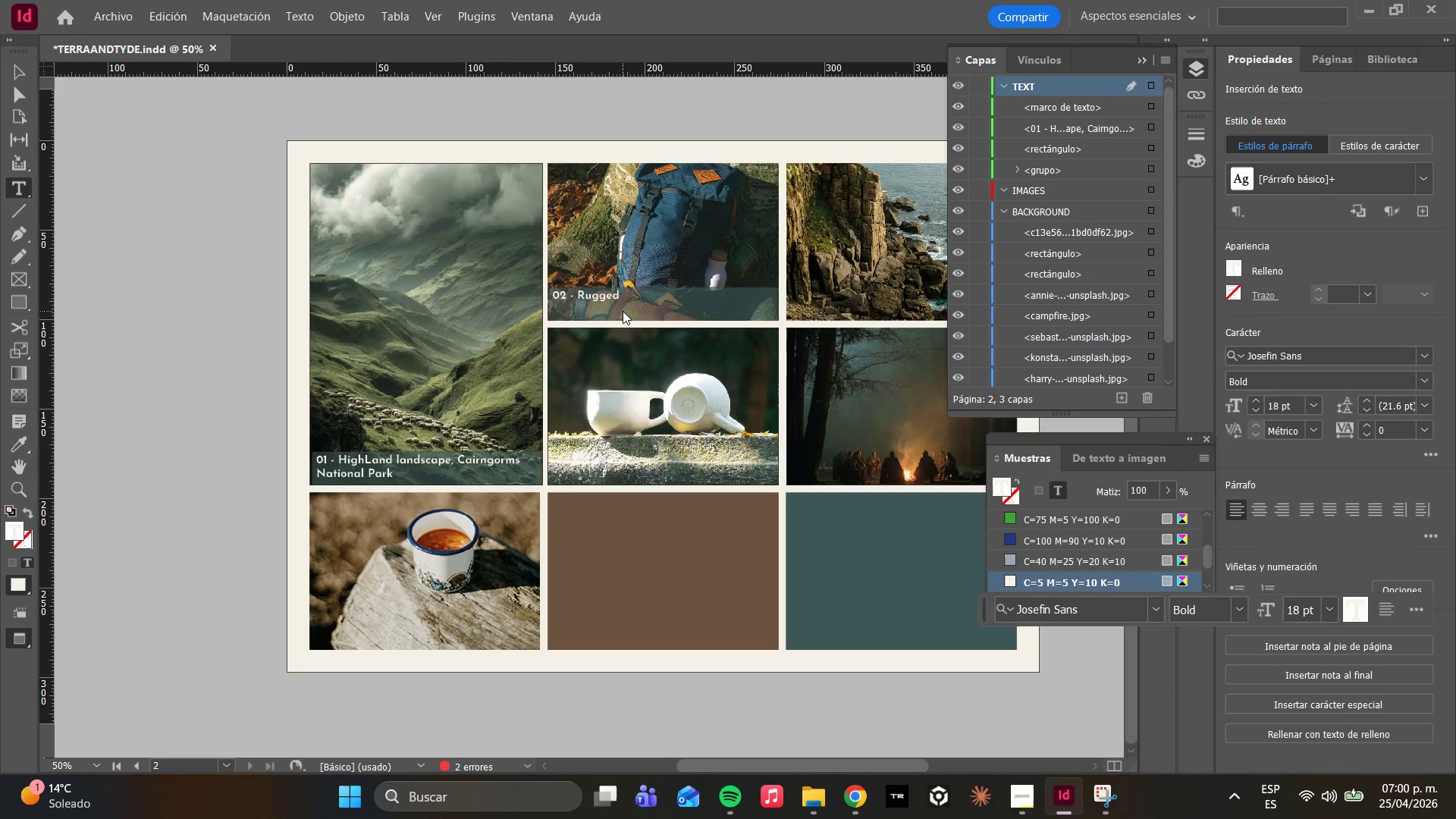 
type( backpack gear,)
key(Backspace)
type(, Isle of Skye)
 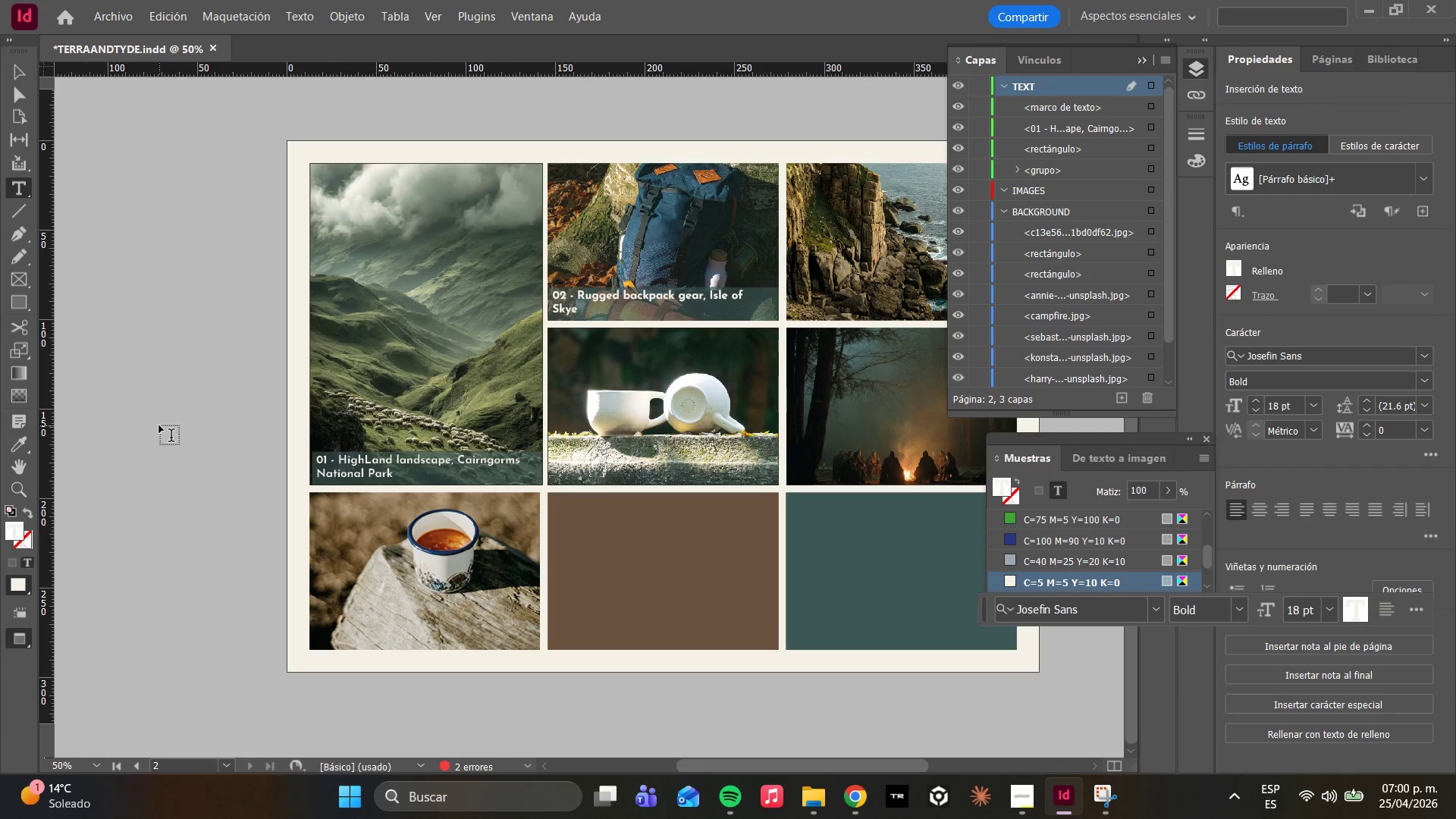 
left_click([17, 89])
 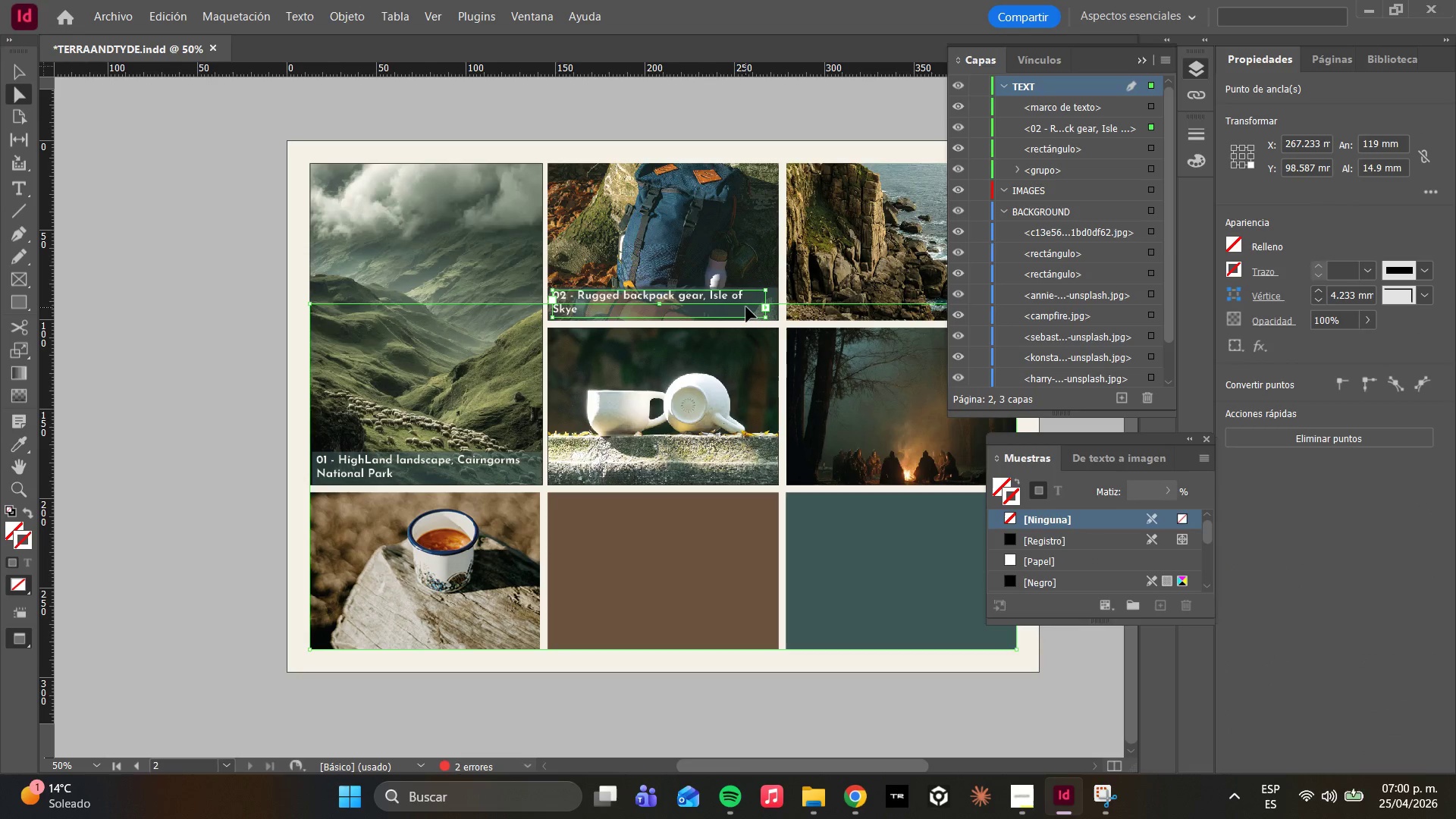 
hold_key(key=ShiftLeft, duration=3.05)
left_click([776, 310])
 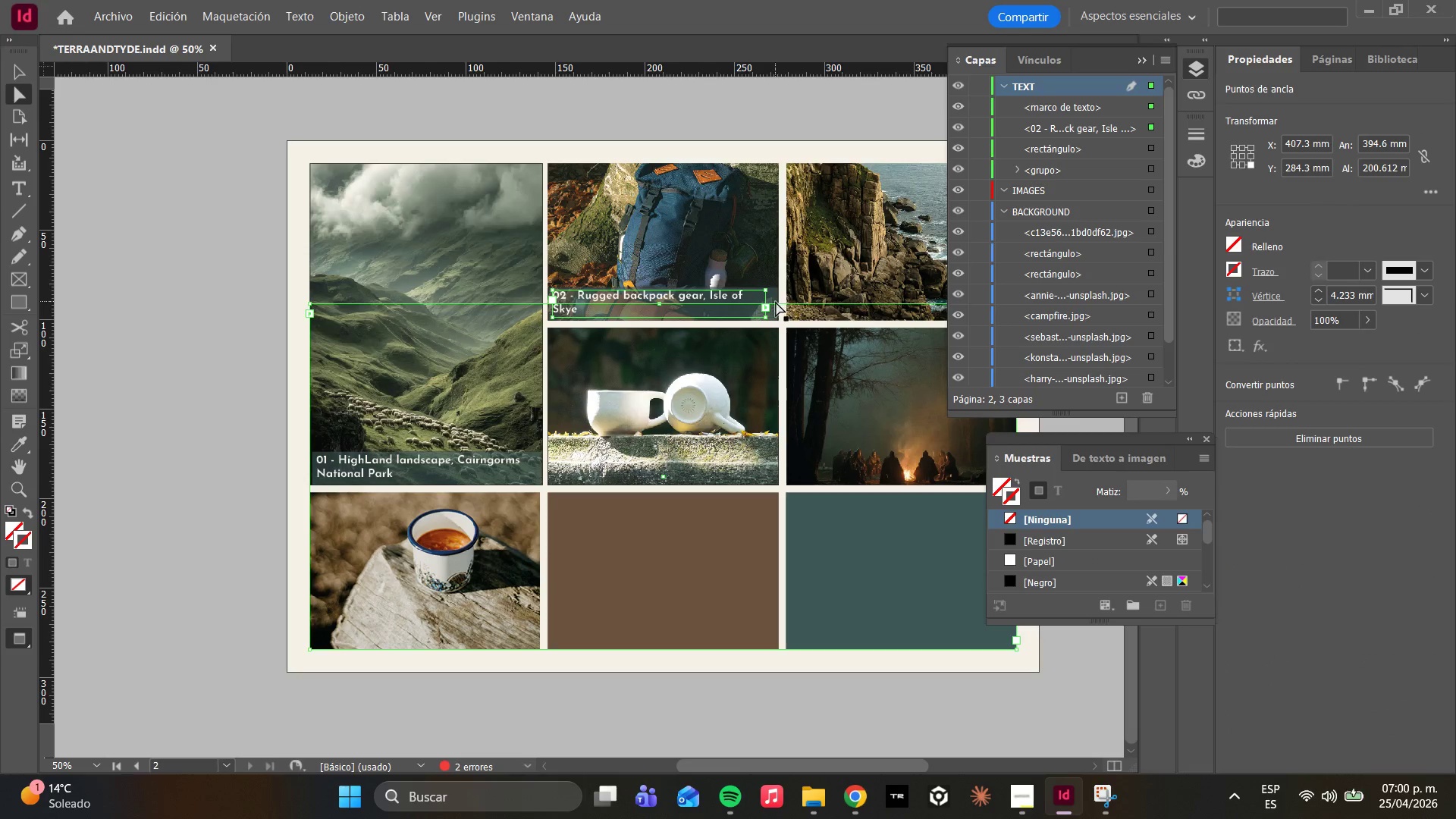 
left_click([774, 296])
 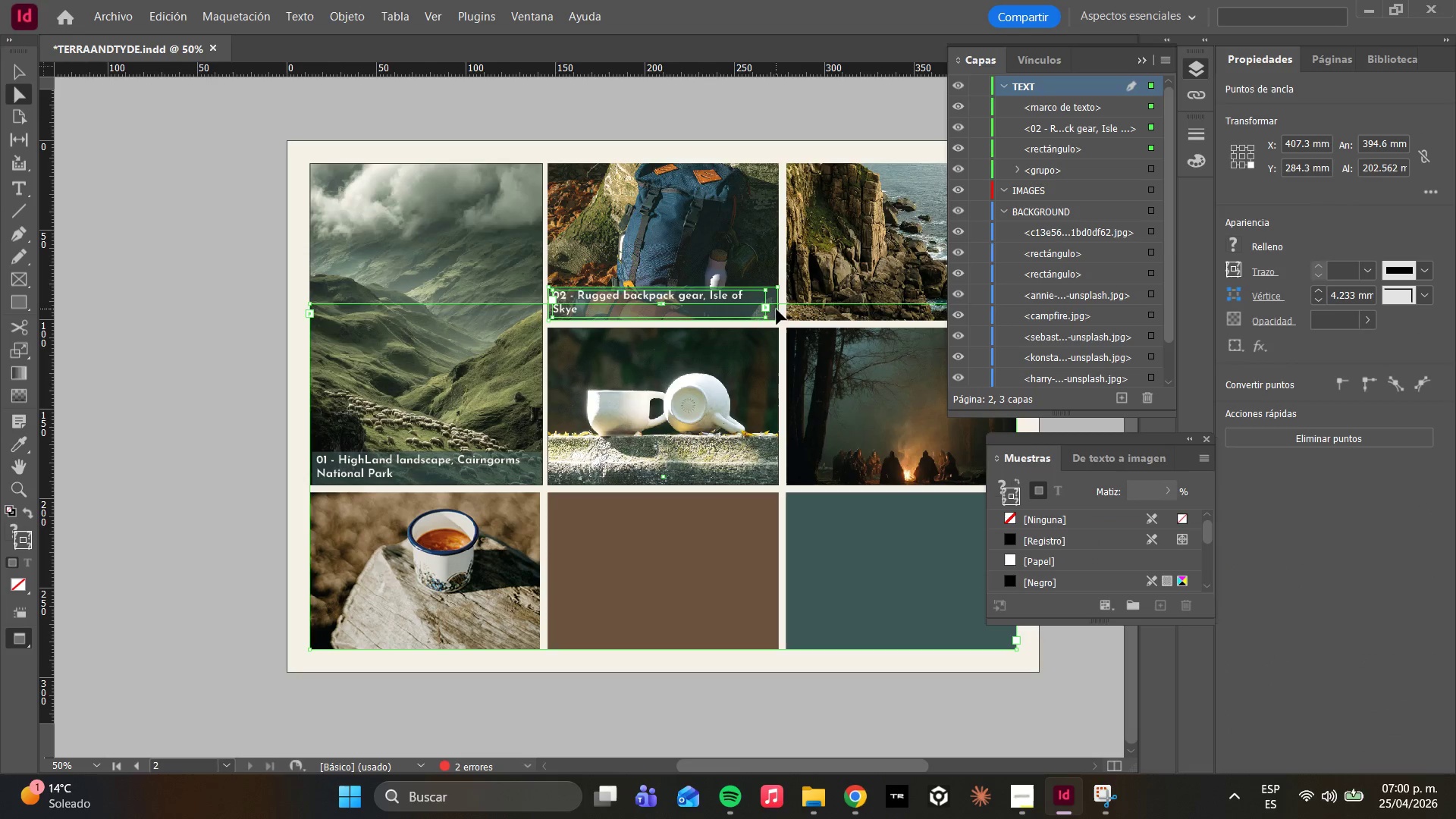 
left_click([777, 311])
 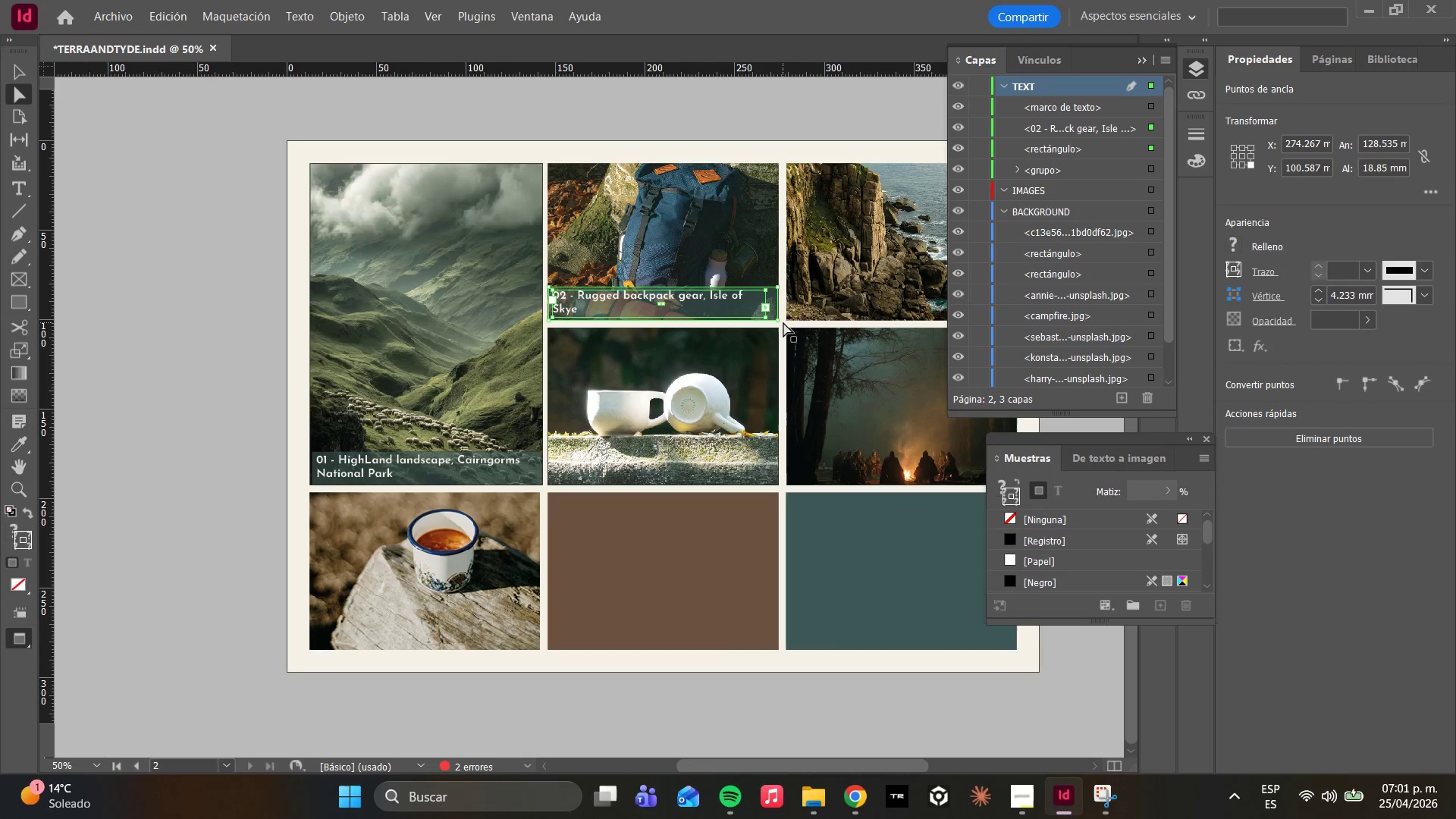 
hold_key(key=AltLeft, duration=4.39)
left_click_drag(start_coordinate=[601, 293], to_coordinate=[843, 293])
 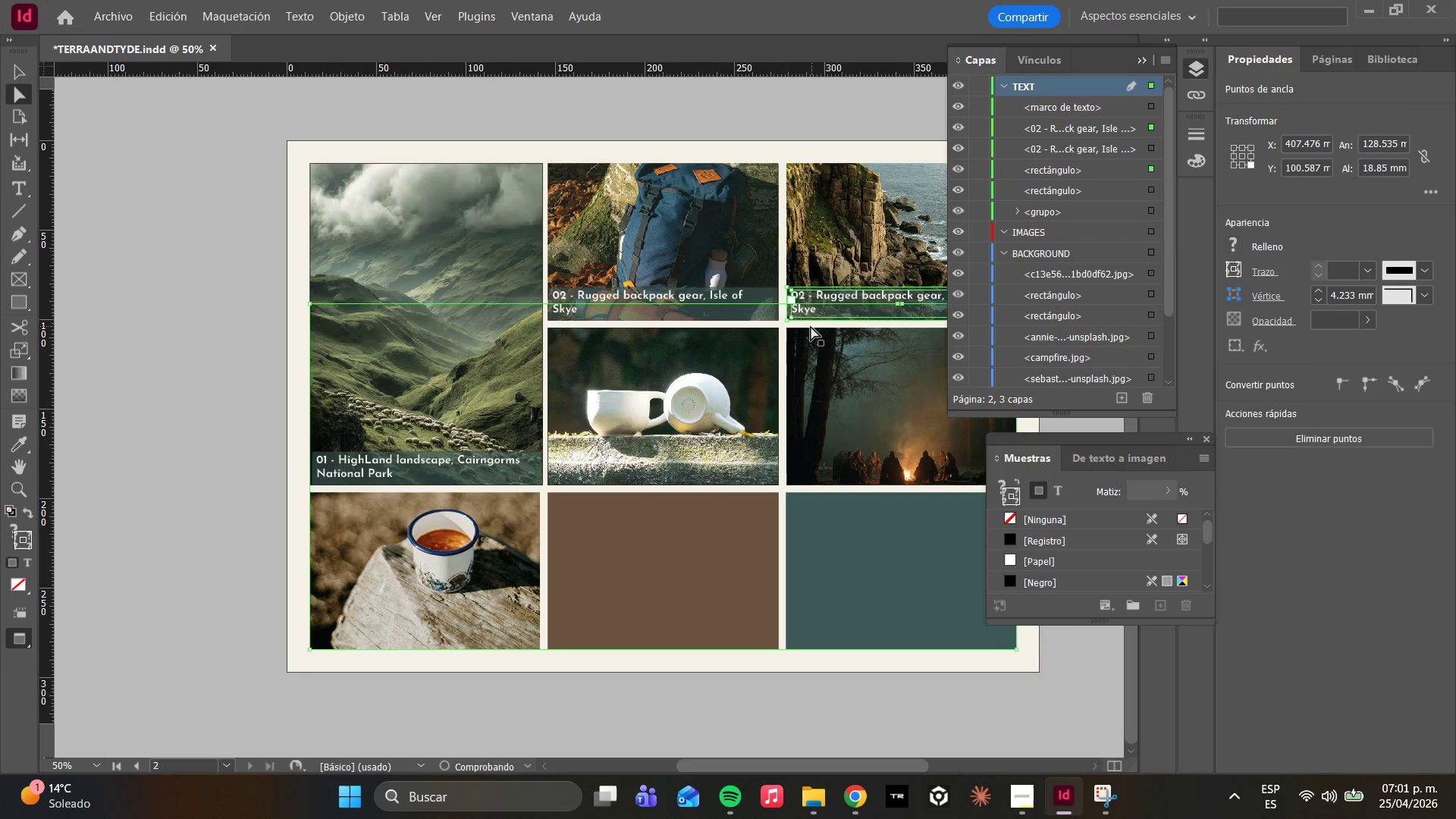 
hold_key(key=AltLeft, duration=5.64)
left_click_drag(start_coordinate=[842, 296], to_coordinate=[601, 464])
 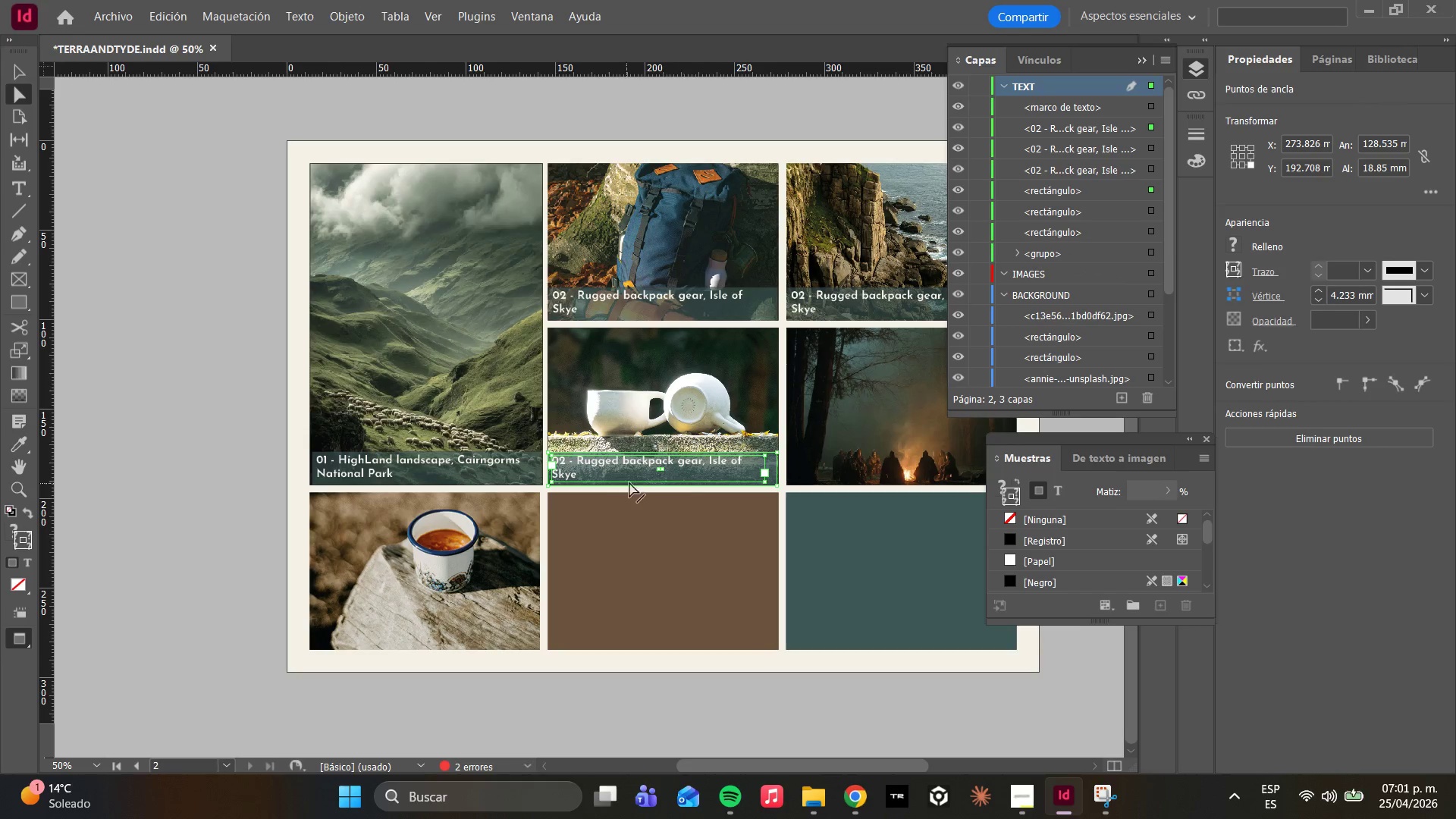 
left_click([829, 472])
 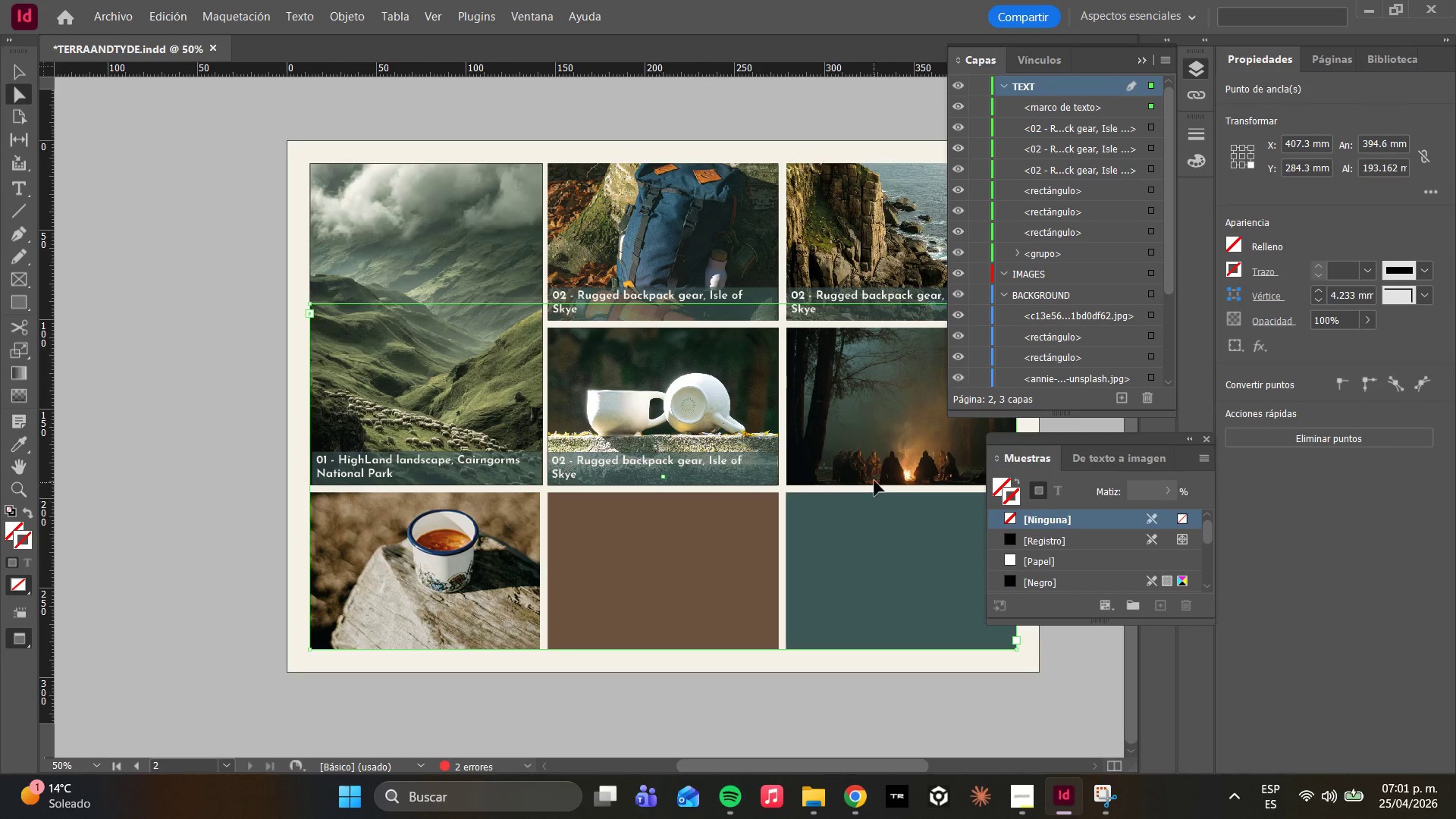 
hold_key(key=AltLeft, duration=0.7)
 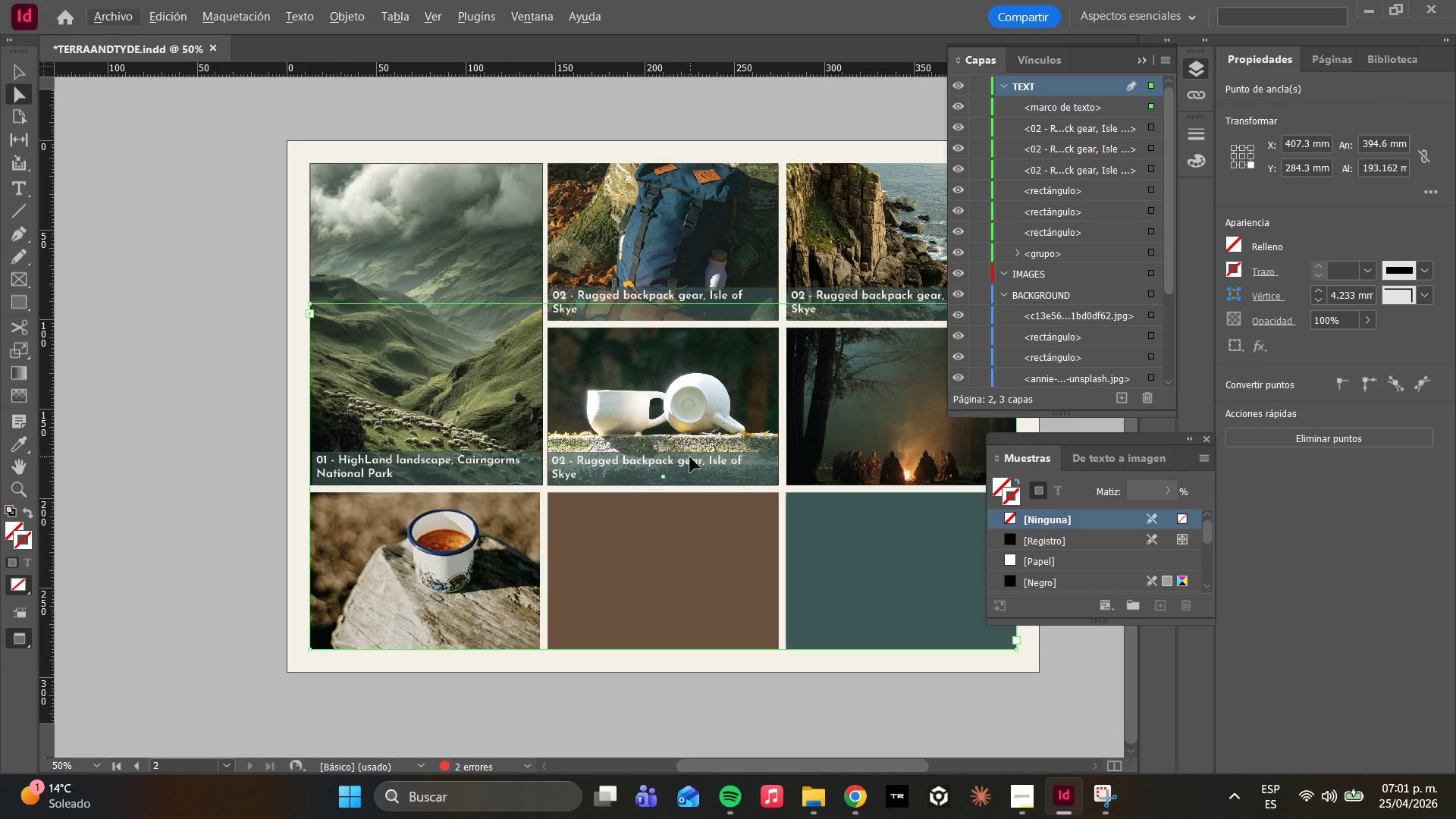 
left_click([692, 457])
 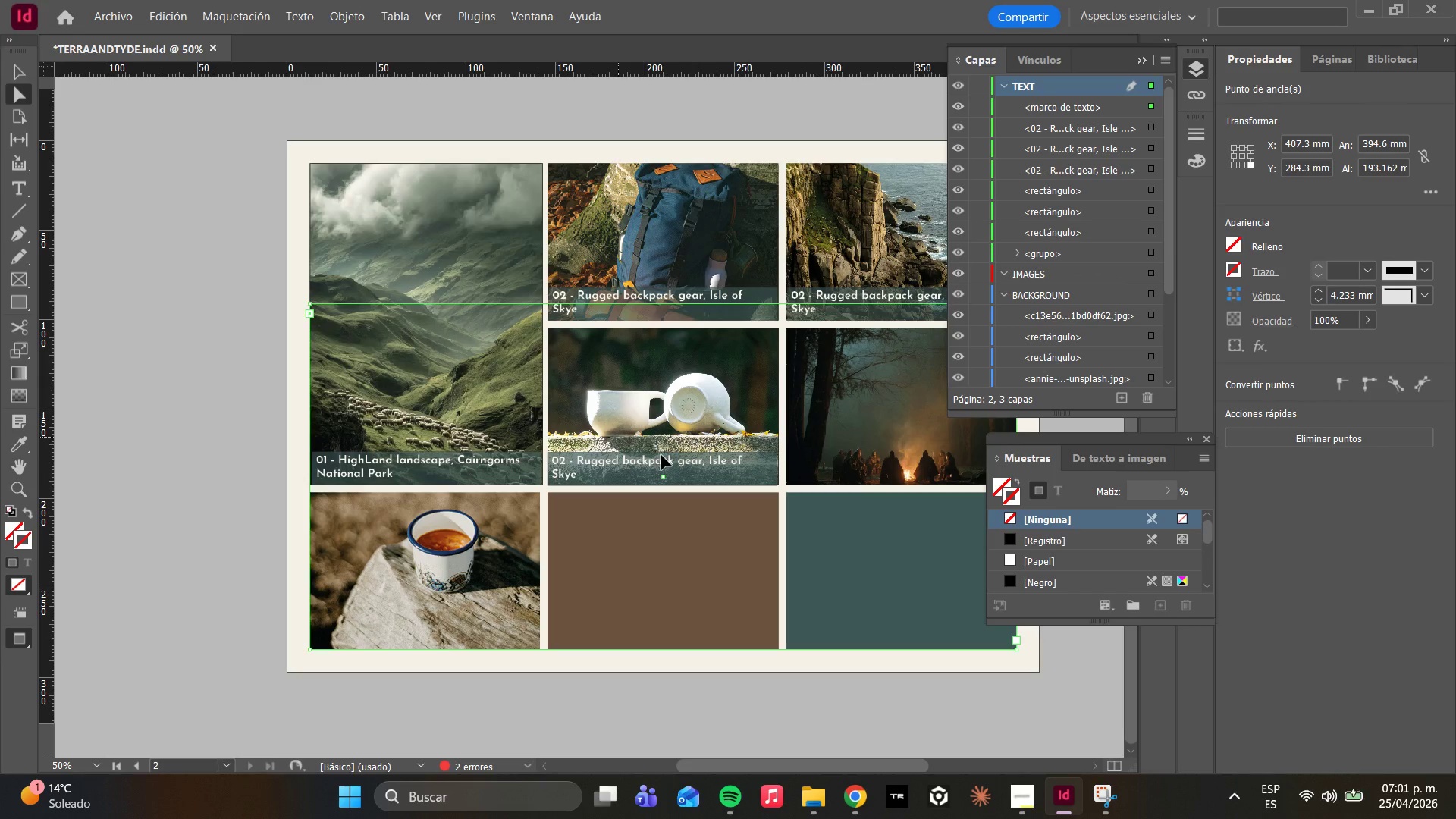 
left_click([691, 307])
 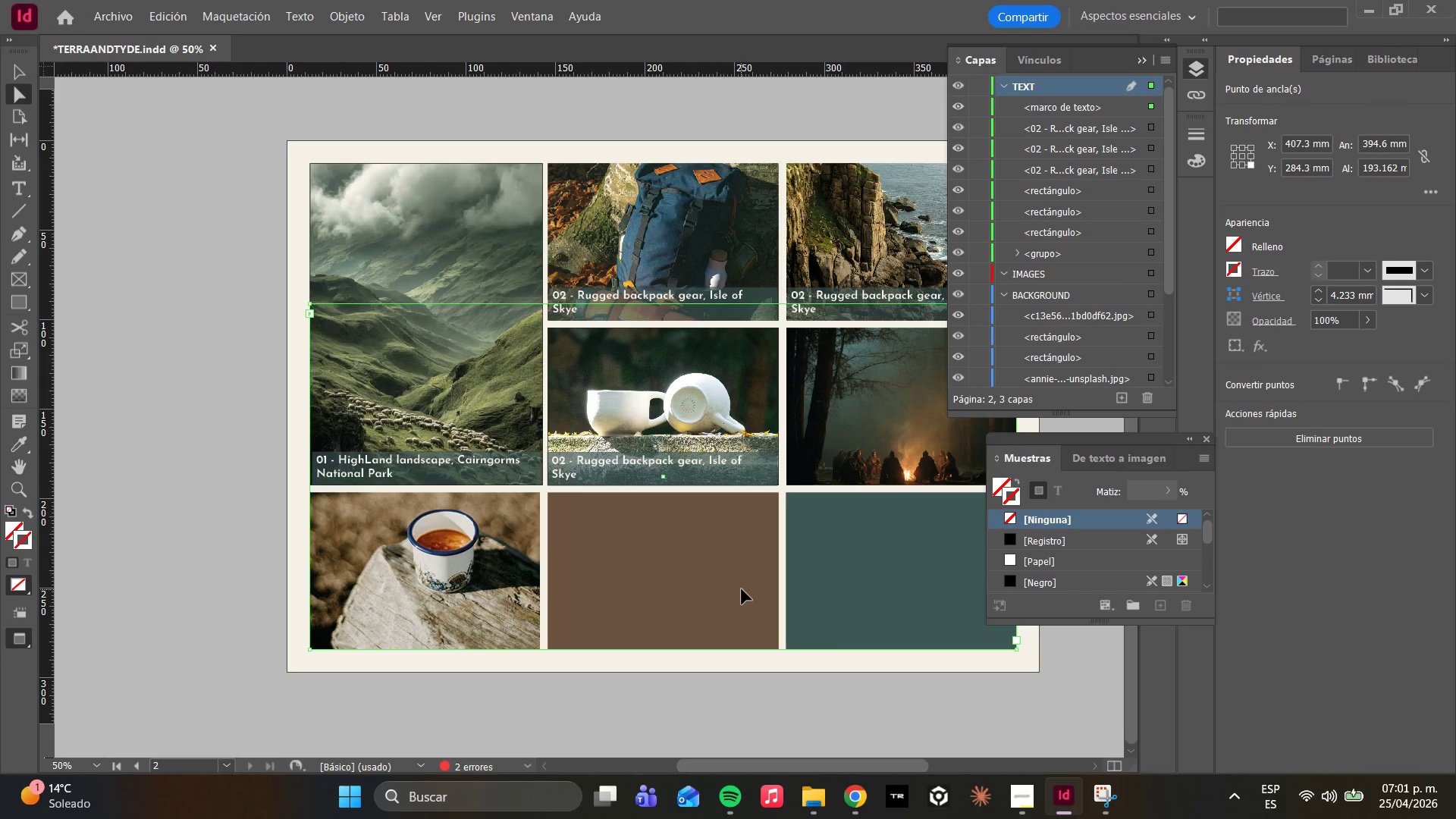 
left_click([742, 589])
 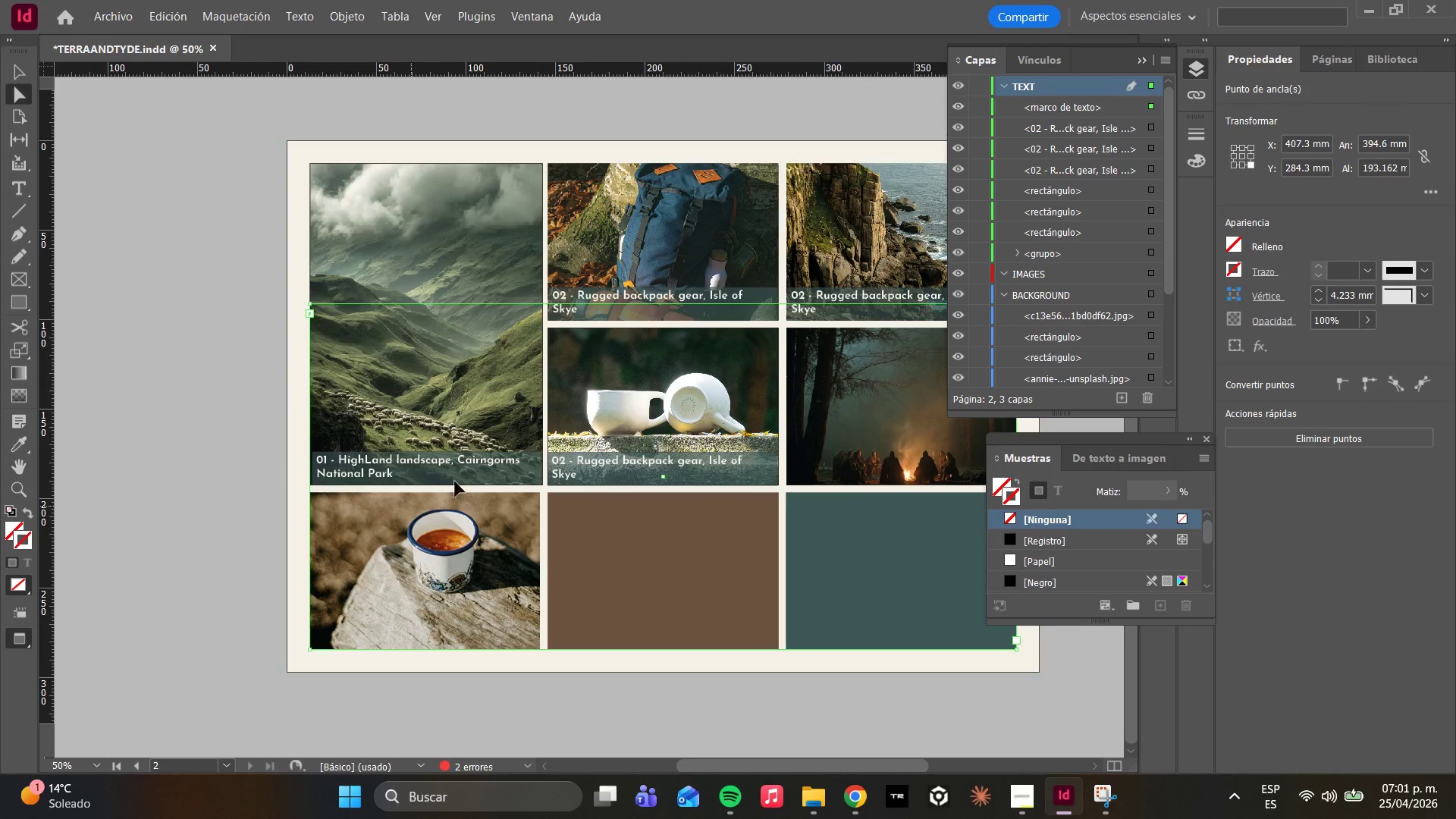 
scroll: coordinate [679, 451], scroll_direction: down, amount: 11.0
 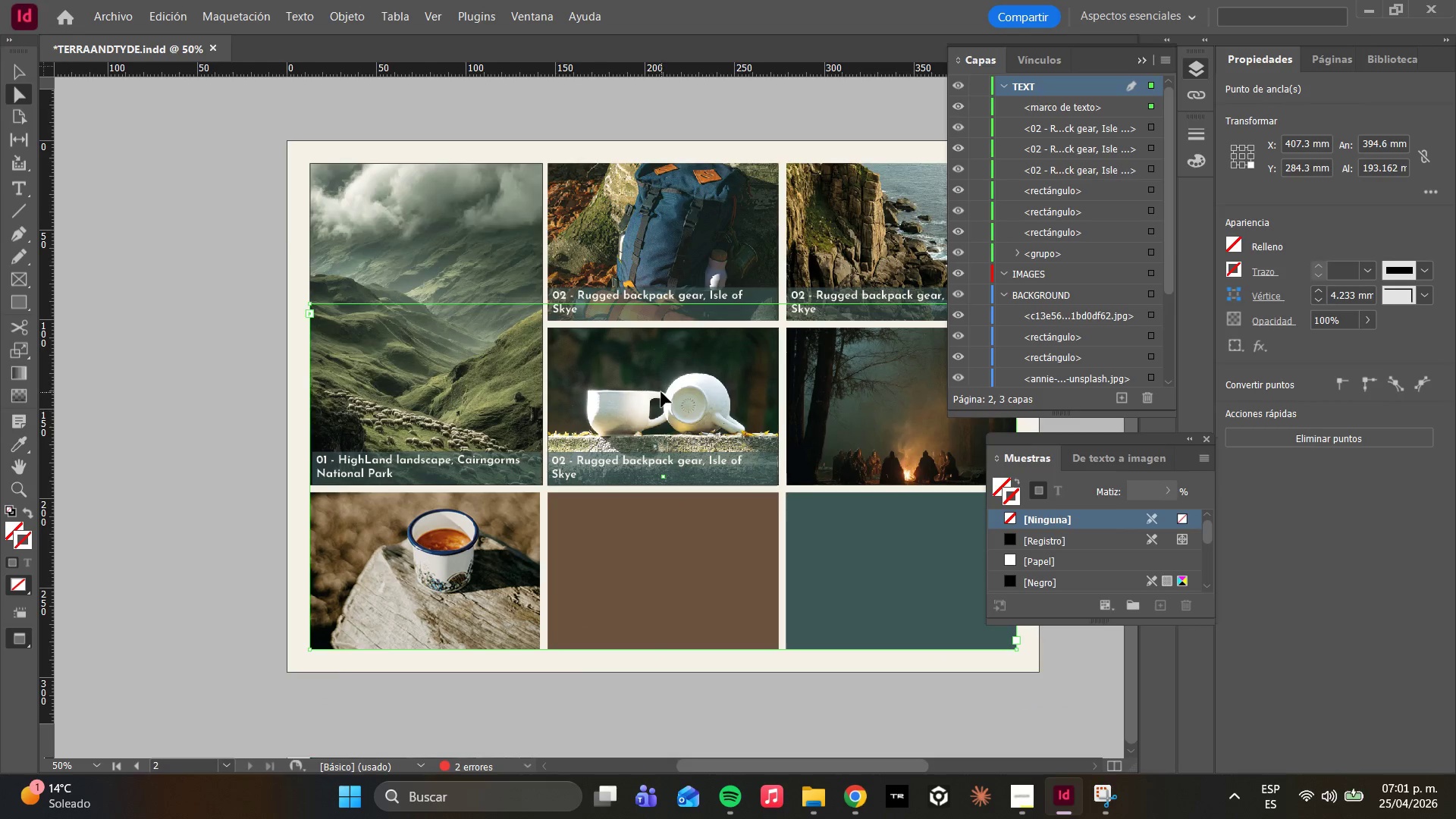 
left_click([661, 392])
 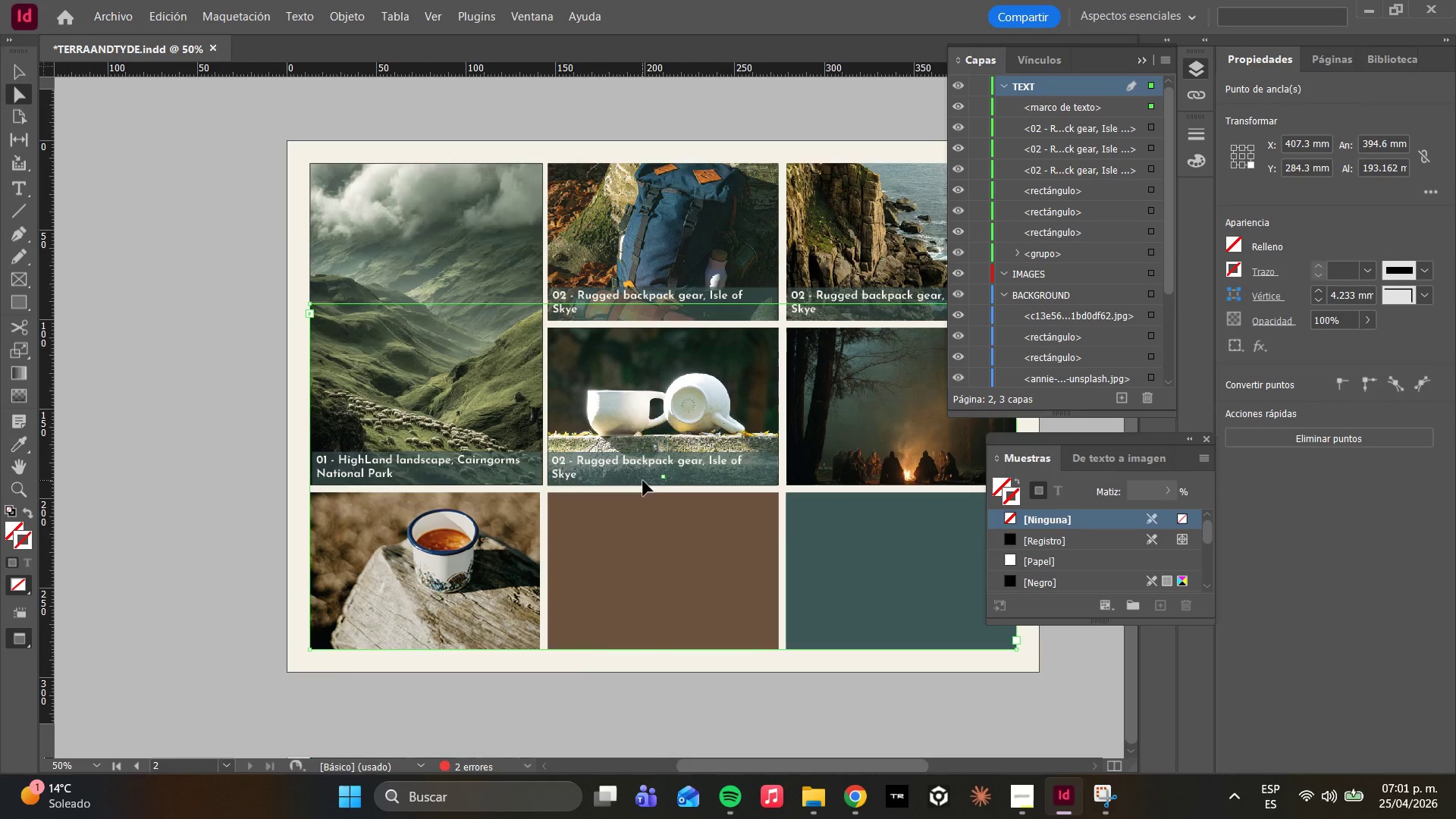 
left_click([632, 476])
 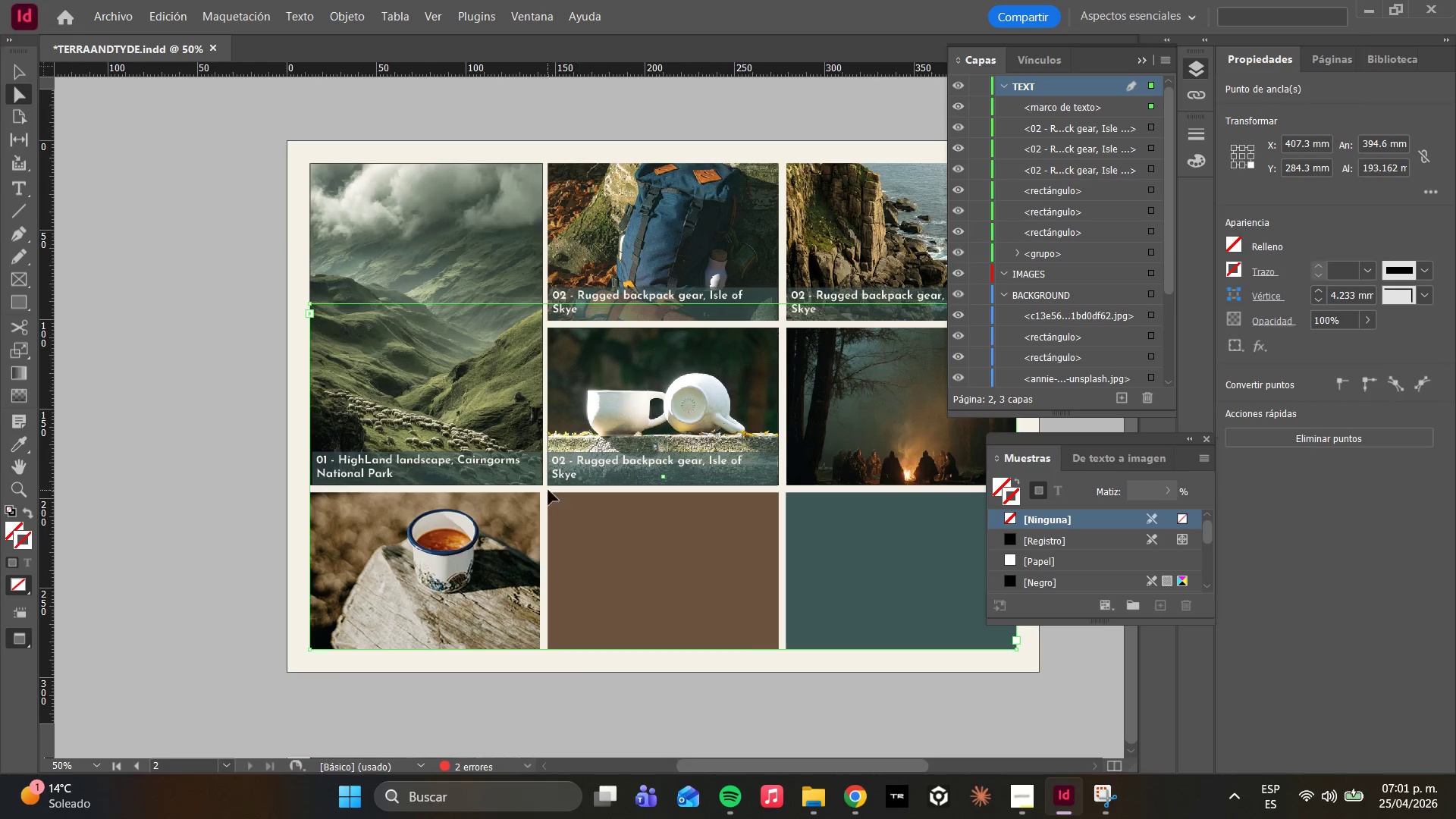 
scroll: coordinate [561, 502], scroll_direction: down, amount: 2.0
 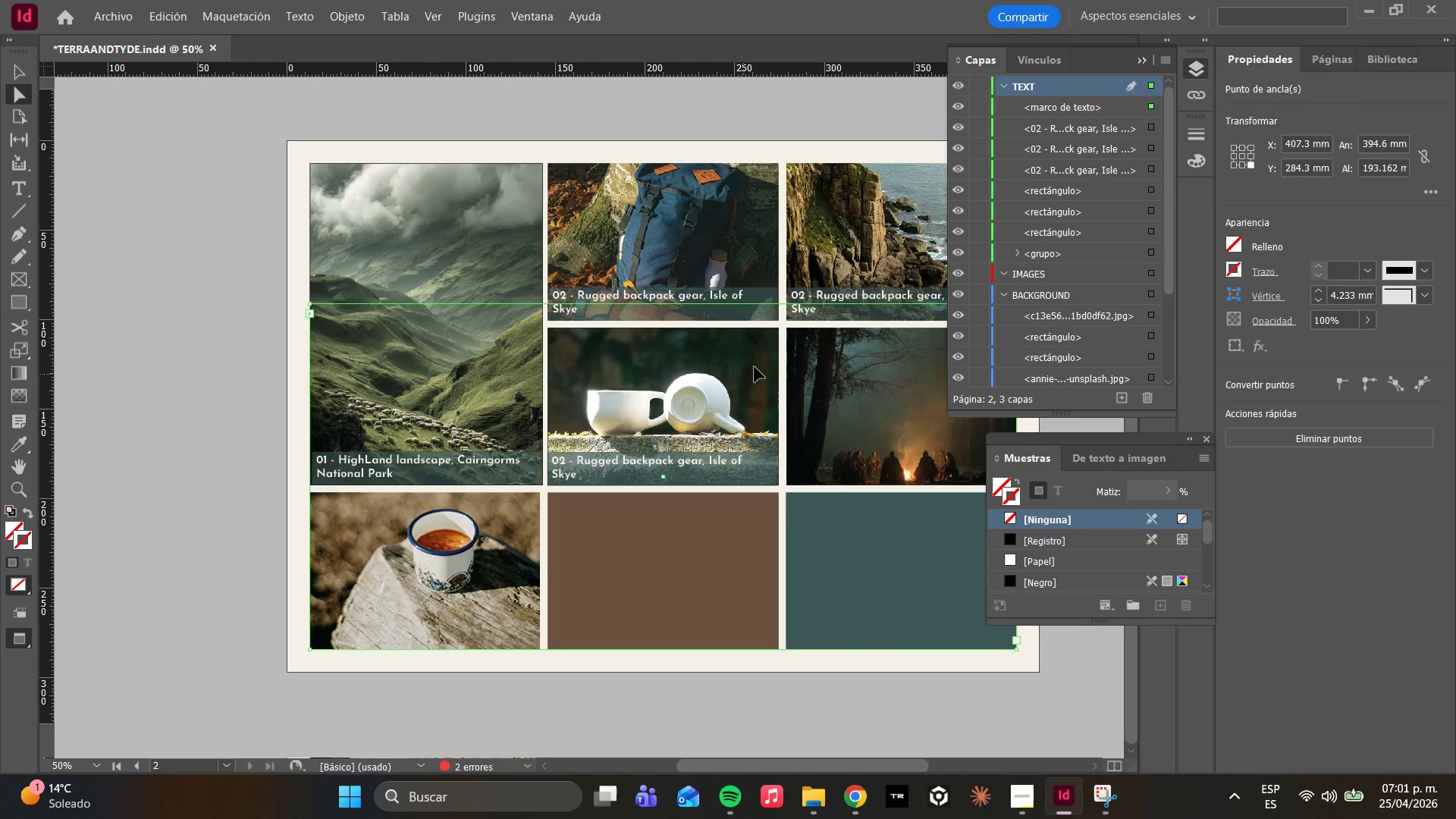 
scroll: coordinate [712, 402], scroll_direction: up, amount: 1.0
 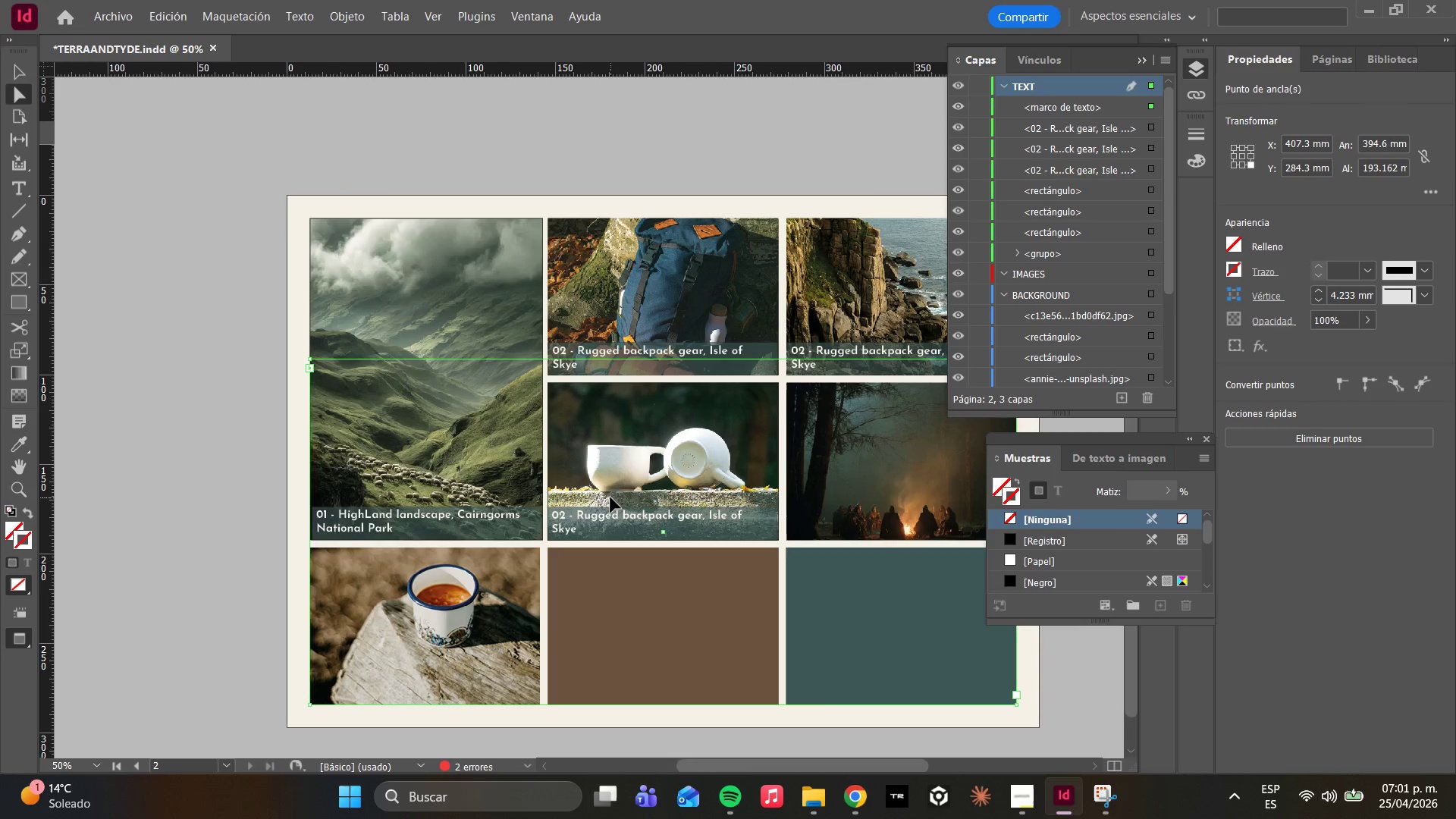 
wait(12.23)
 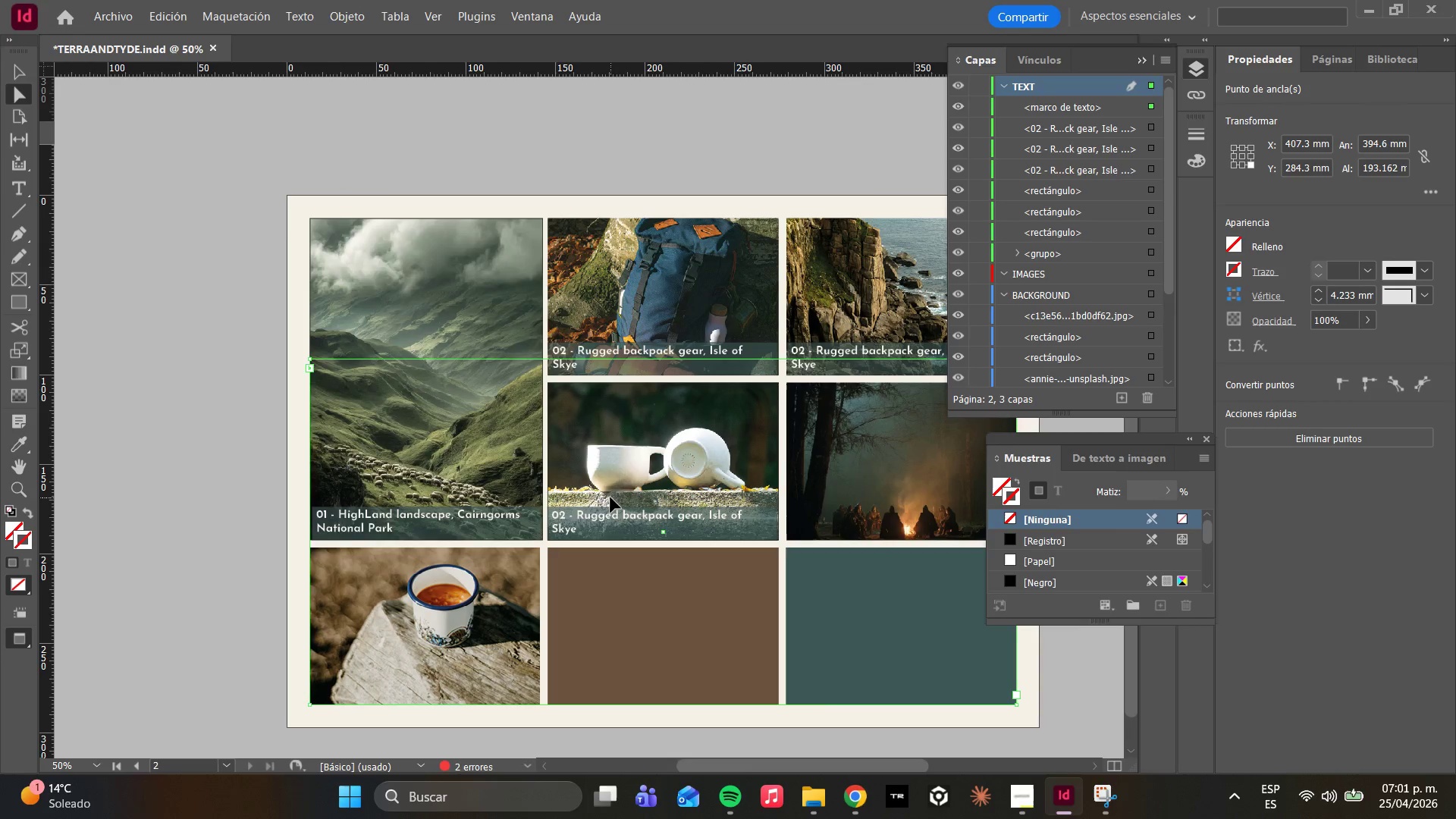 
left_click([14, 65])
 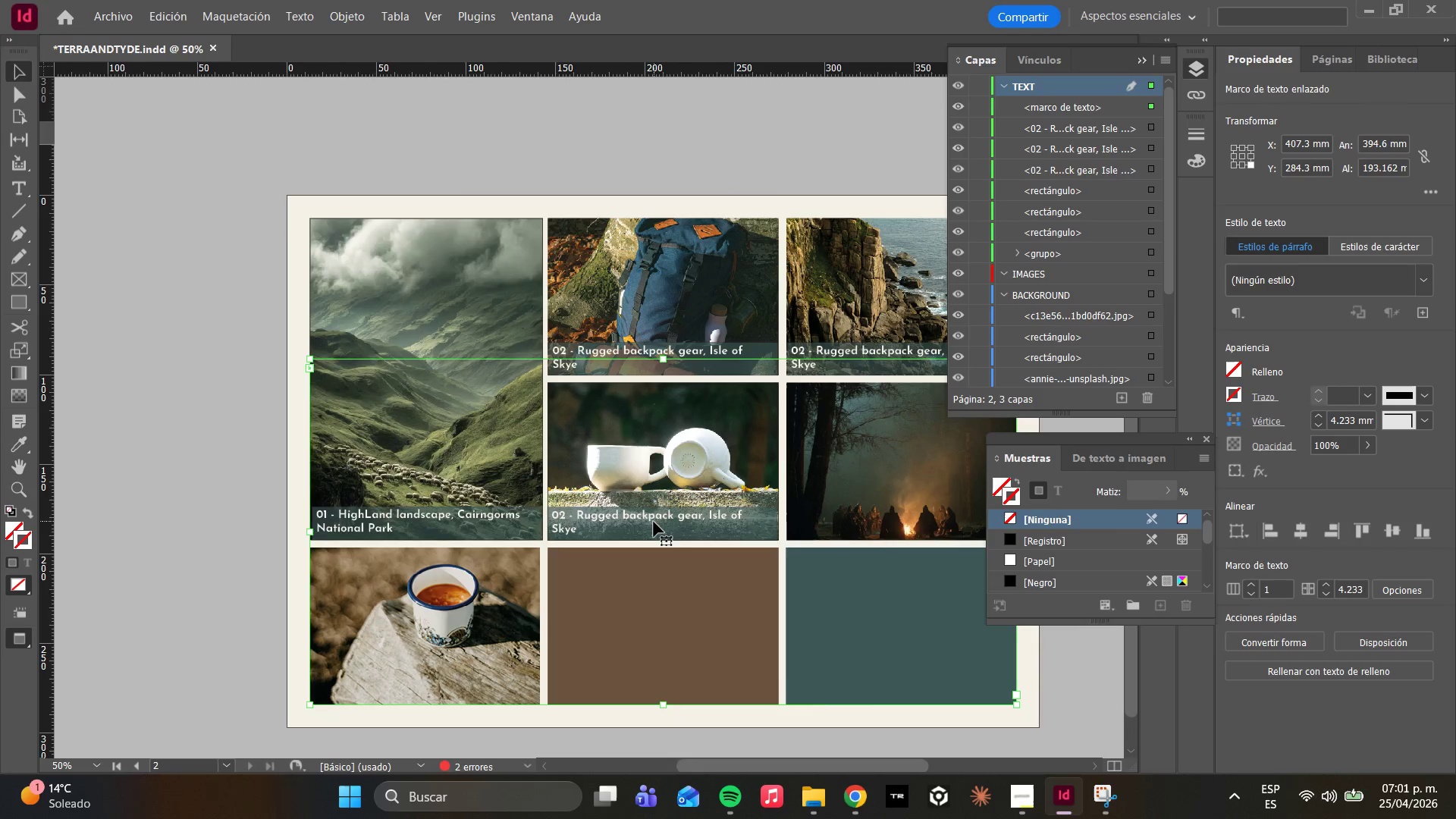 
double_click([626, 478])
 